 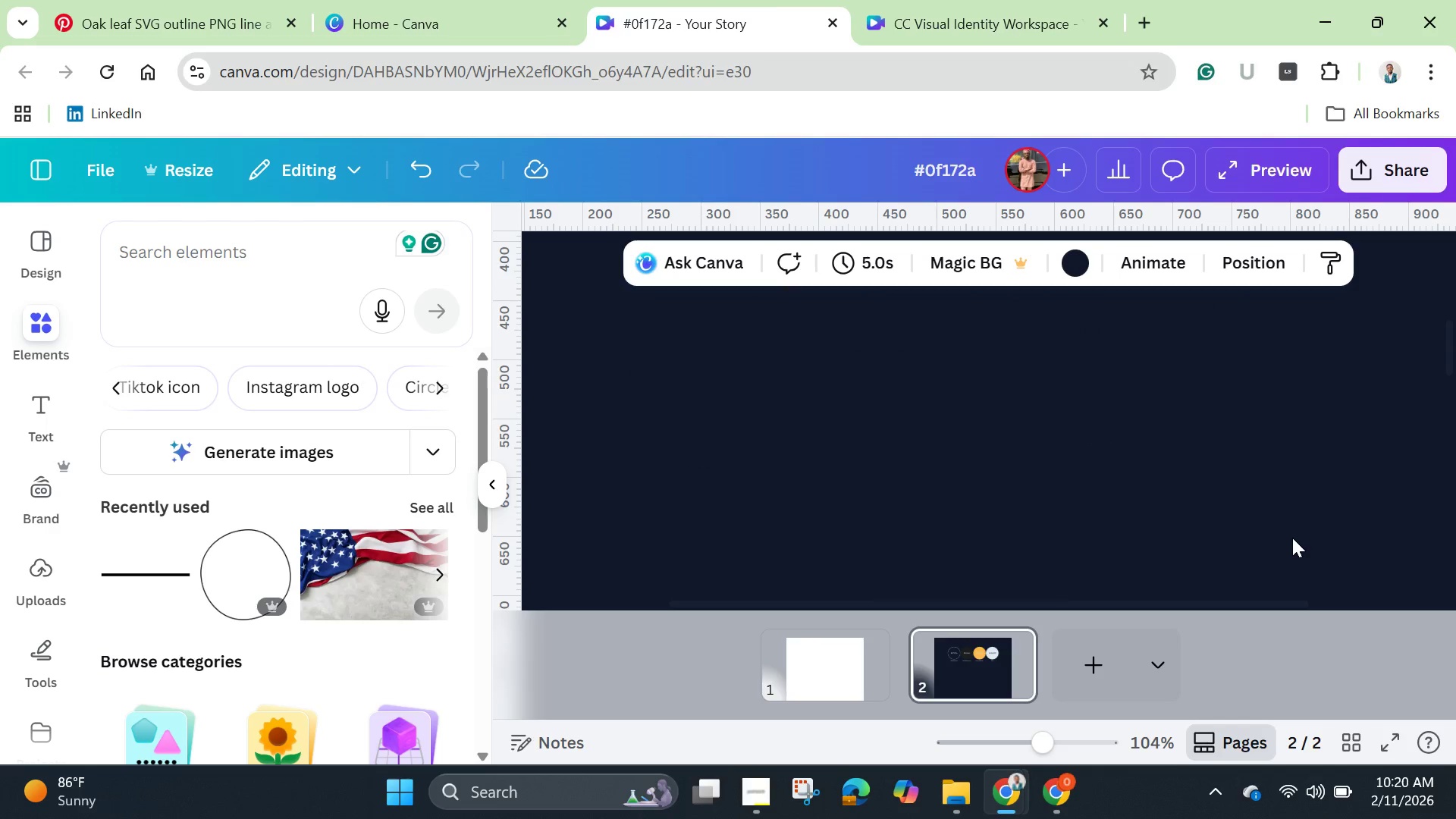 
scroll: coordinate [1294, 539], scroll_direction: up, amount: 3.0
 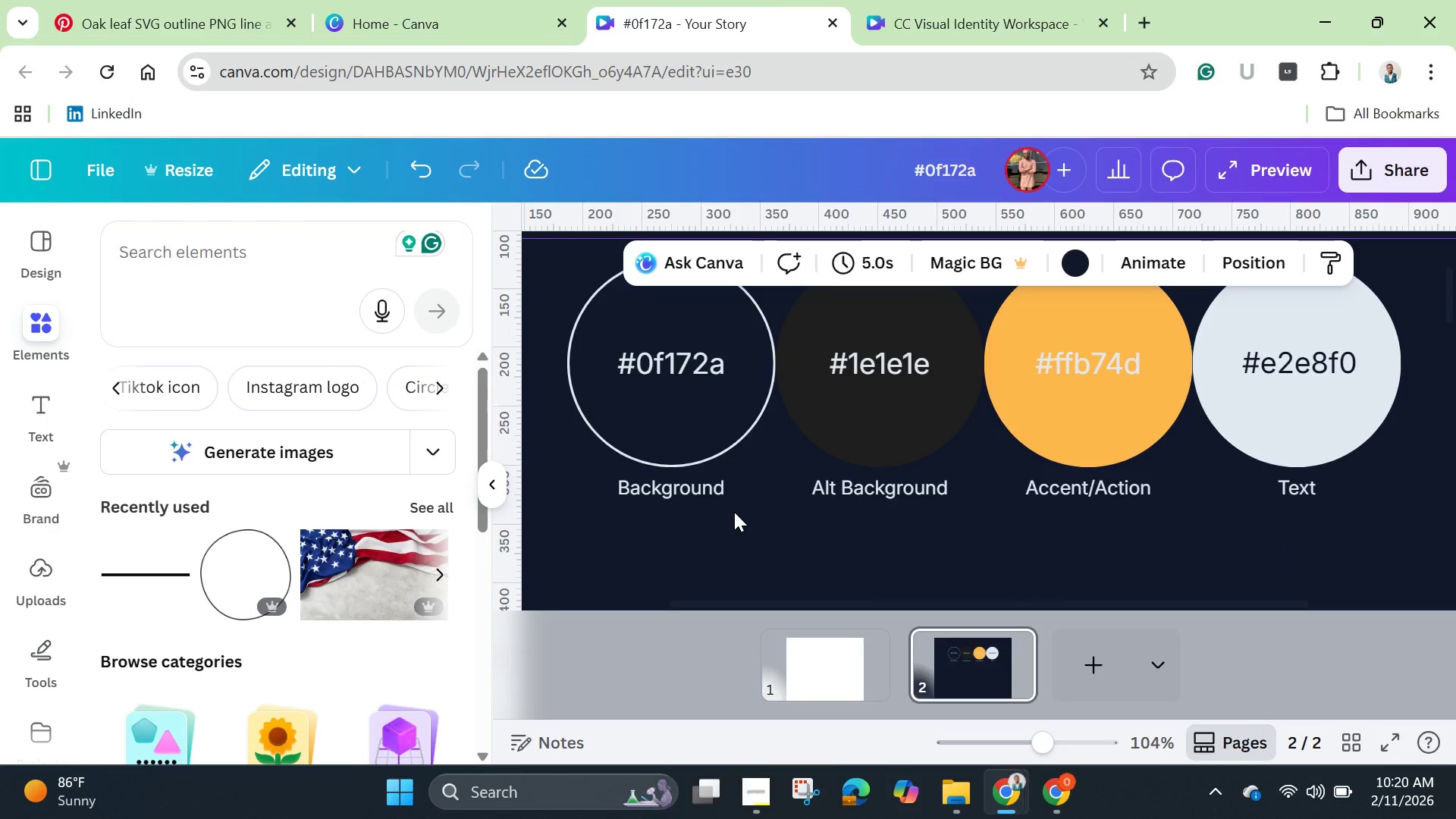 
left_click([698, 491])
 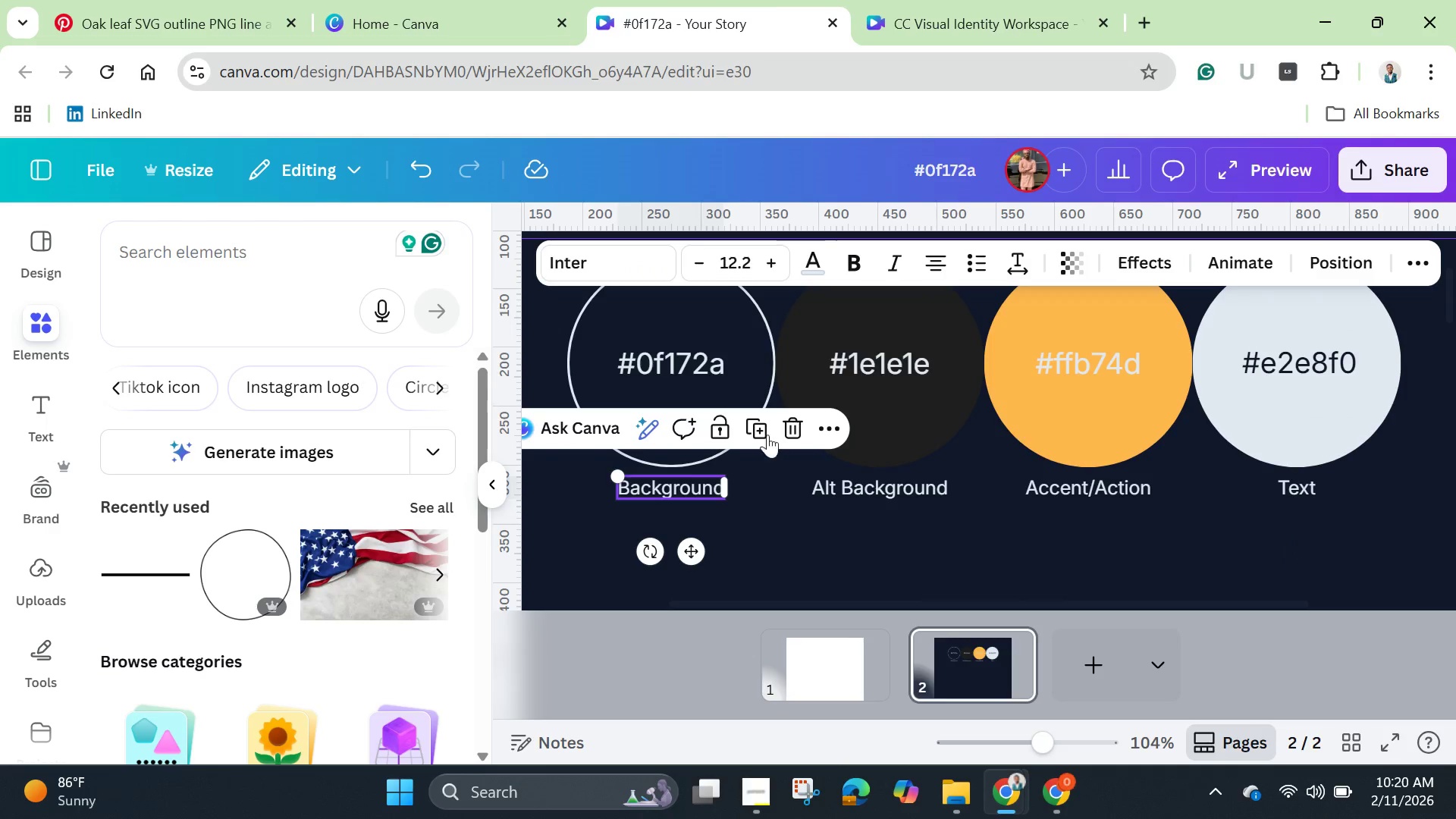 
left_click([754, 425])
 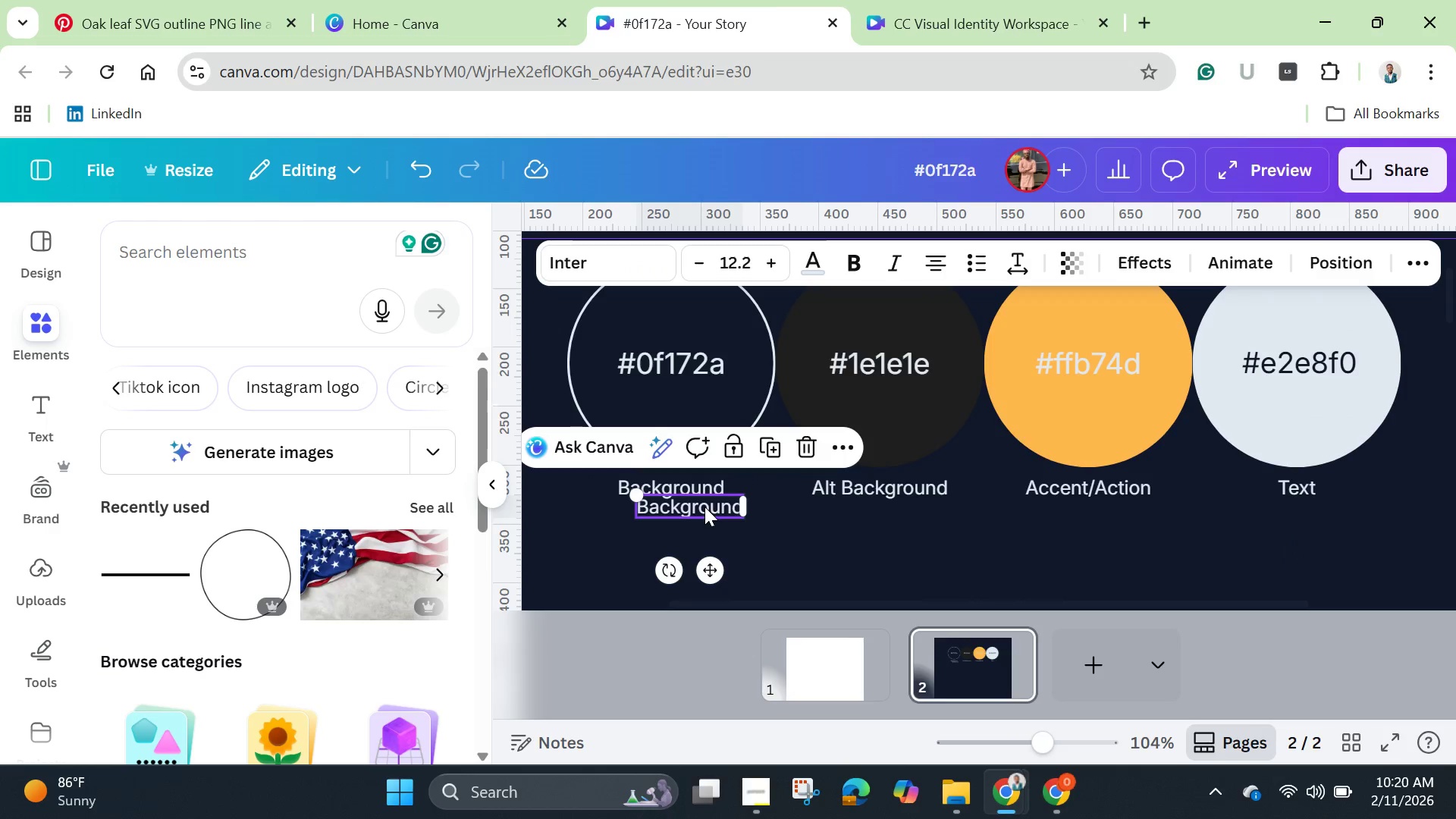 
left_click_drag(start_coordinate=[704, 507], to_coordinate=[617, 556])
 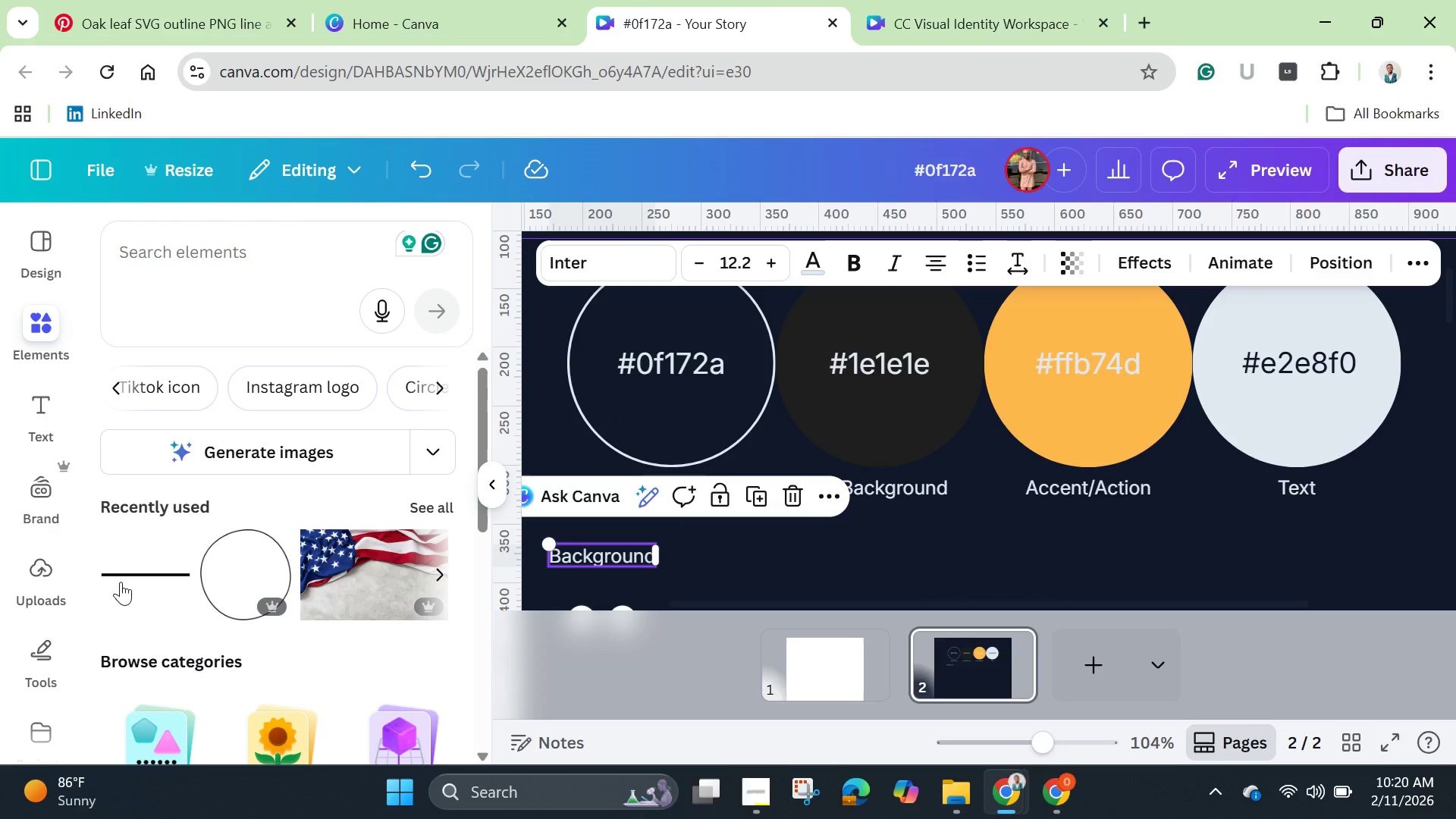 
left_click([123, 576])
 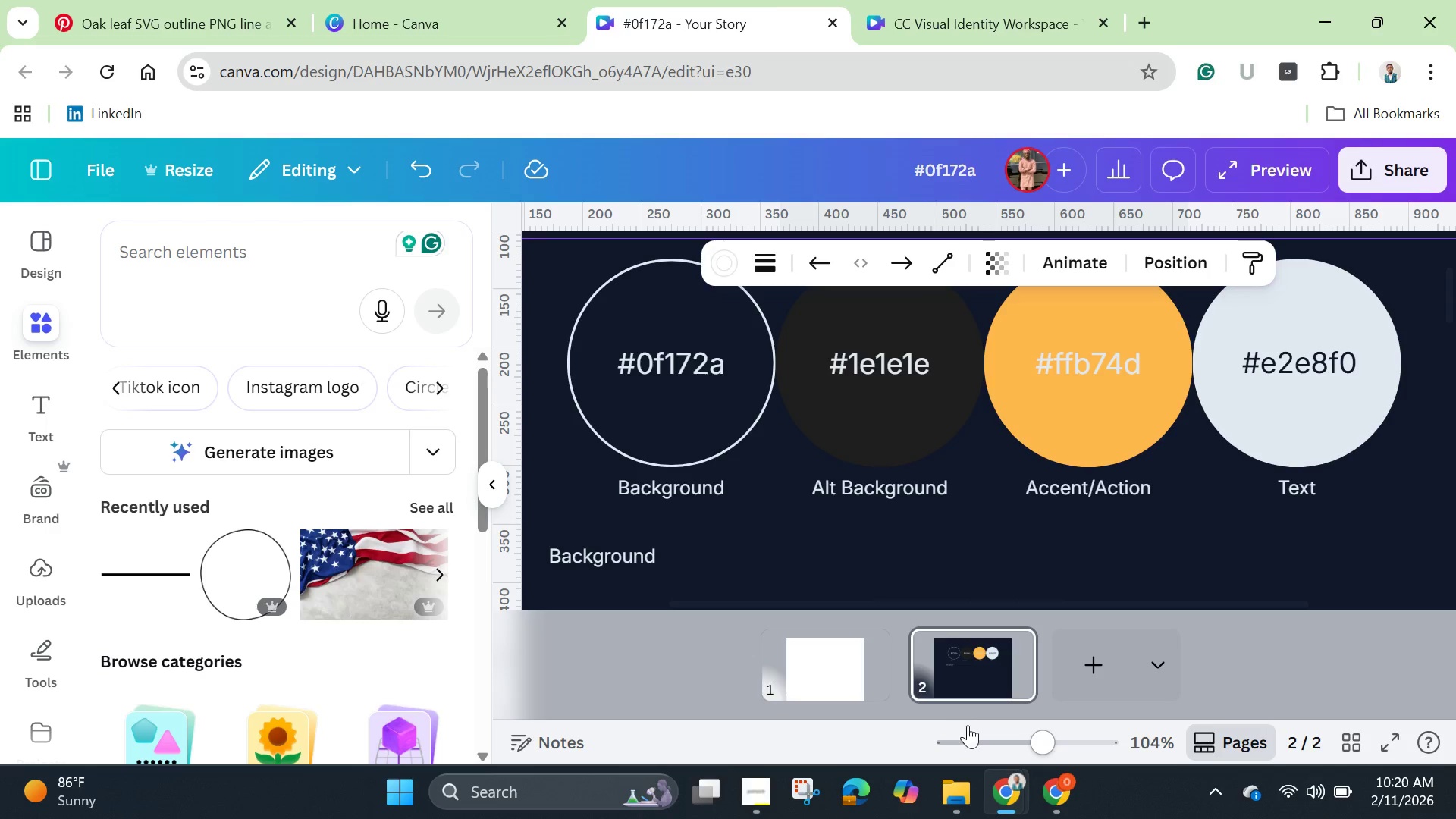 
left_click_drag(start_coordinate=[1034, 736], to_coordinate=[951, 723])
 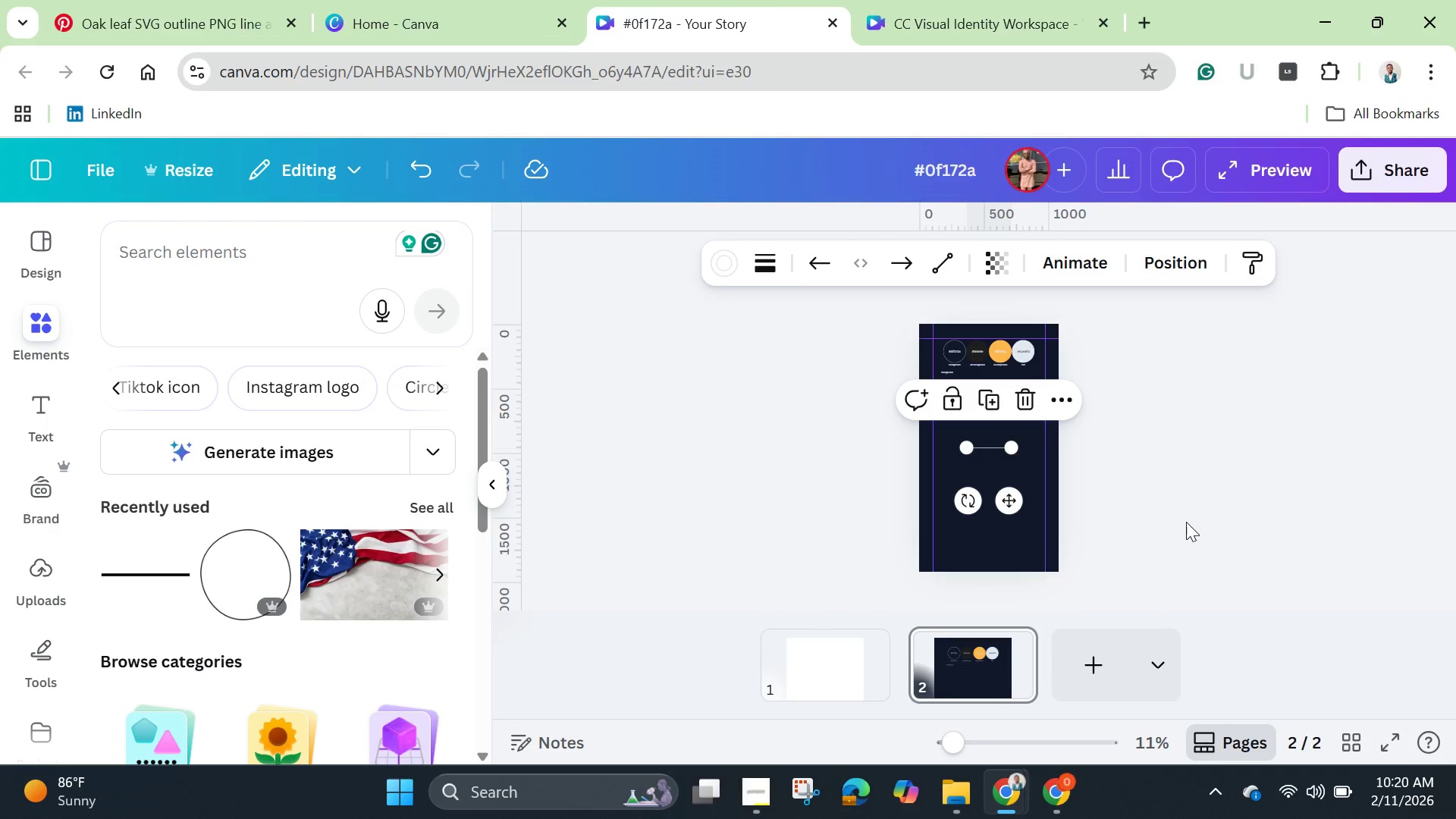 
left_click([1186, 521])
 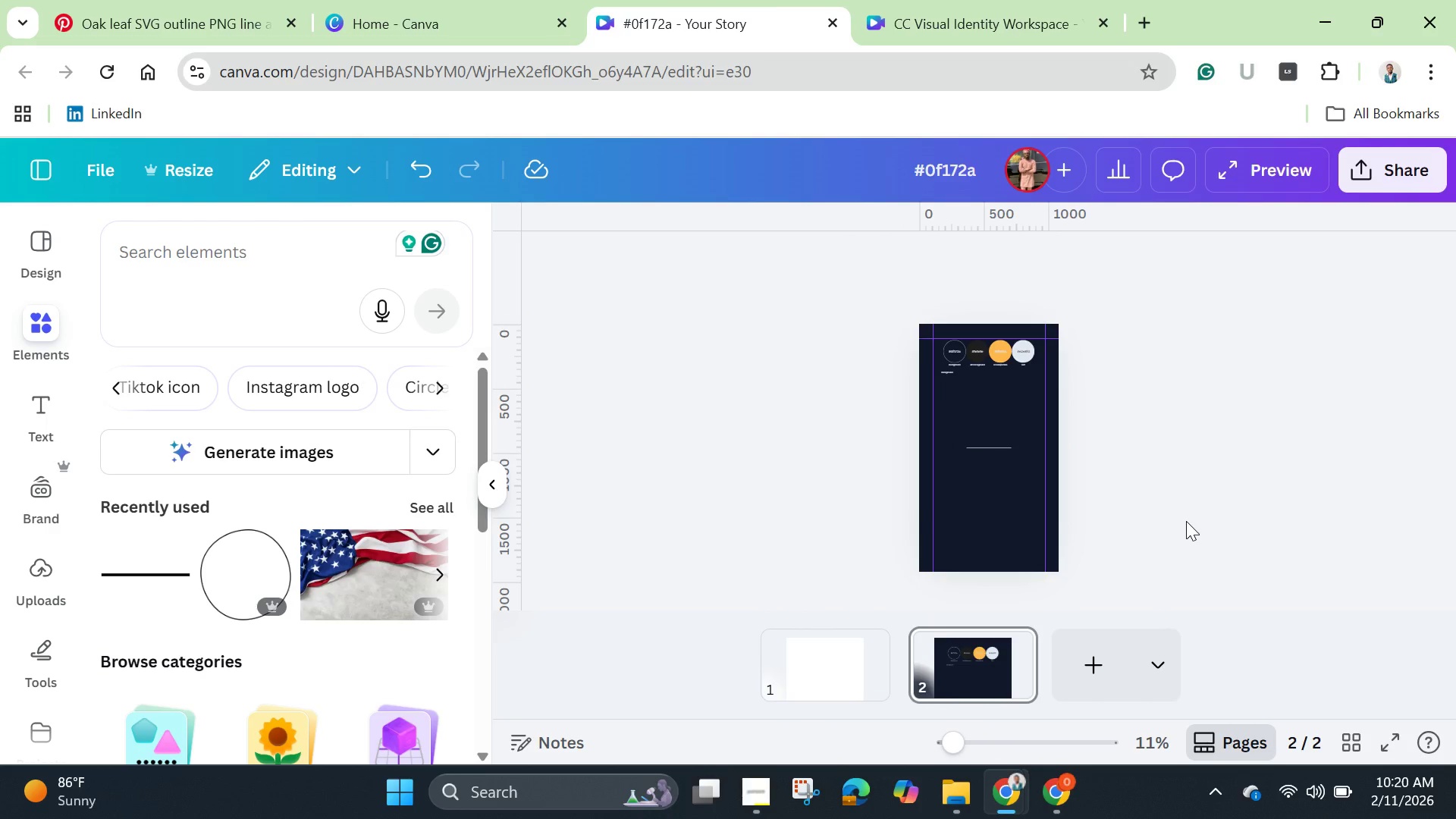 
scroll: coordinate [1189, 522], scroll_direction: up, amount: 3.0
 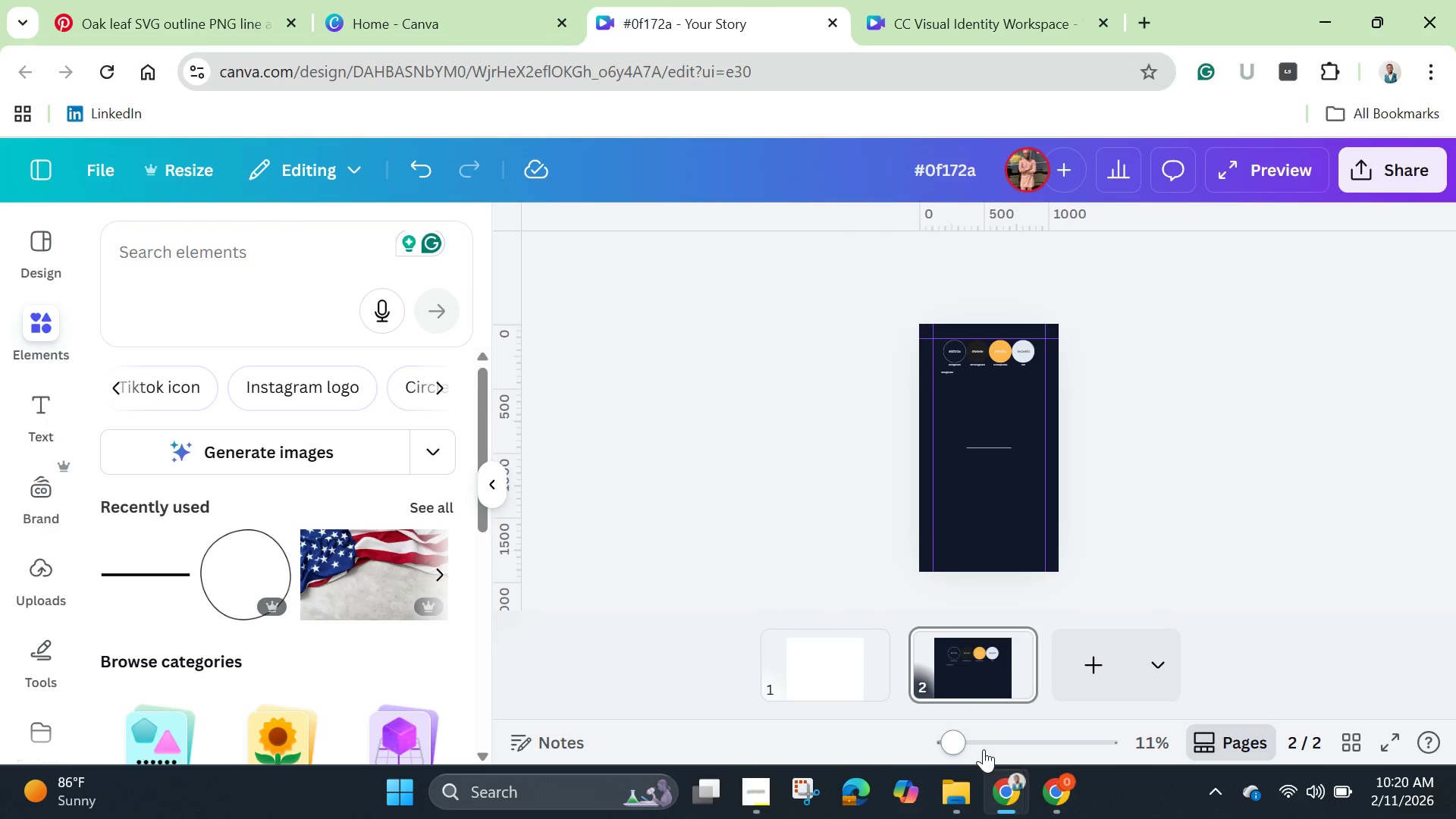 
left_click_drag(start_coordinate=[962, 743], to_coordinate=[998, 760])
 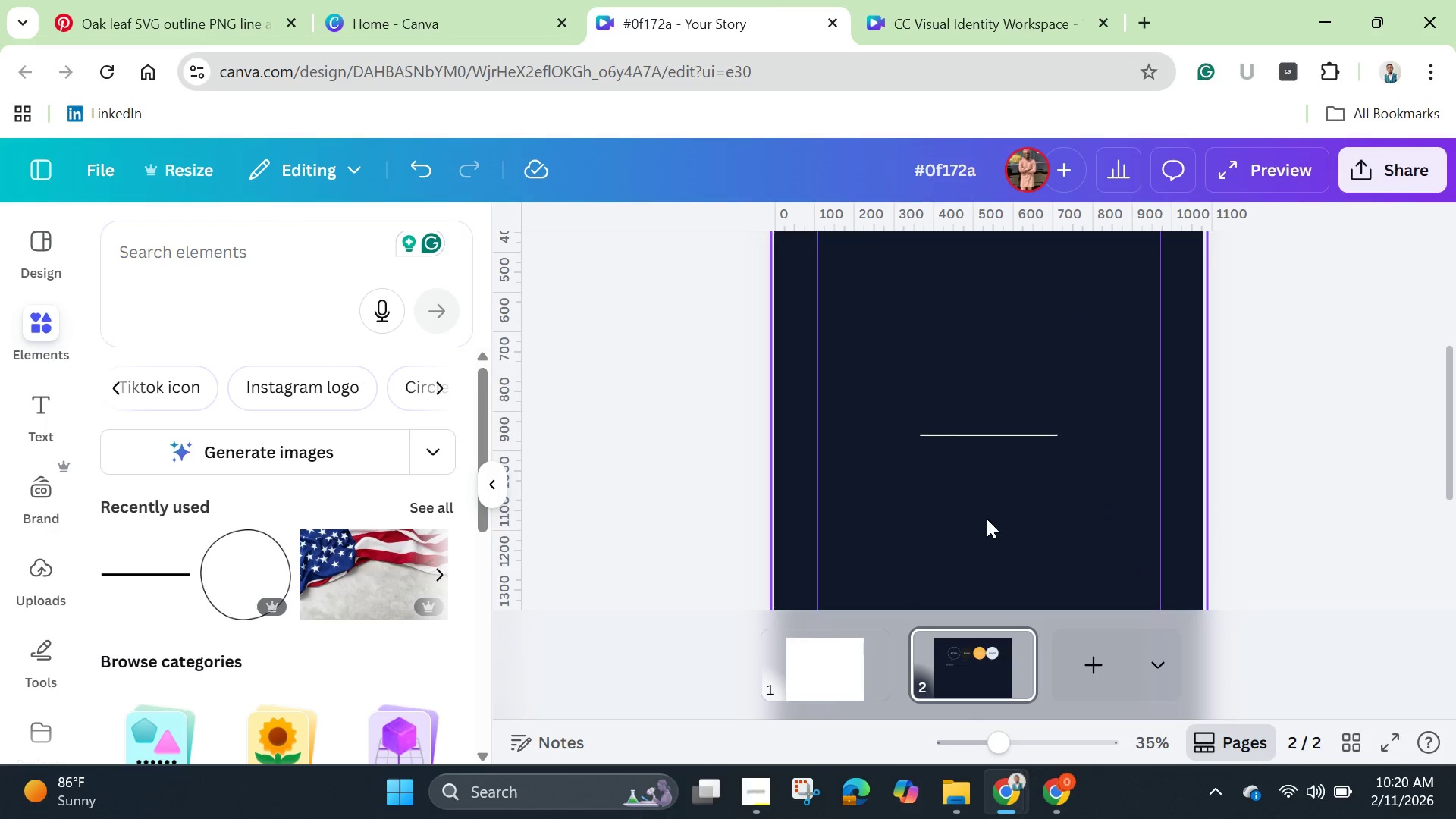 
scroll: coordinate [987, 519], scroll_direction: up, amount: 2.0
 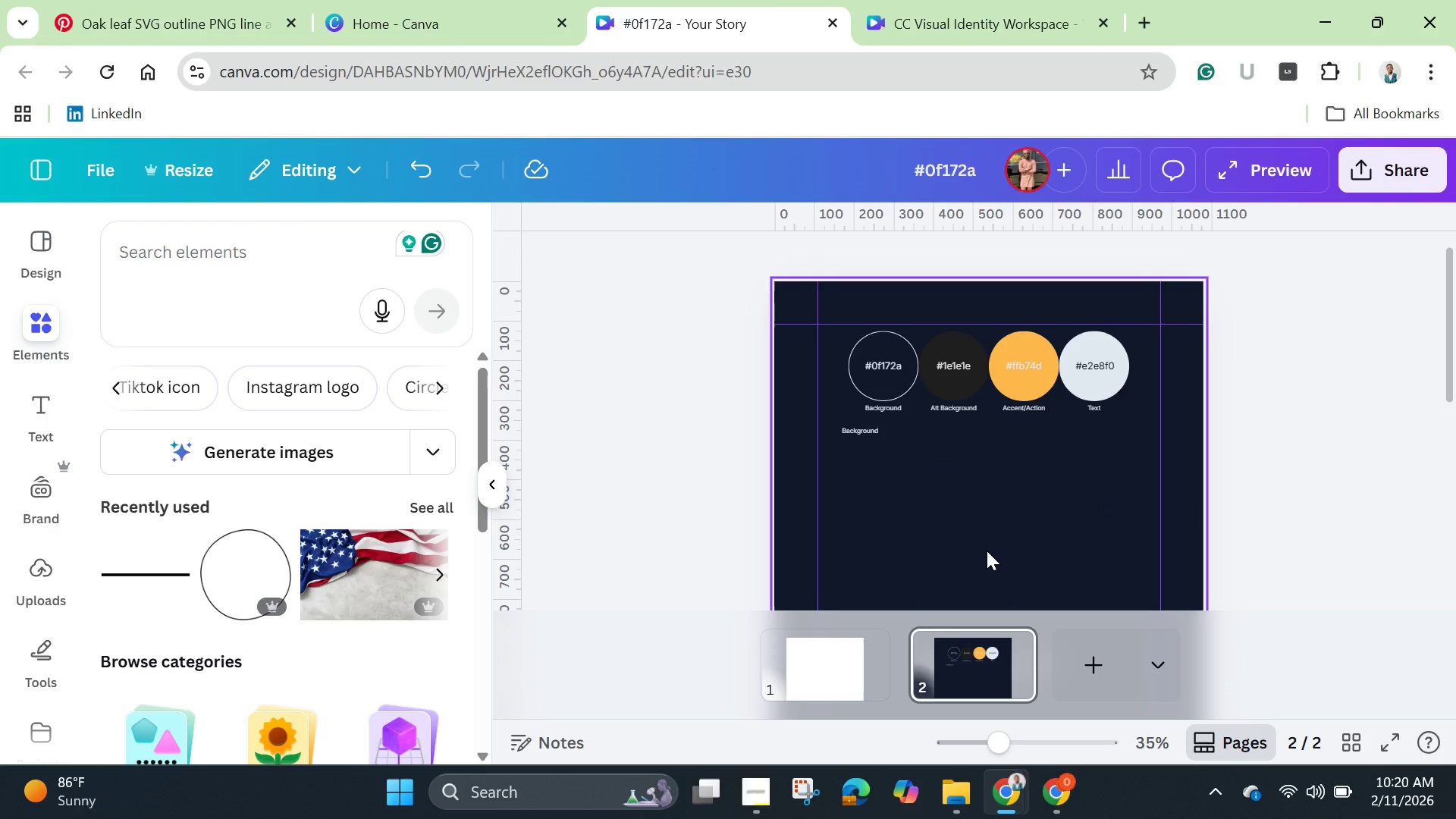 
scroll: coordinate [987, 551], scroll_direction: down, amount: 1.0
 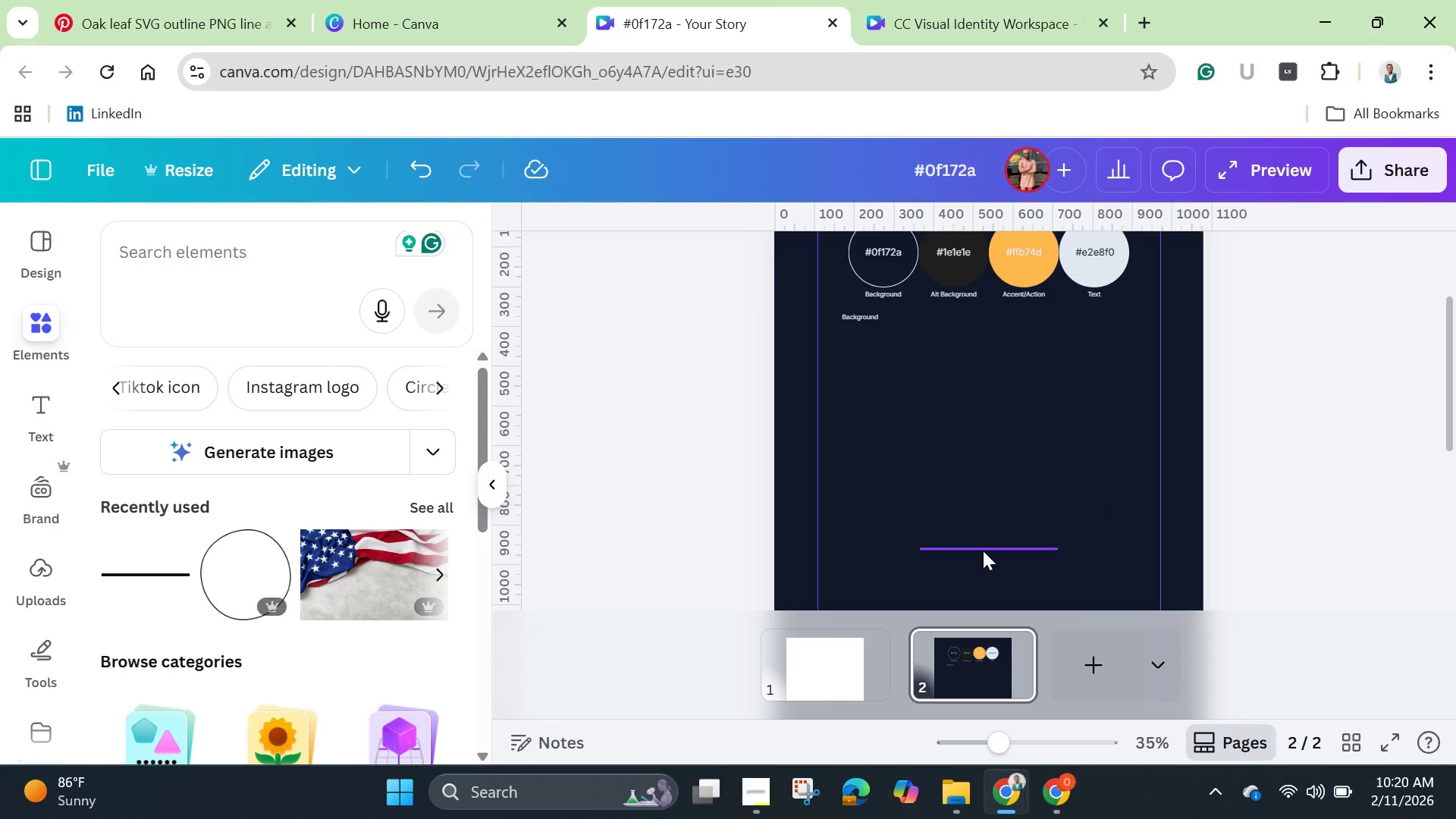 
left_click_drag(start_coordinate=[983, 551], to_coordinate=[816, 306])
 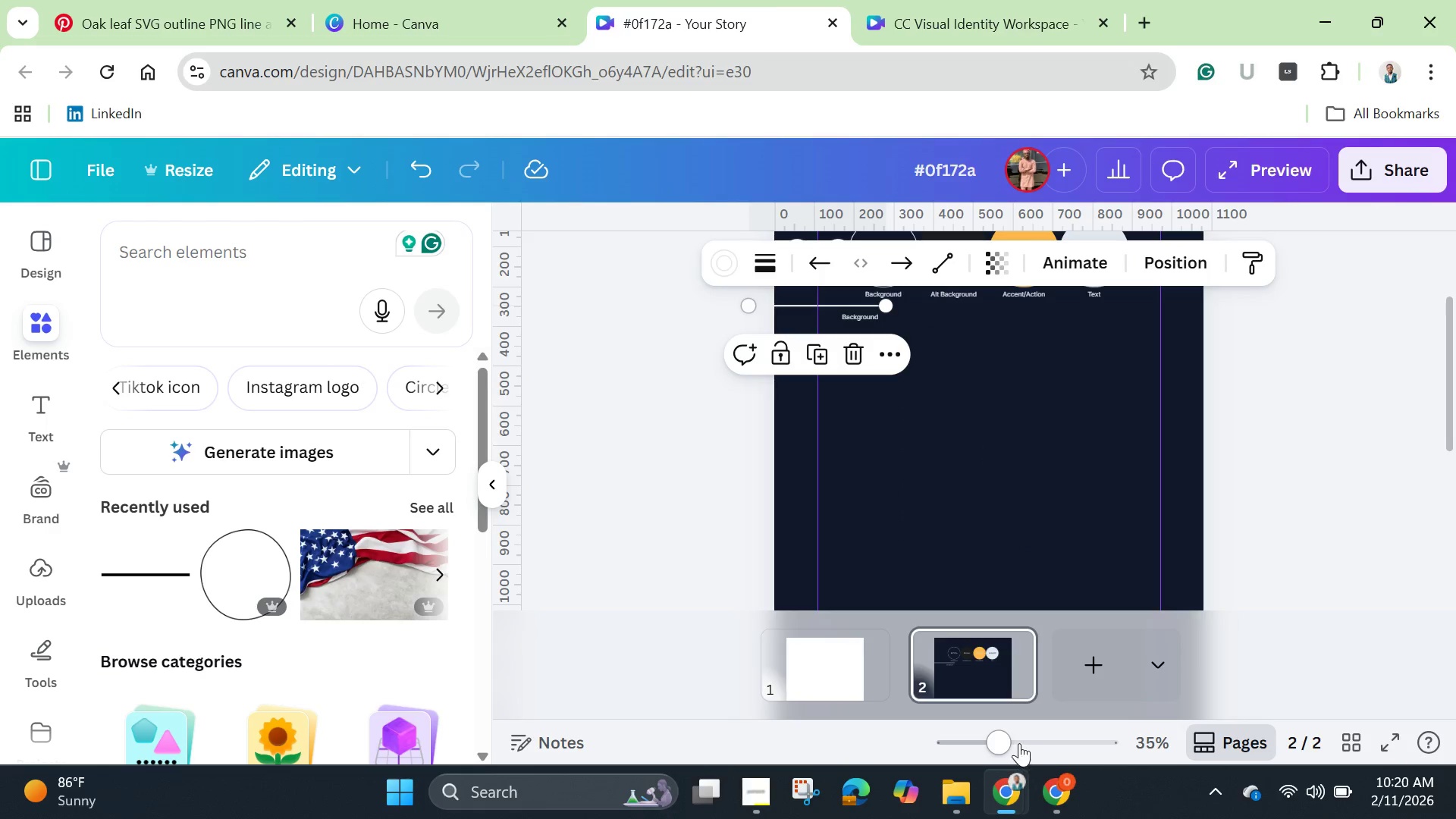 
left_click_drag(start_coordinate=[1014, 742], to_coordinate=[1017, 746])
 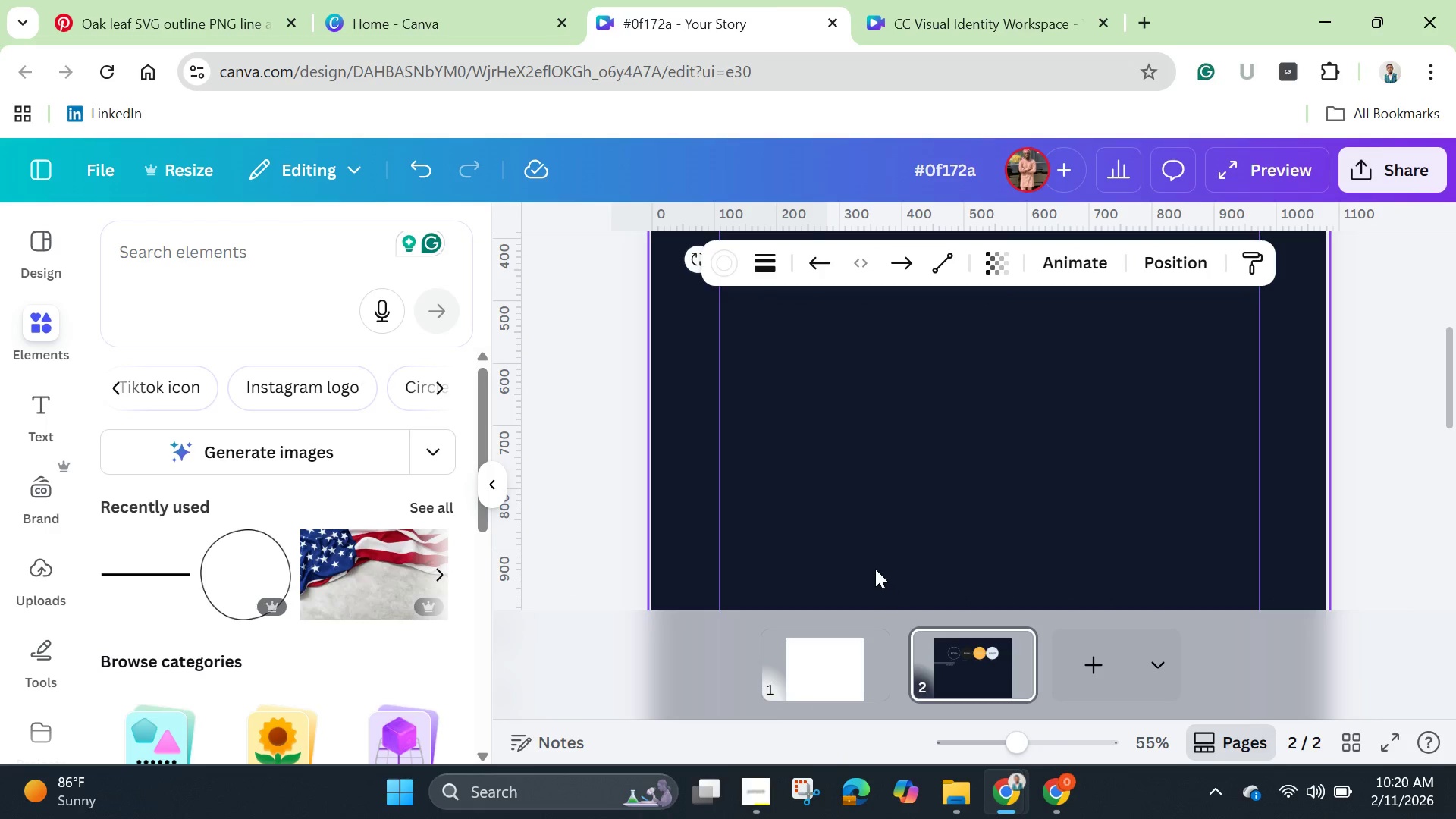 
scroll: coordinate [875, 568], scroll_direction: up, amount: 2.0
 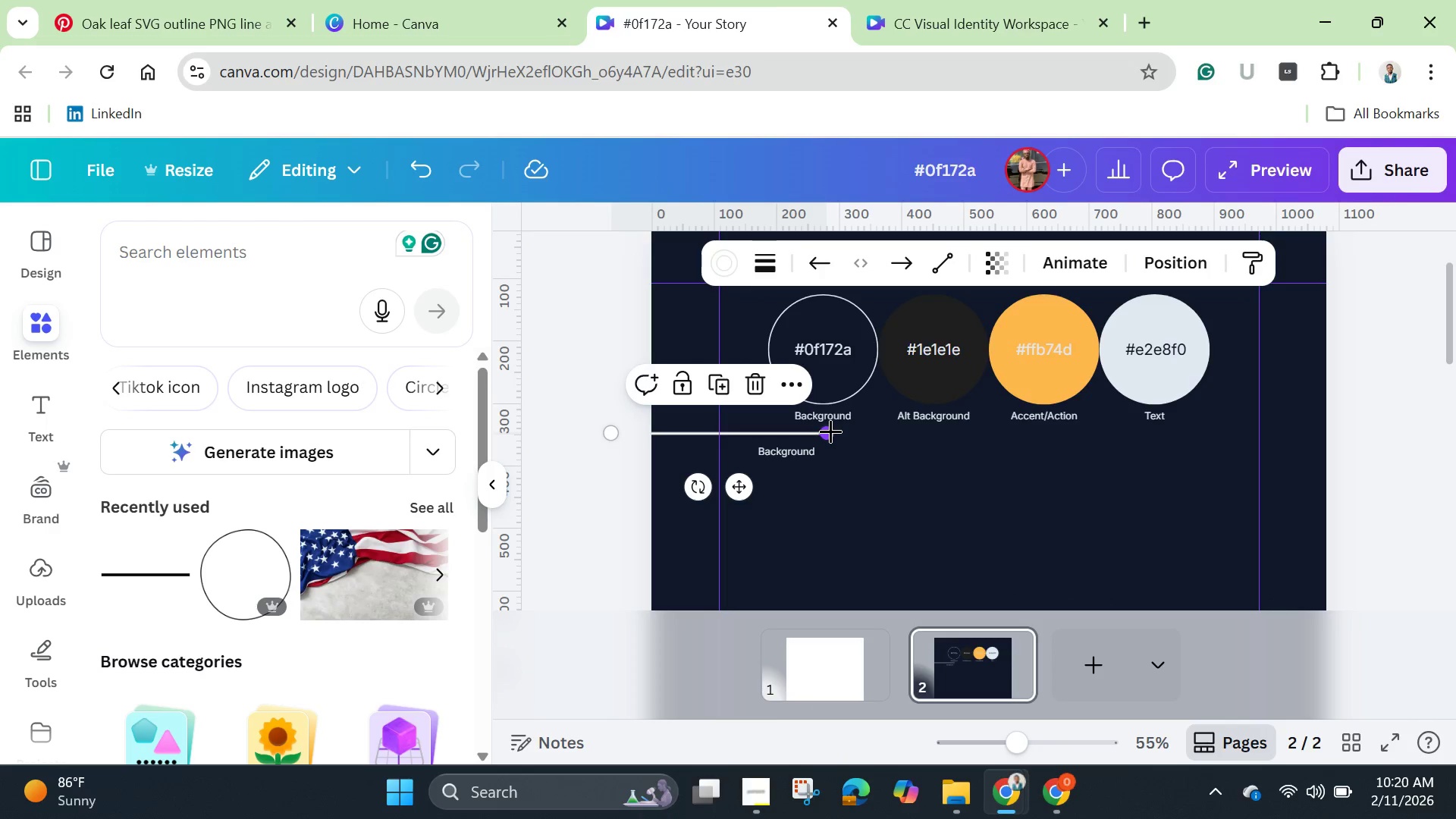 
left_click_drag(start_coordinate=[830, 431], to_coordinate=[1341, 441])
 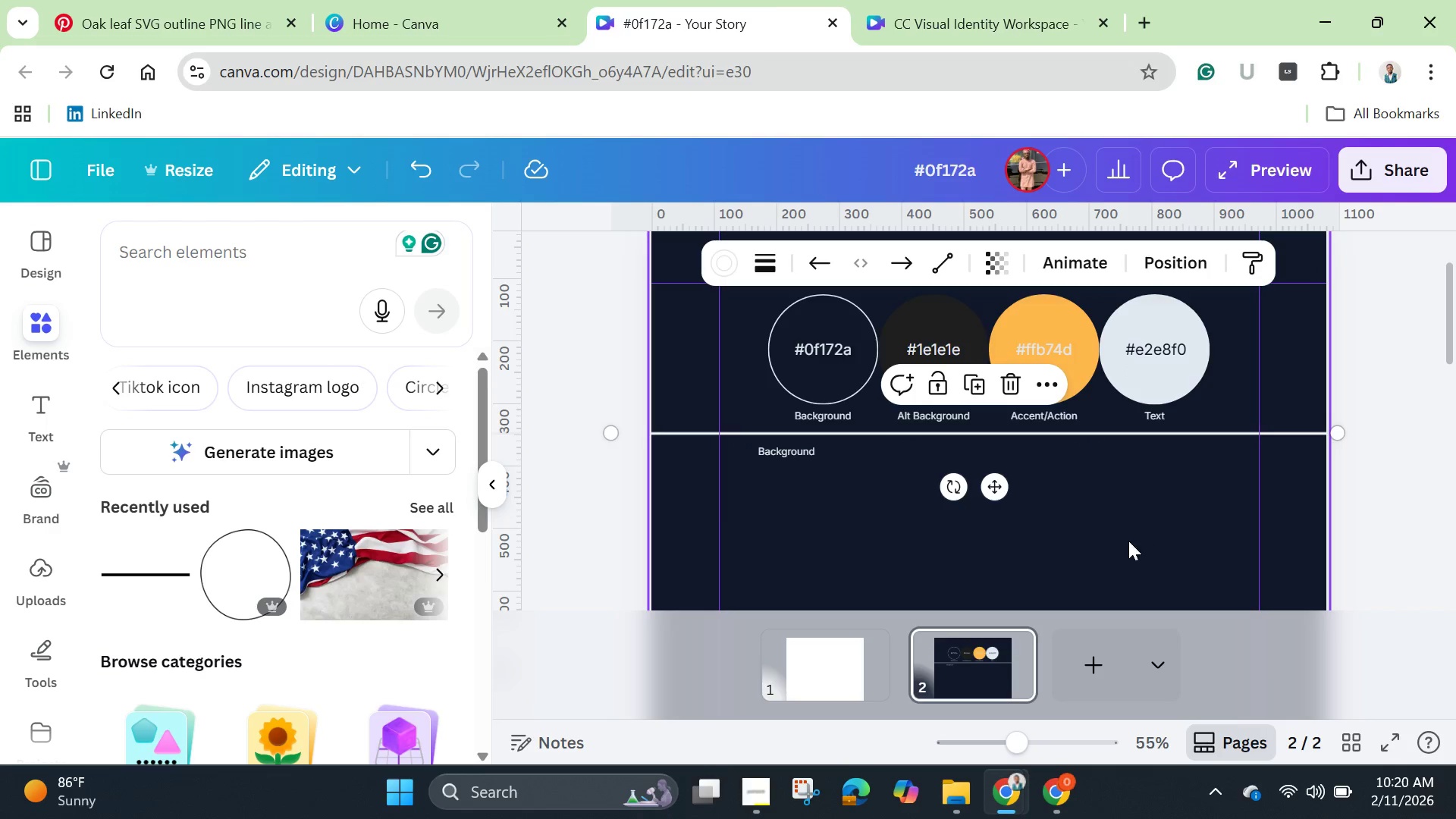 
left_click([1117, 537])
 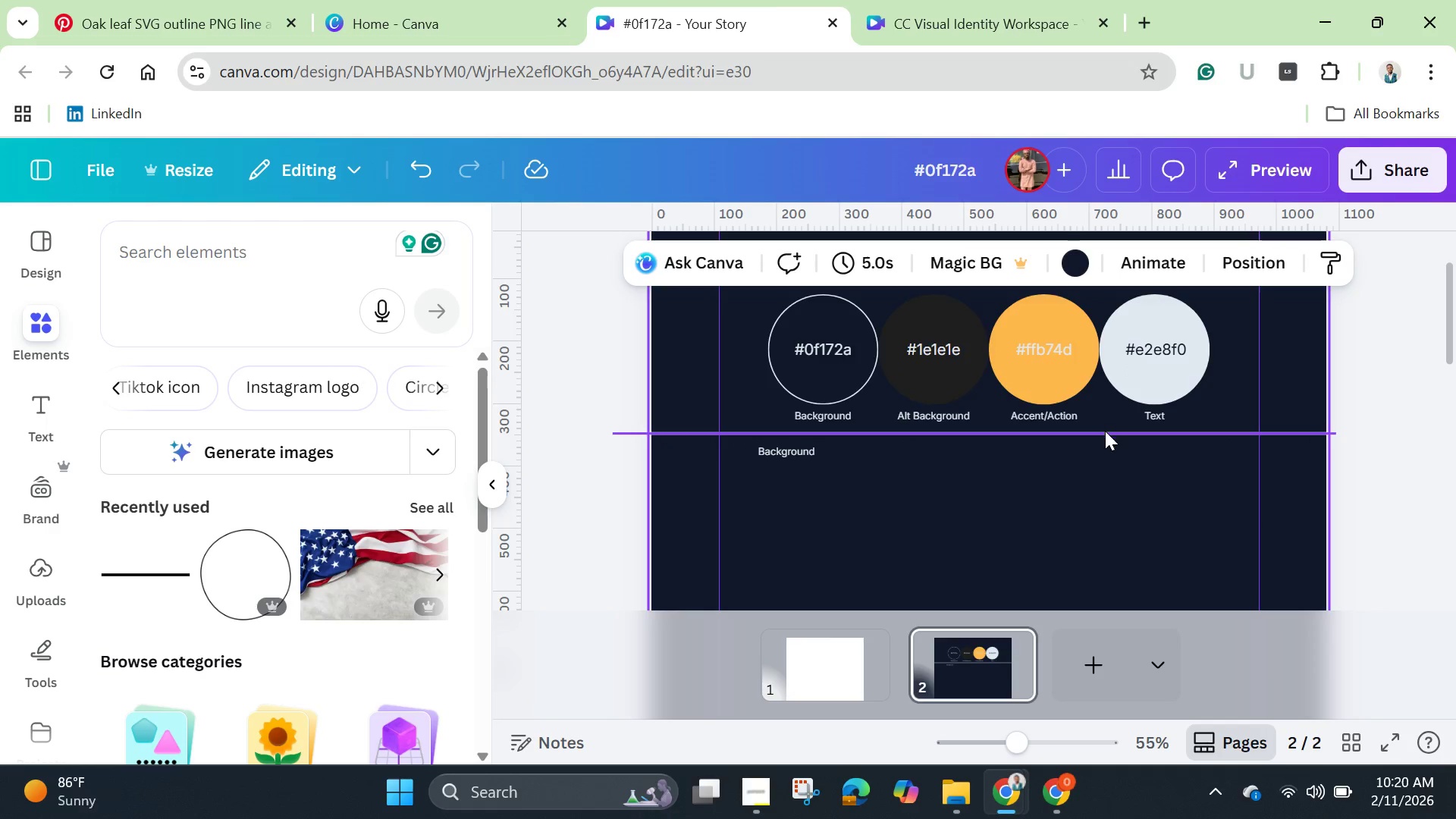 
left_click([1105, 431])
 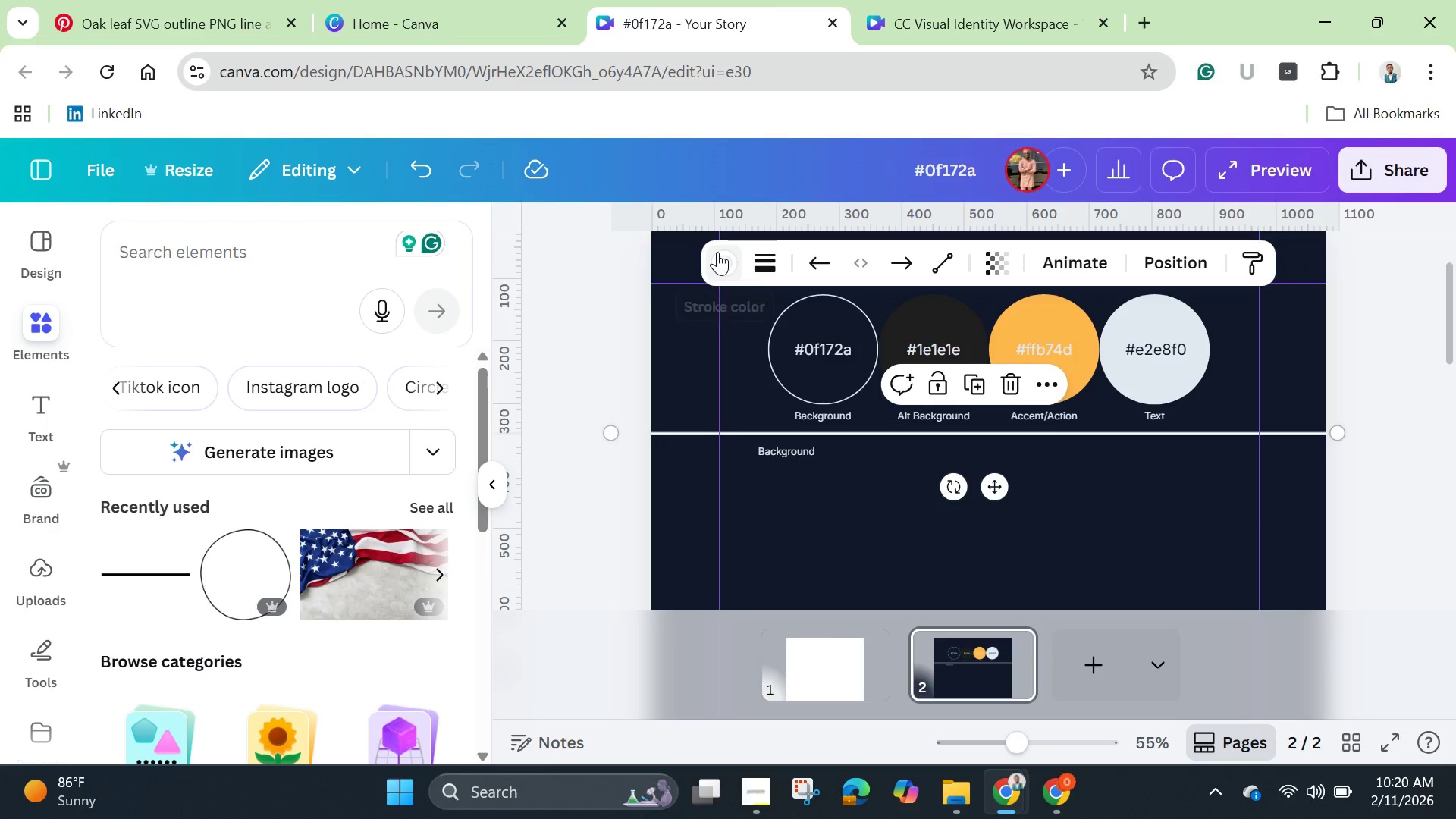 
left_click([726, 262])
 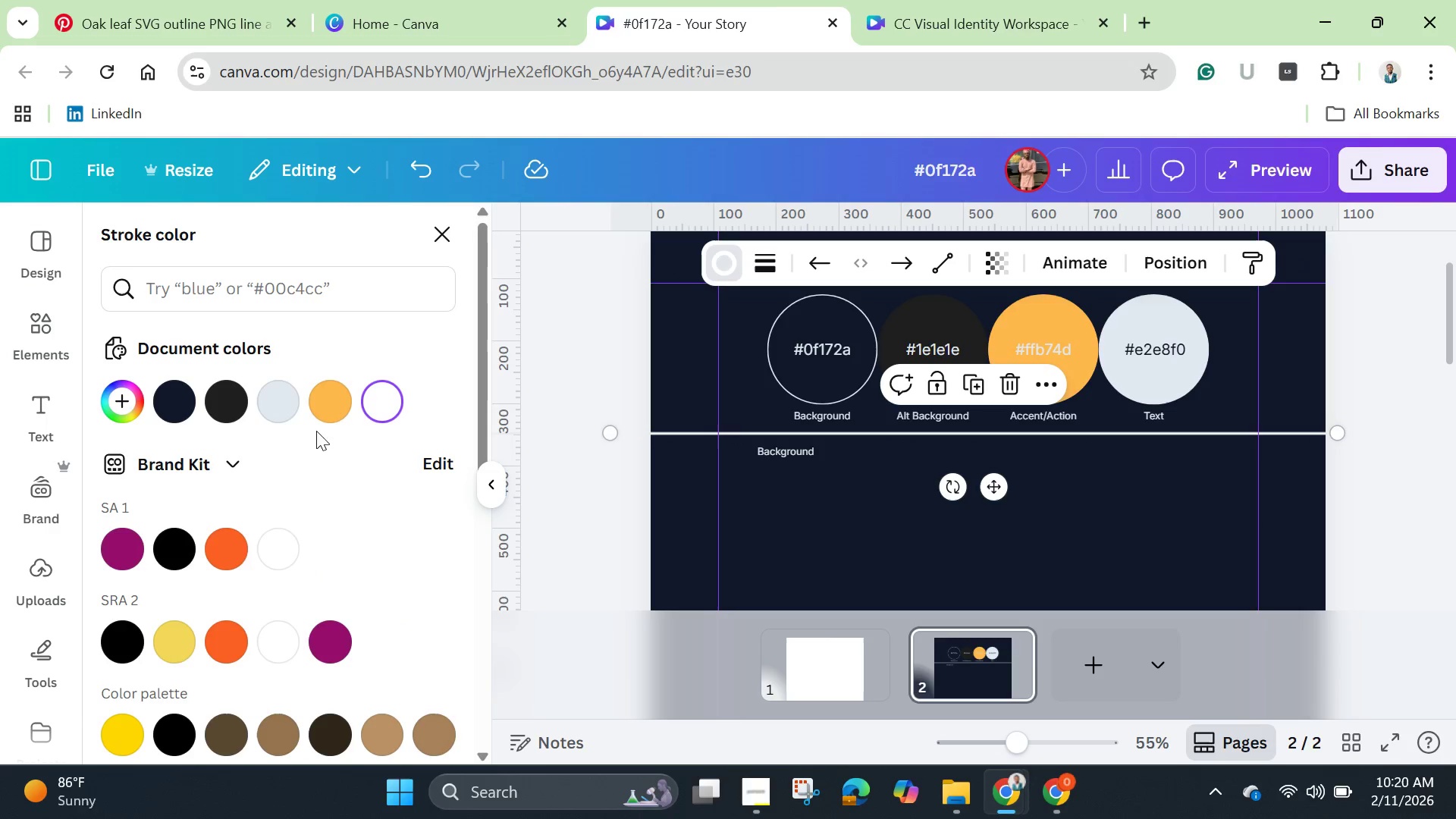 
left_click([278, 403])
 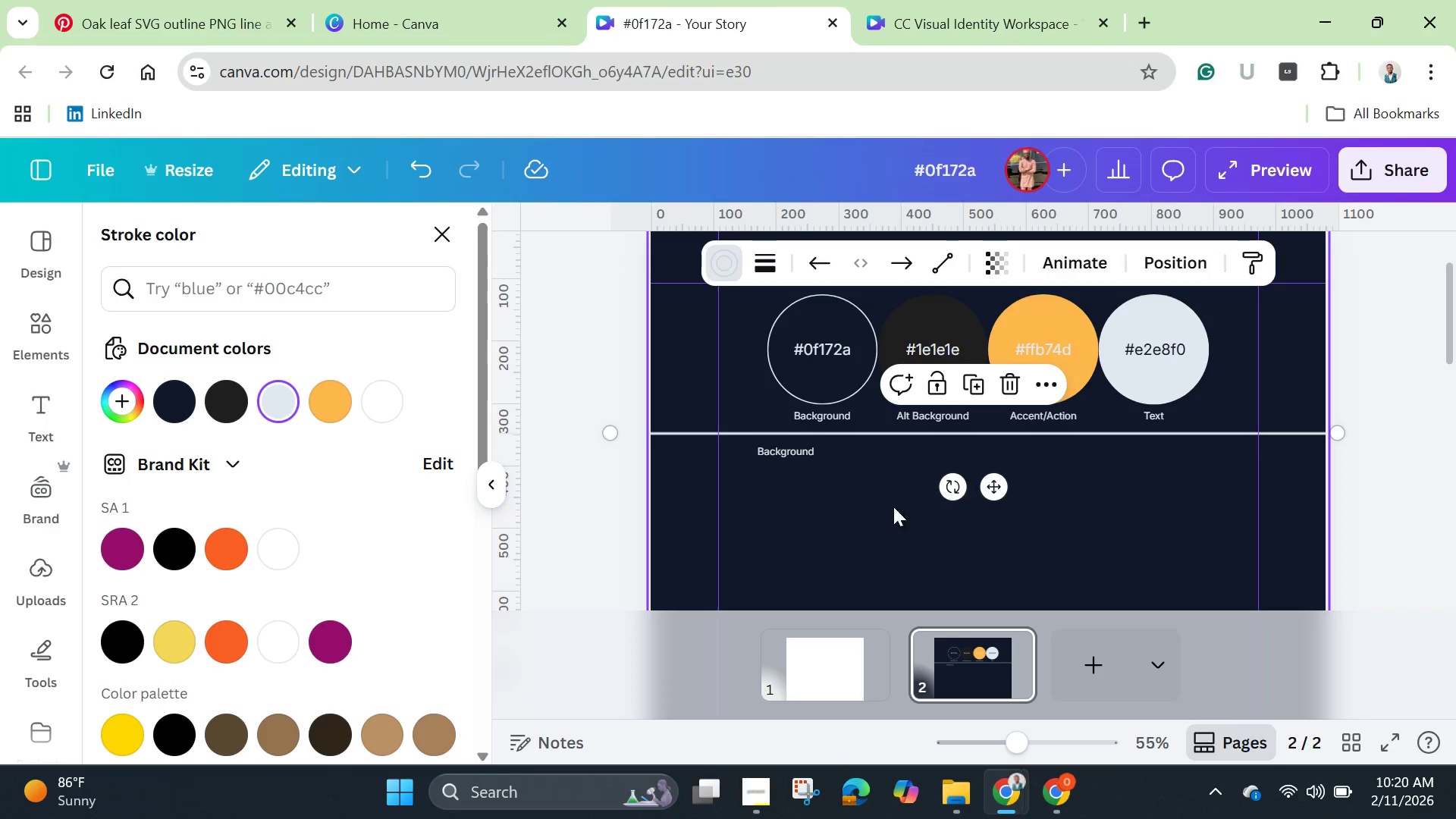 
left_click([879, 507])
 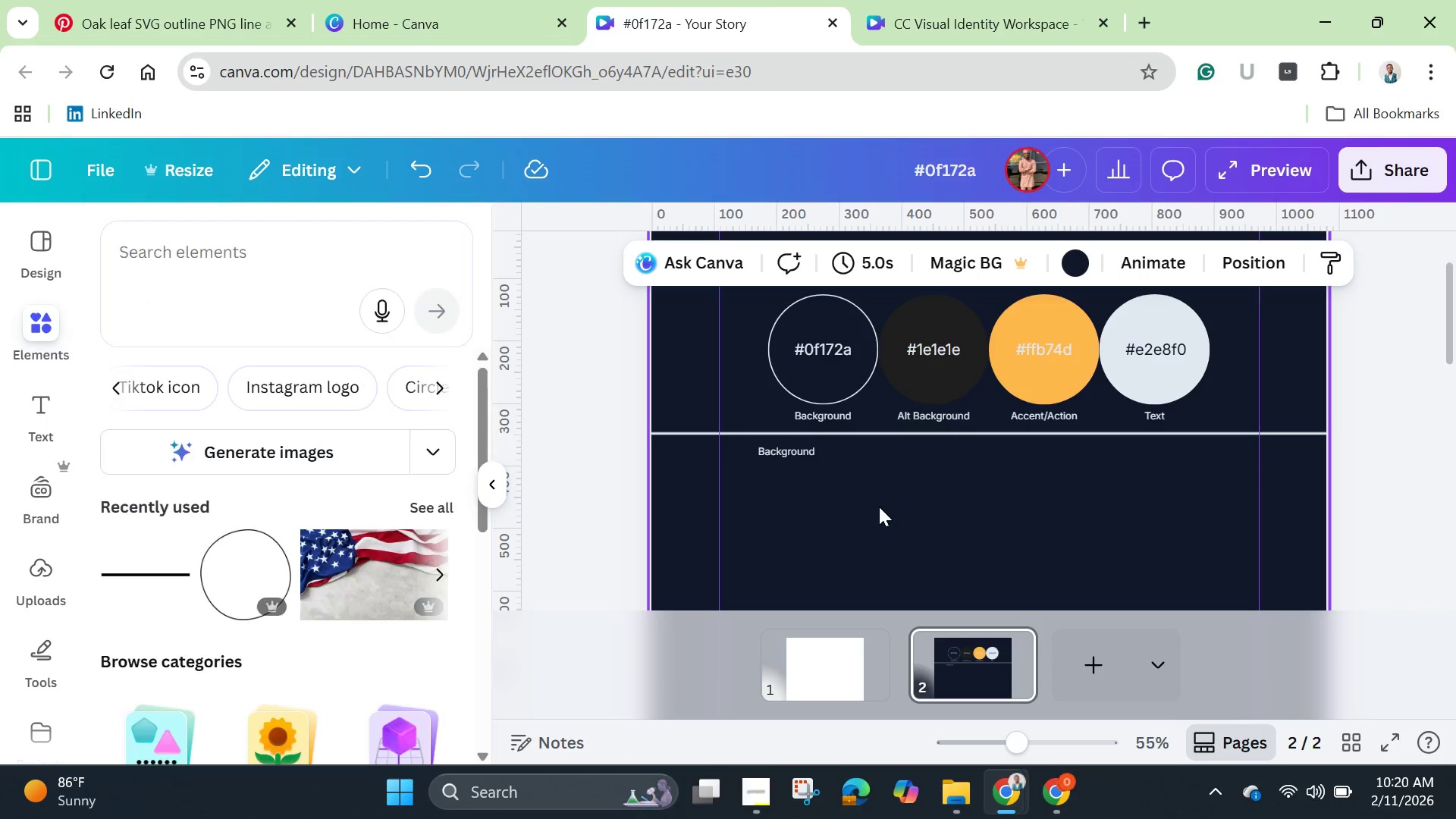 
left_click([879, 507])
 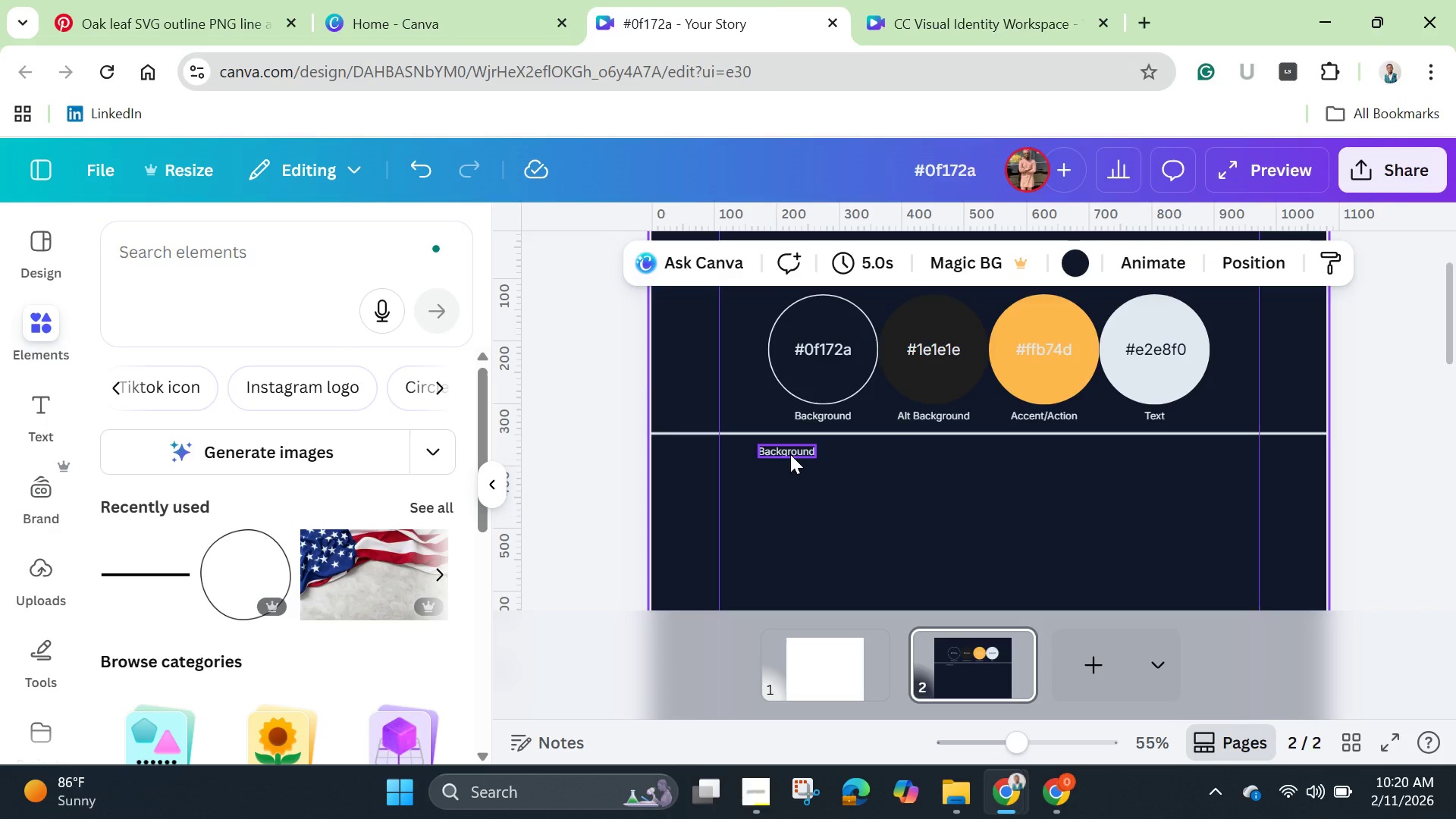 
left_click([790, 454])
 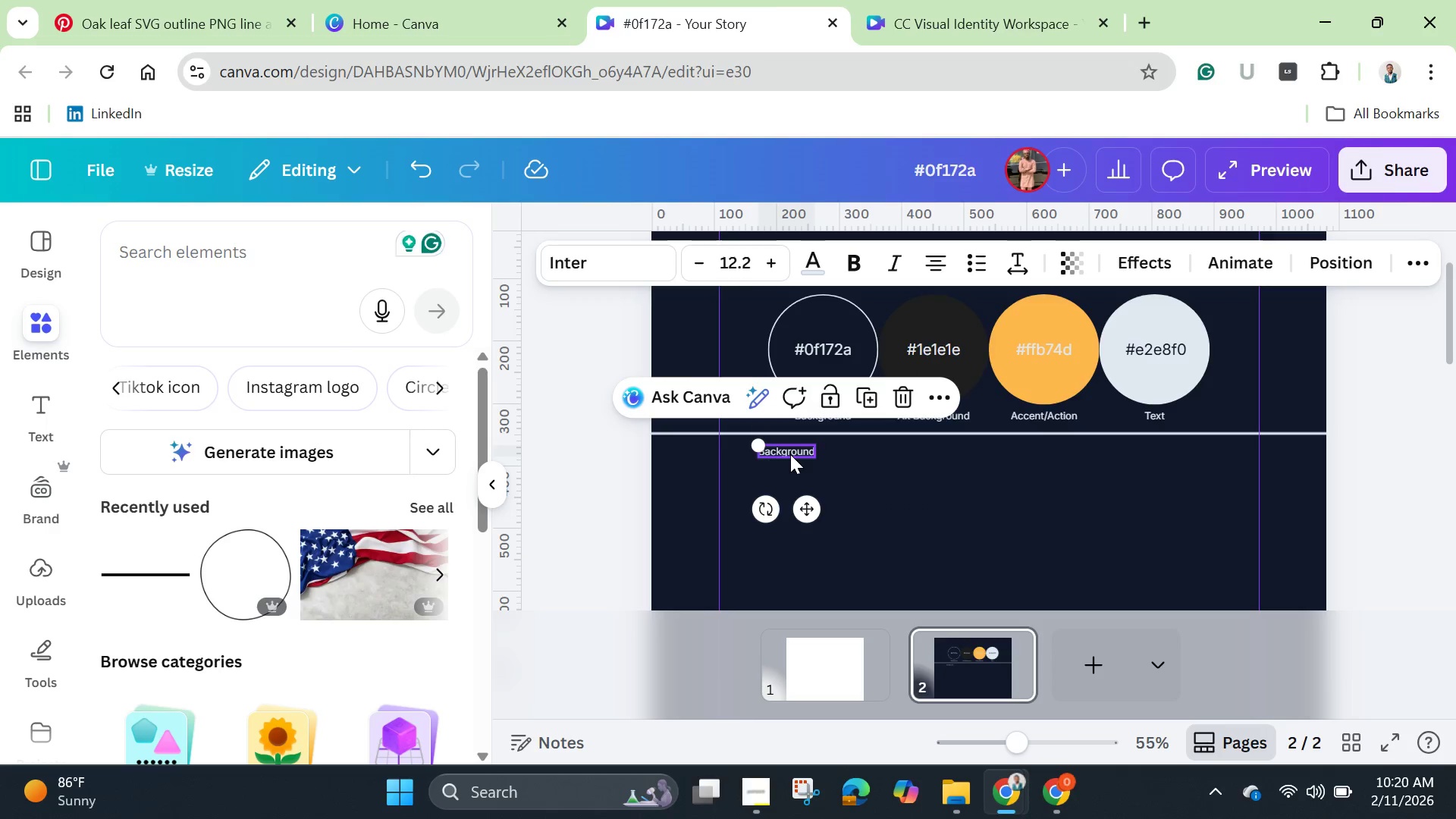 
left_click_drag(start_coordinate=[790, 454], to_coordinate=[758, 453])
 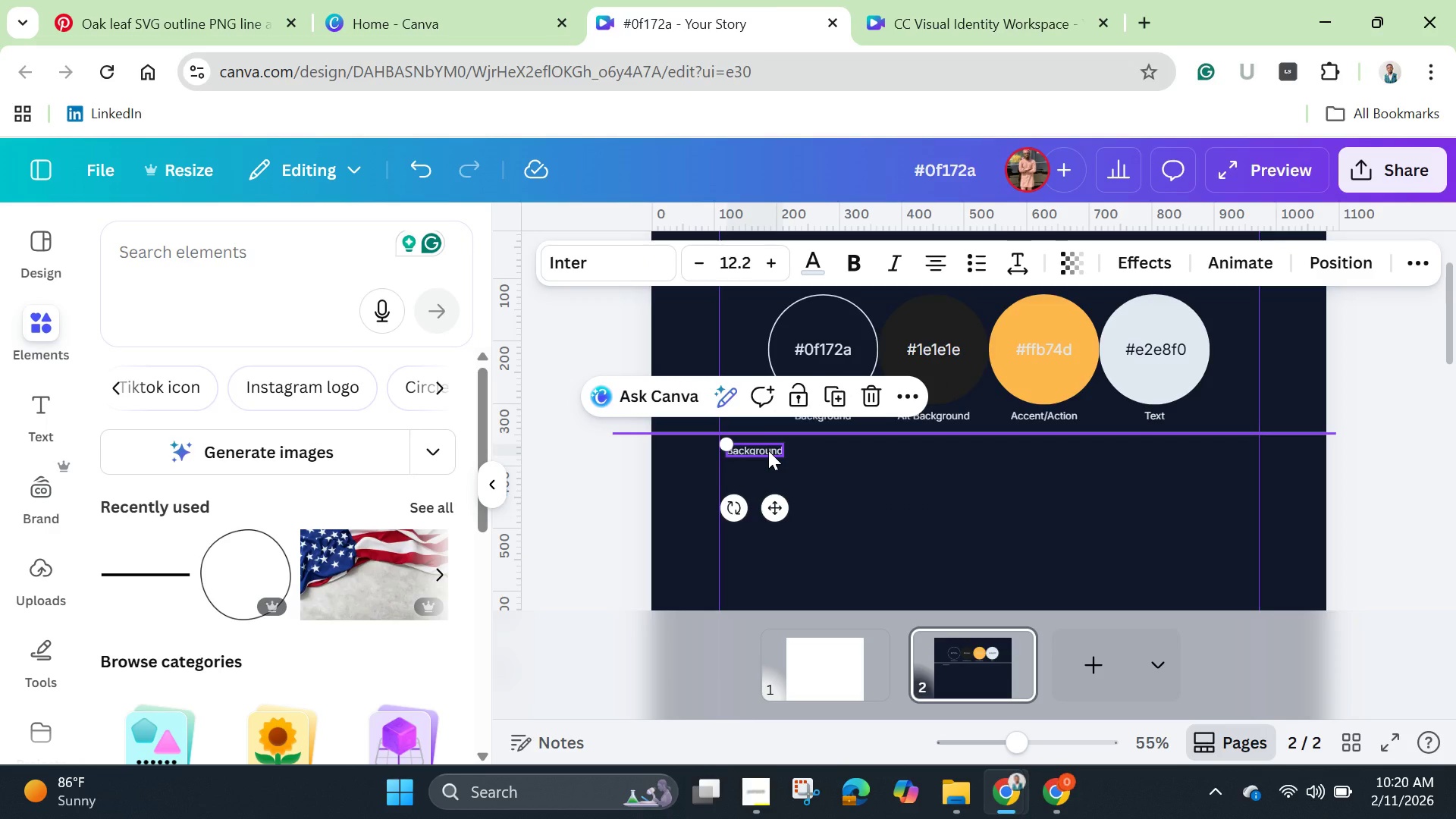 
wait(7.3)
 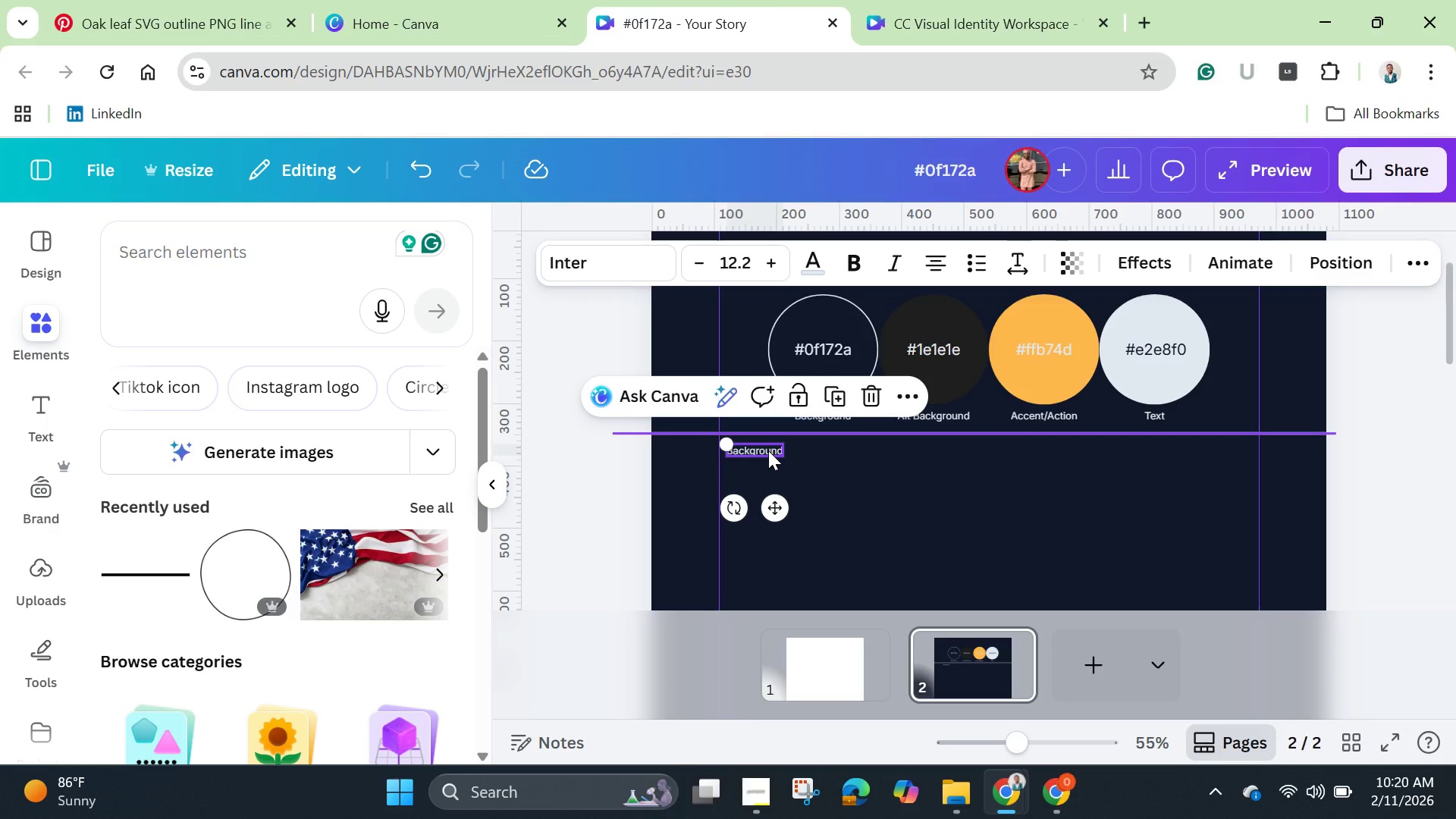 
left_click([768, 450])
 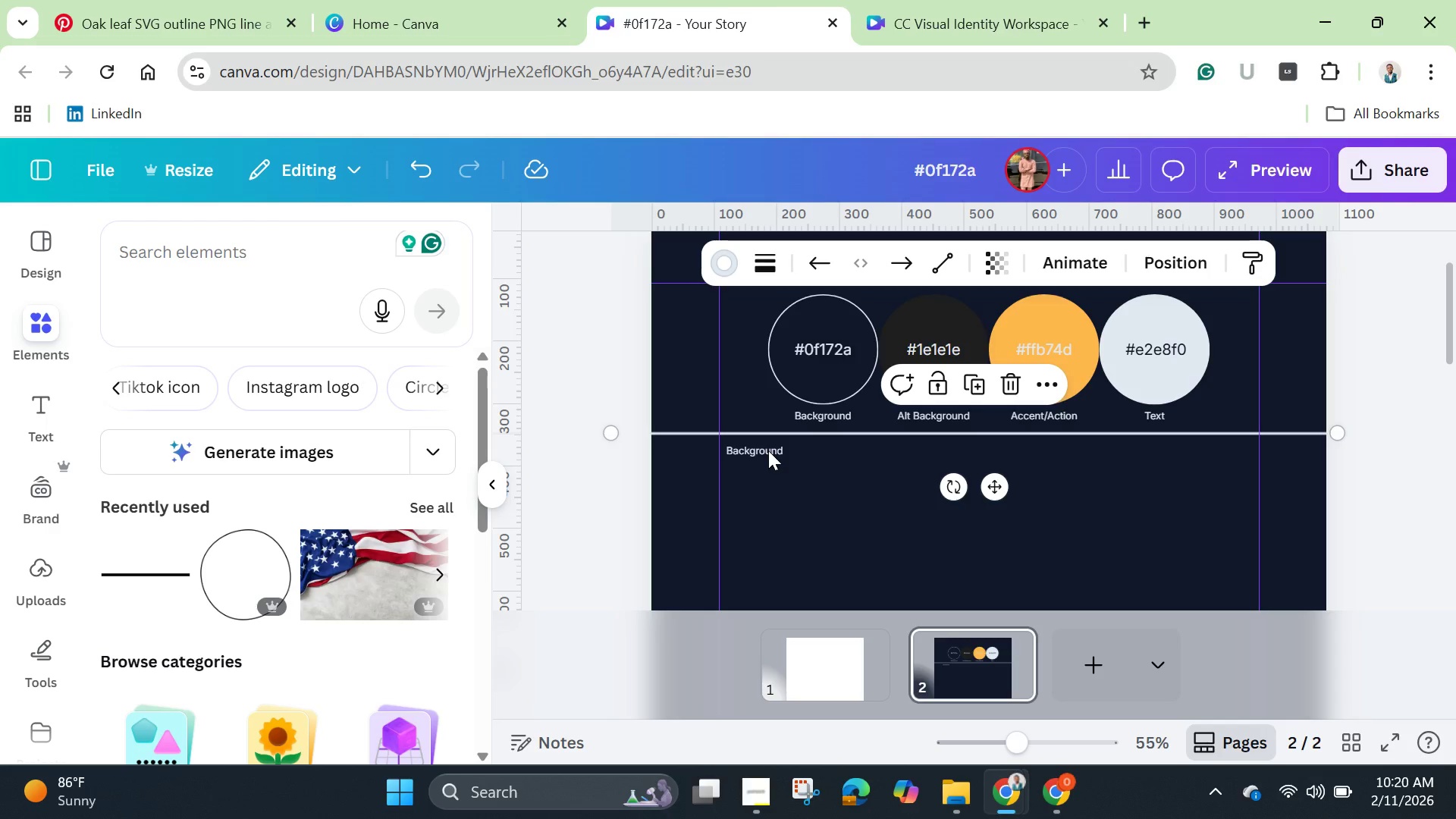 
left_click([768, 450])
 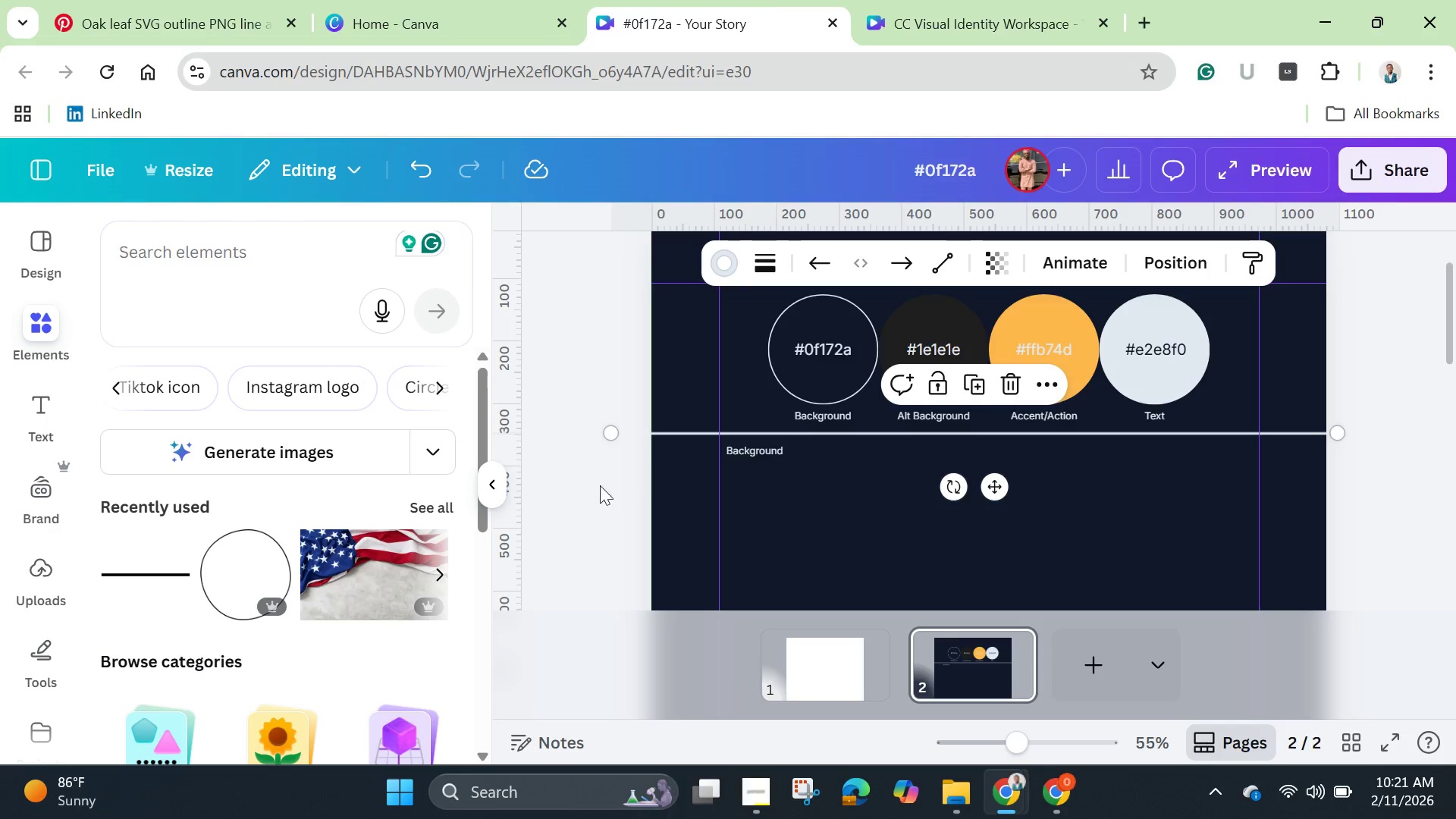 
left_click([580, 491])
 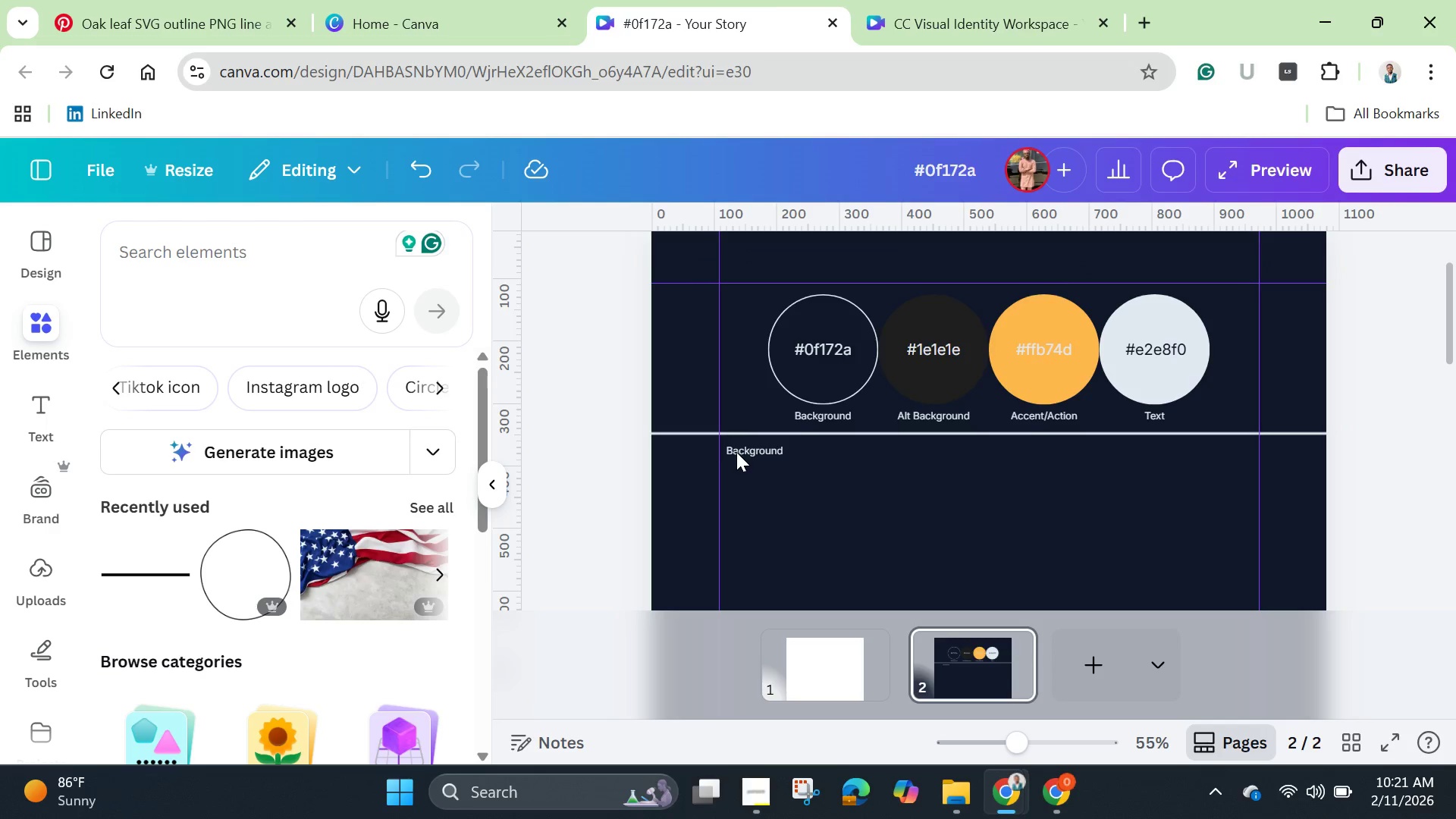 
left_click([742, 451])
 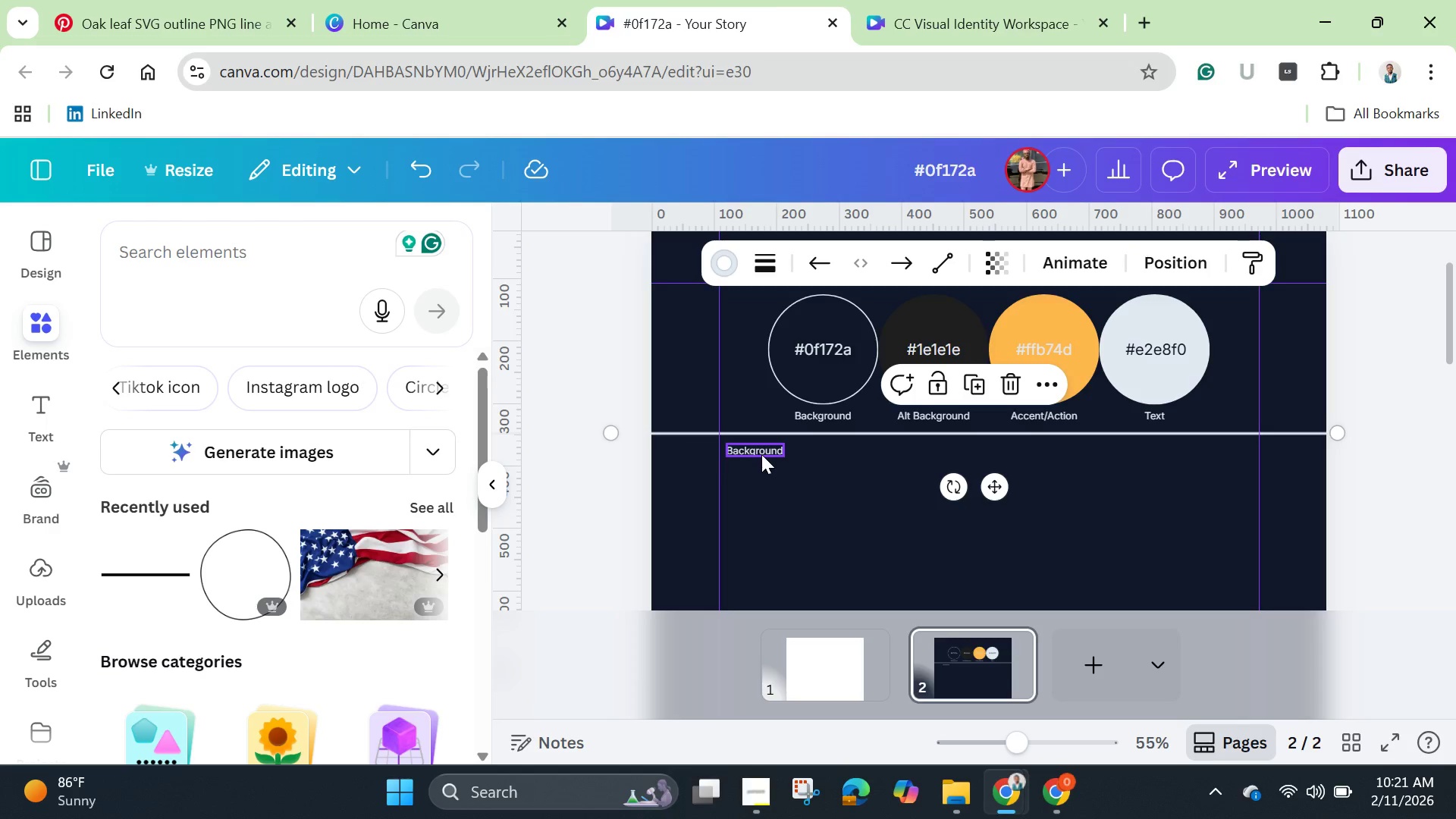 
left_click([761, 454])
 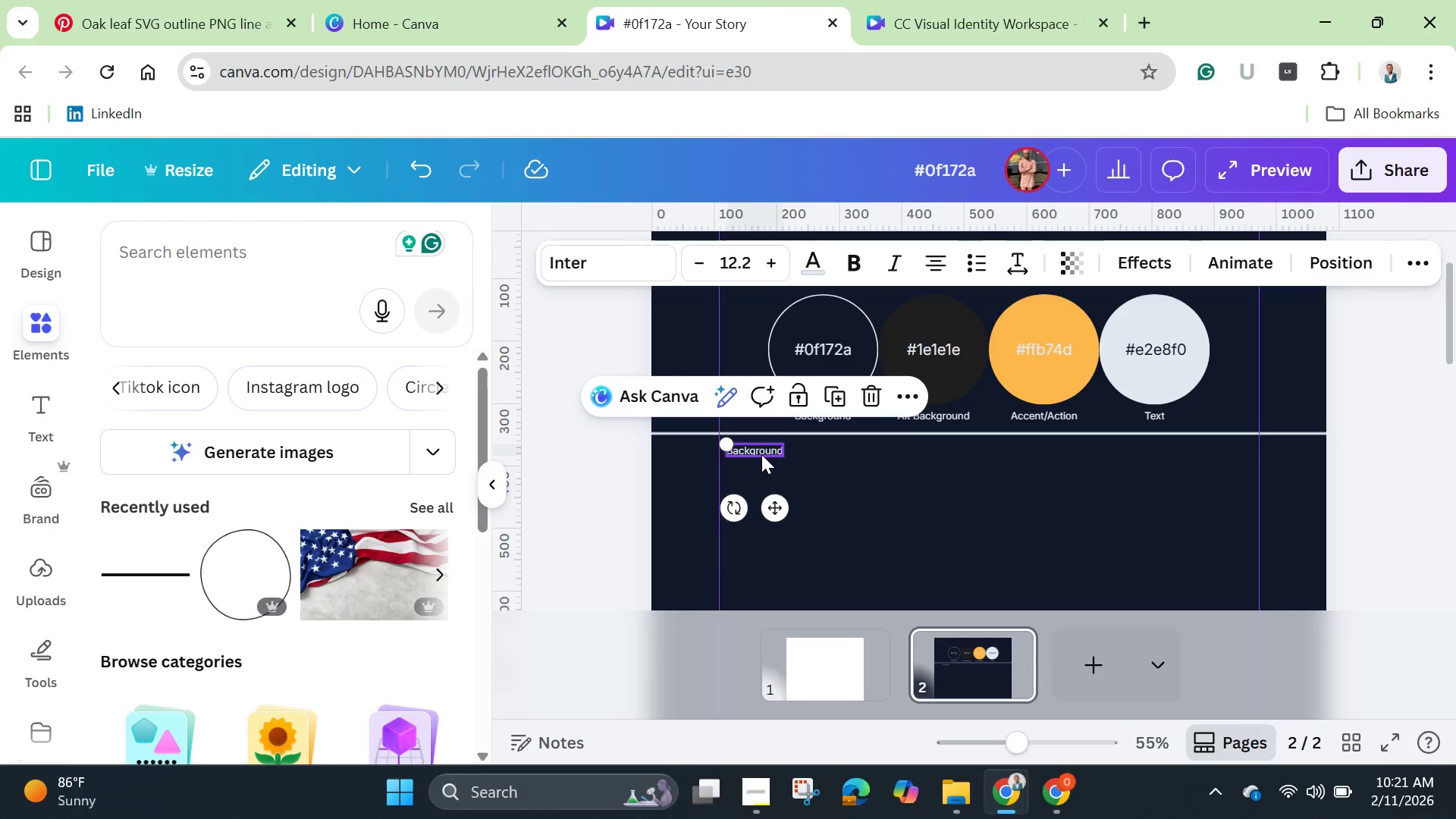 
left_click([761, 454])
 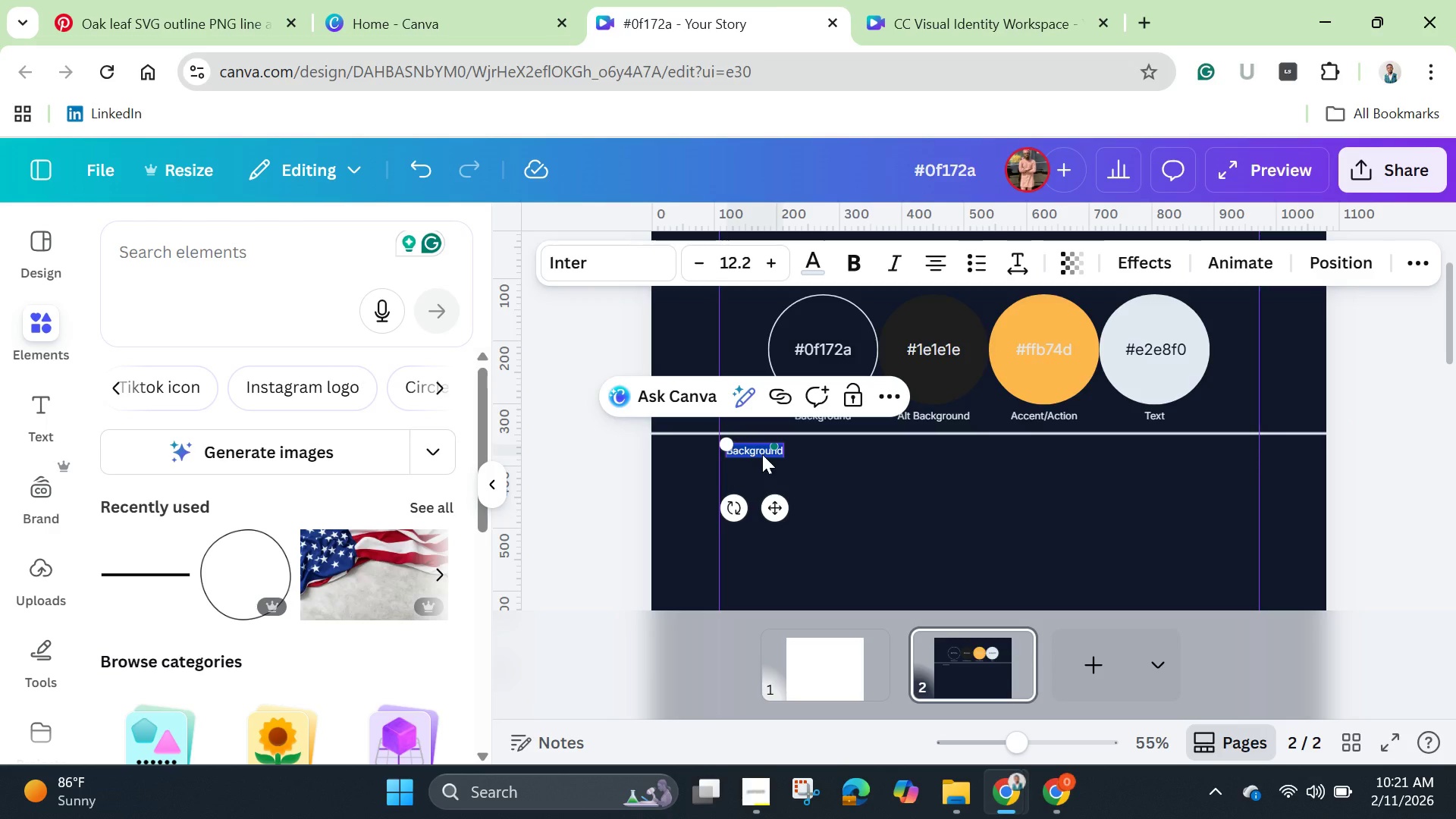 
key(Backspace)
 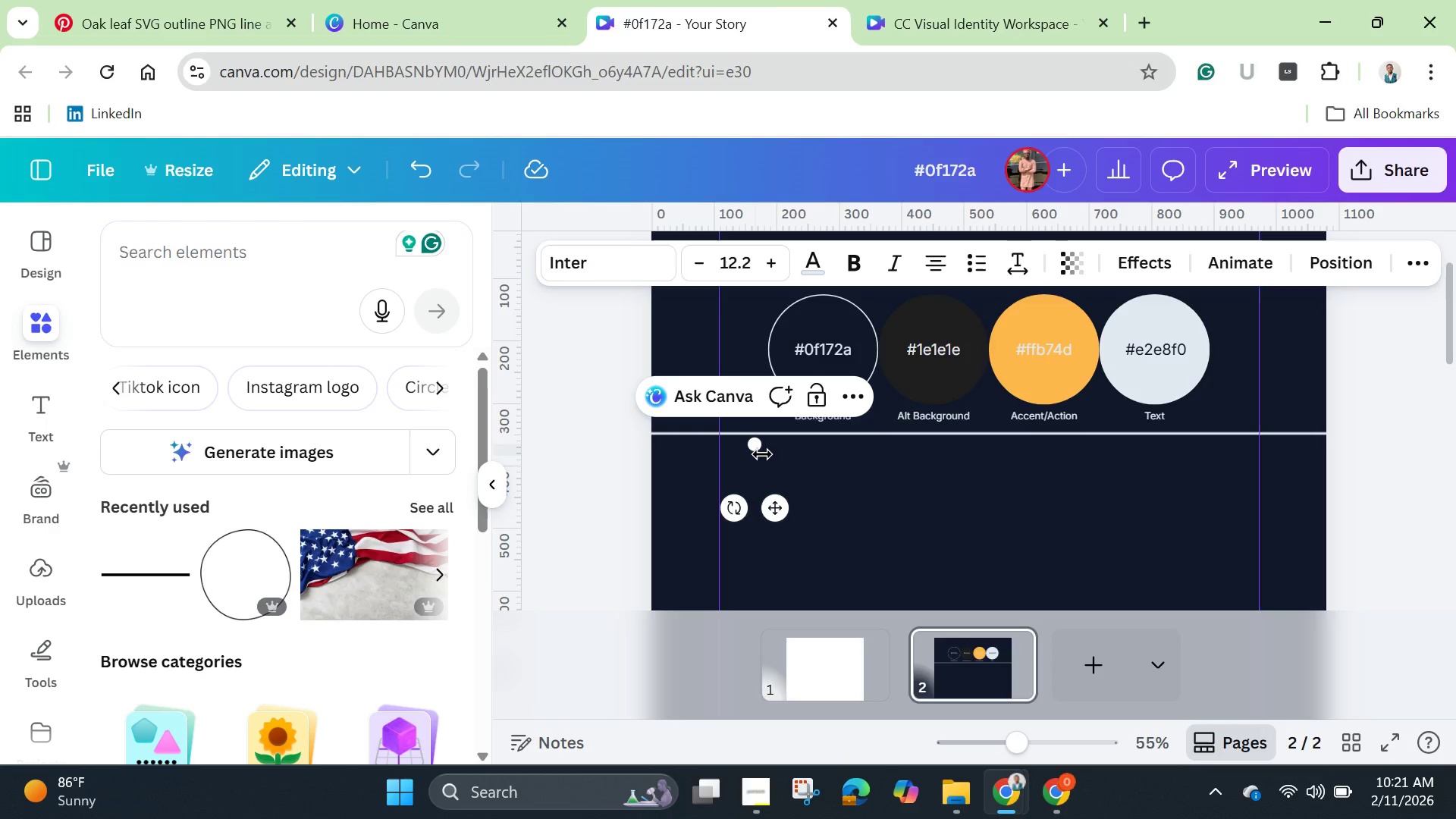 
wait(23.81)
 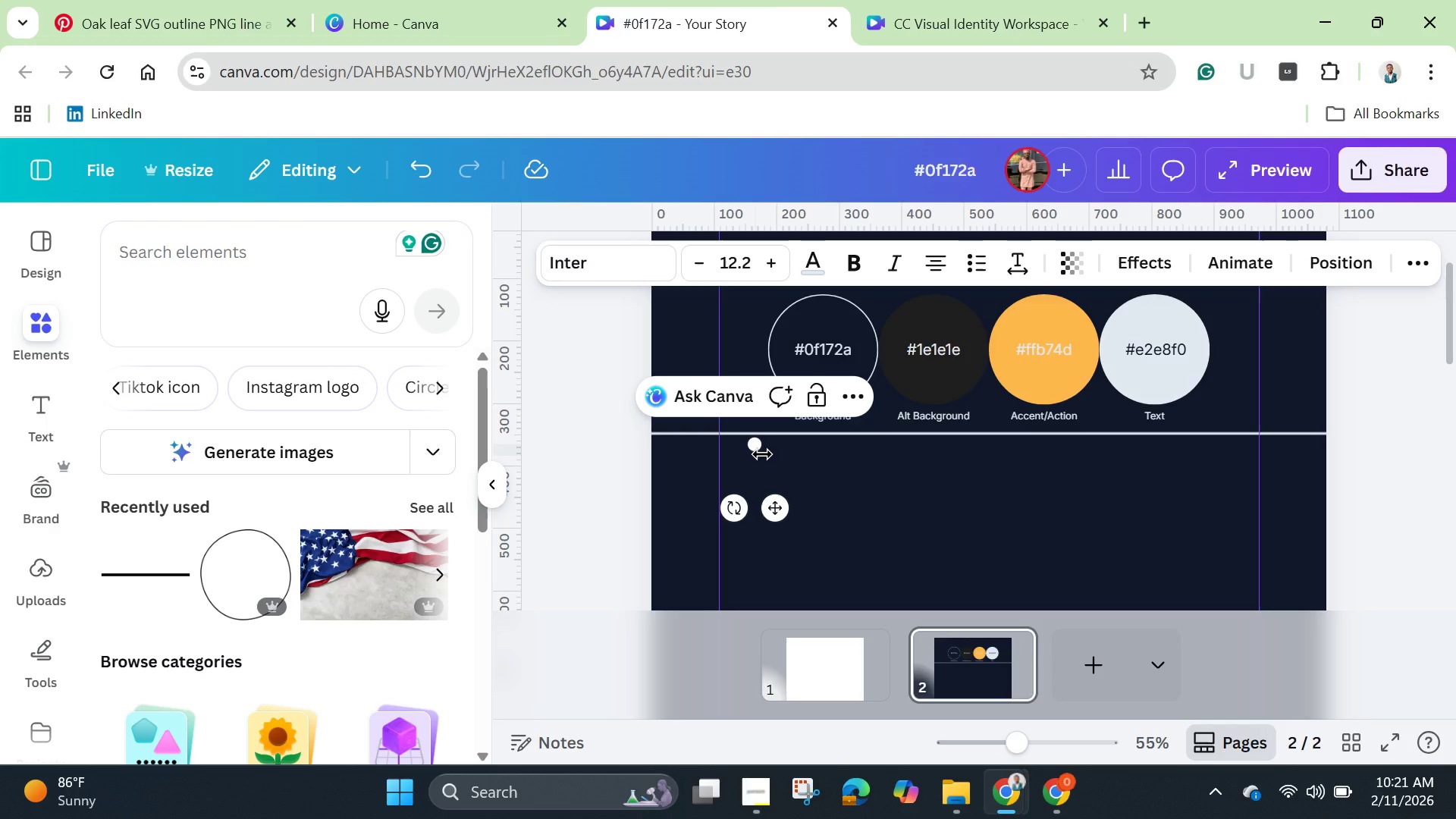 
type(The)
key(Backspace)
key(Backspace)
key(Backspace)
type(T)
 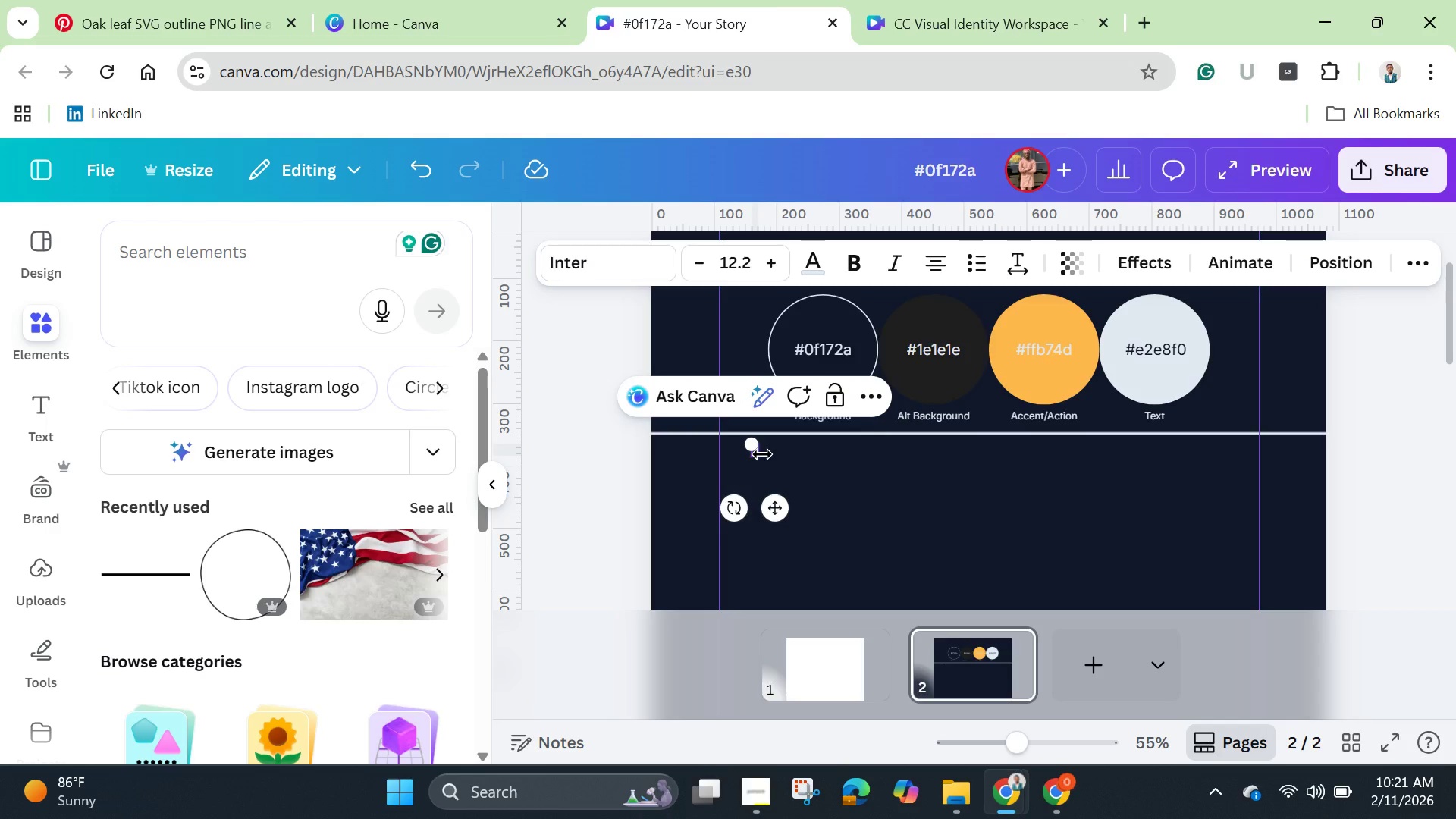 
type(ypography style)
 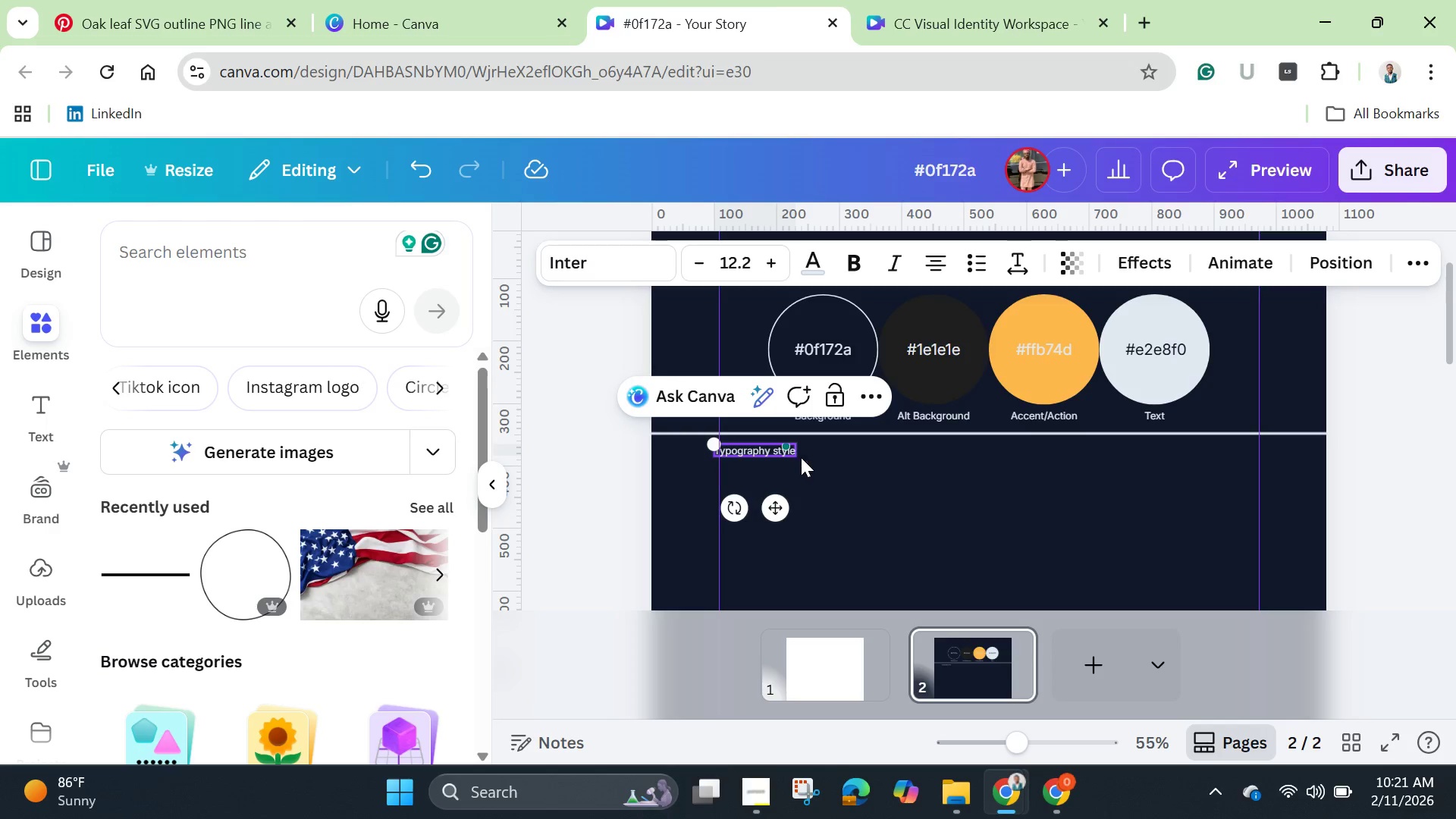 
wait(5.08)
 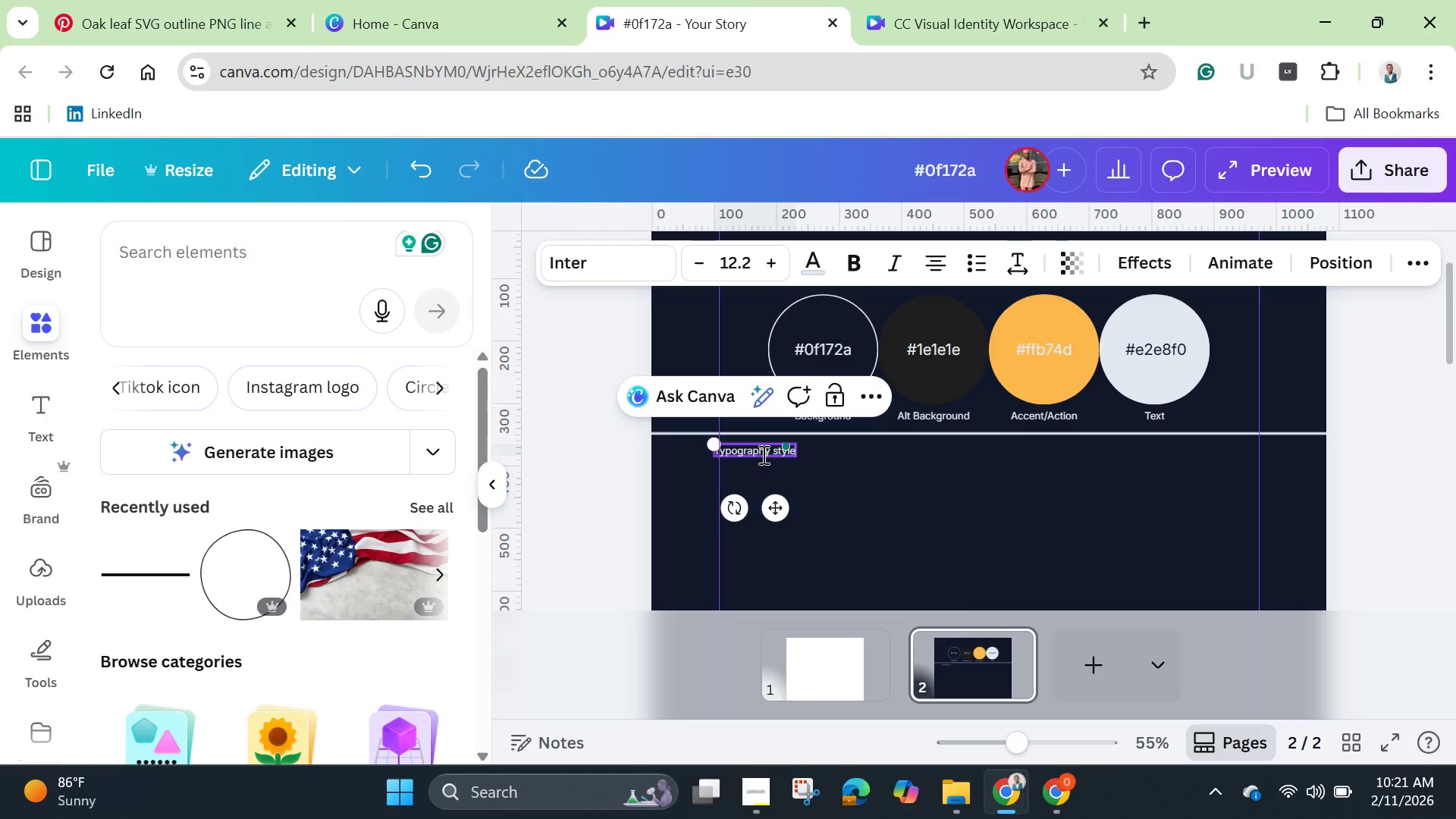 
key(S)
 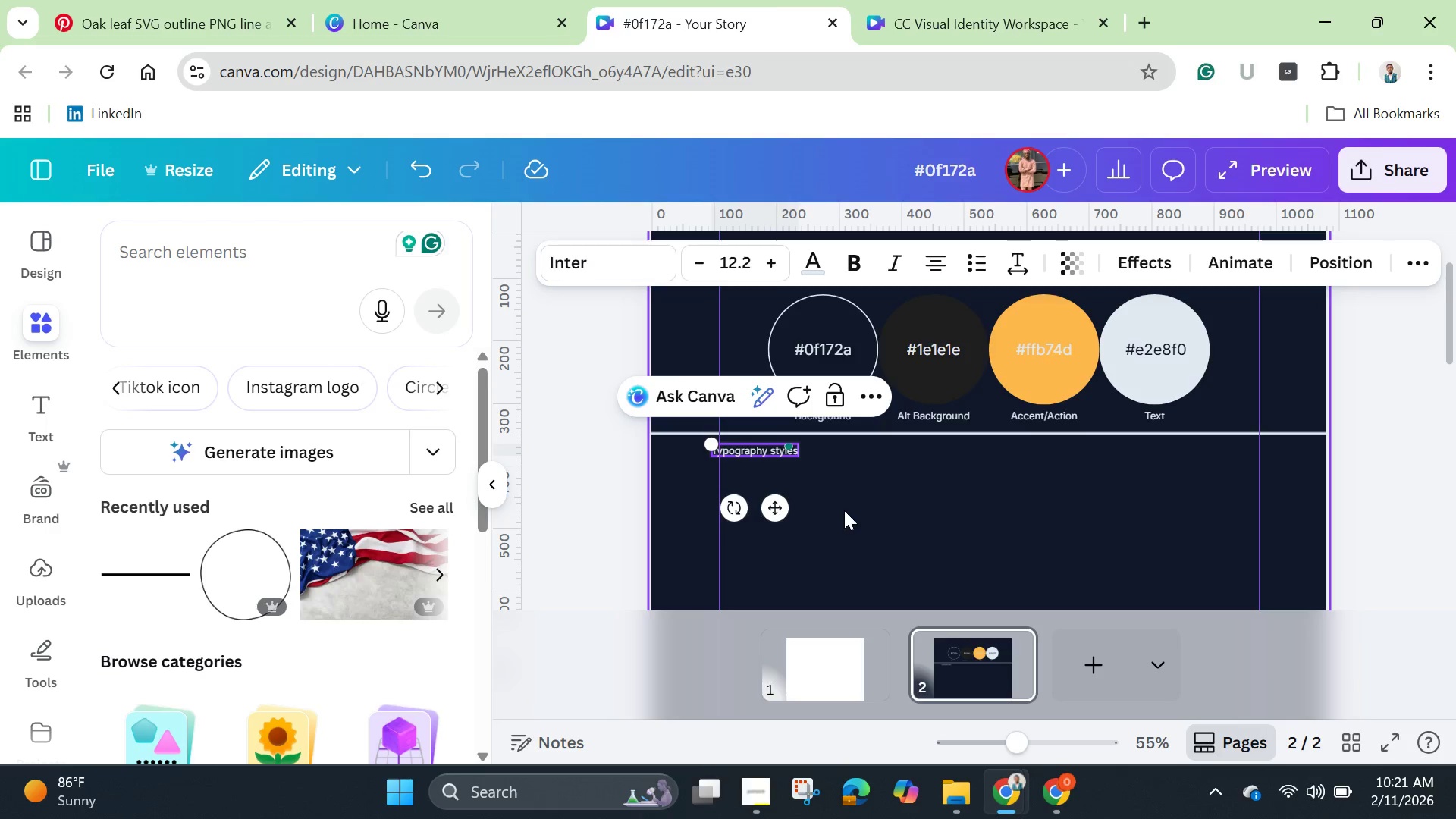 
left_click([844, 510])
 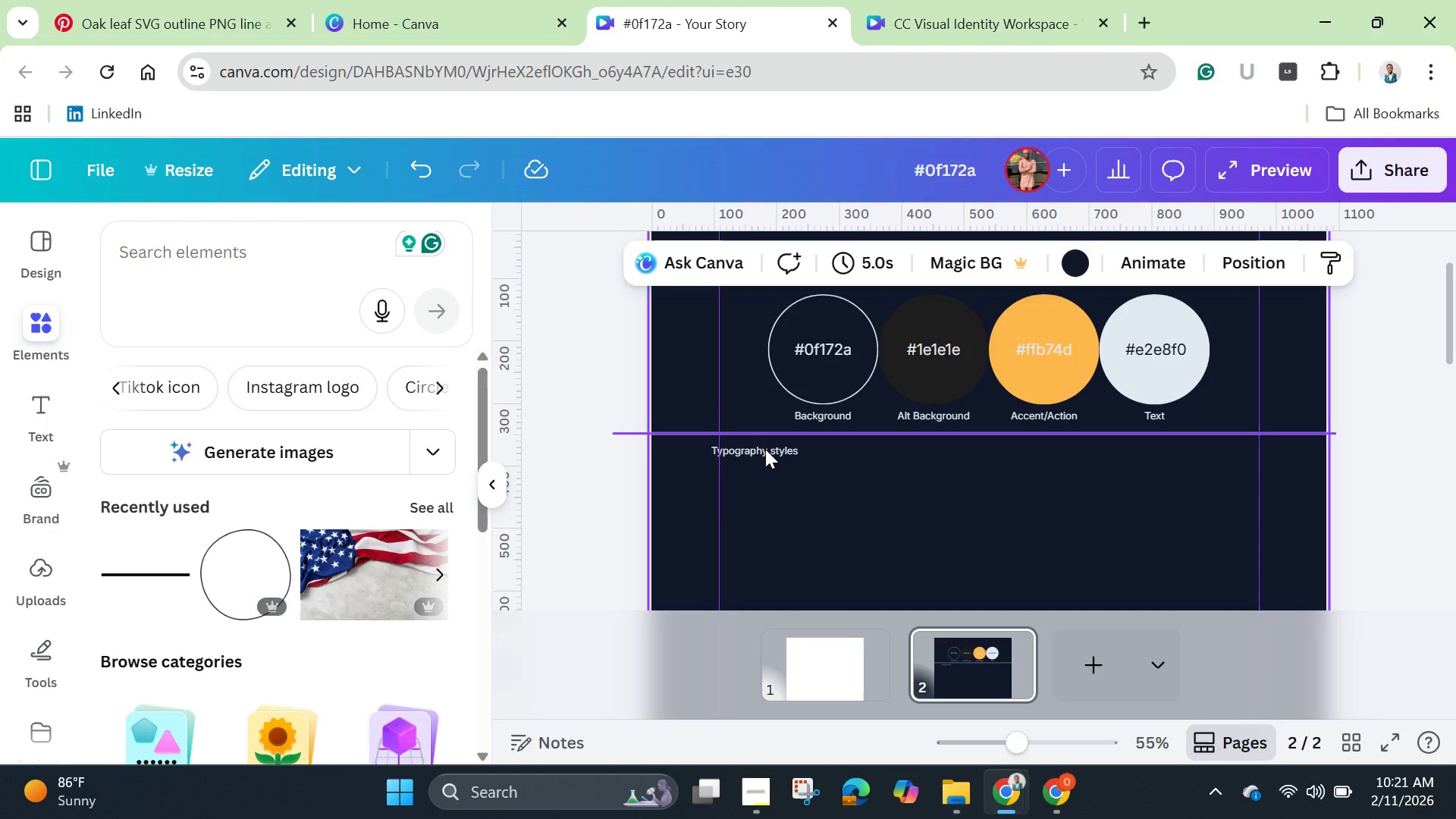 
left_click([765, 449])
 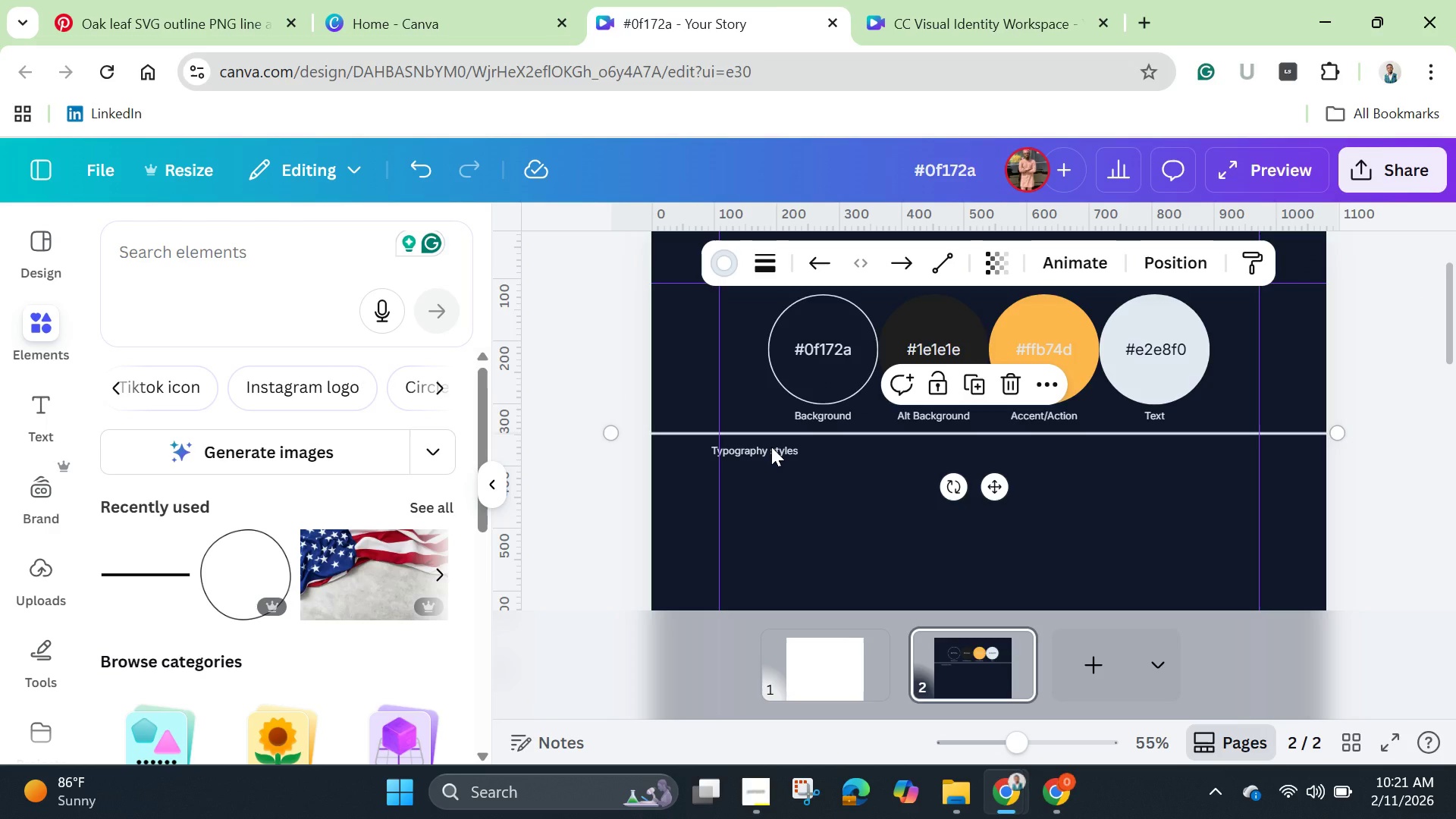 
left_click([771, 447])
 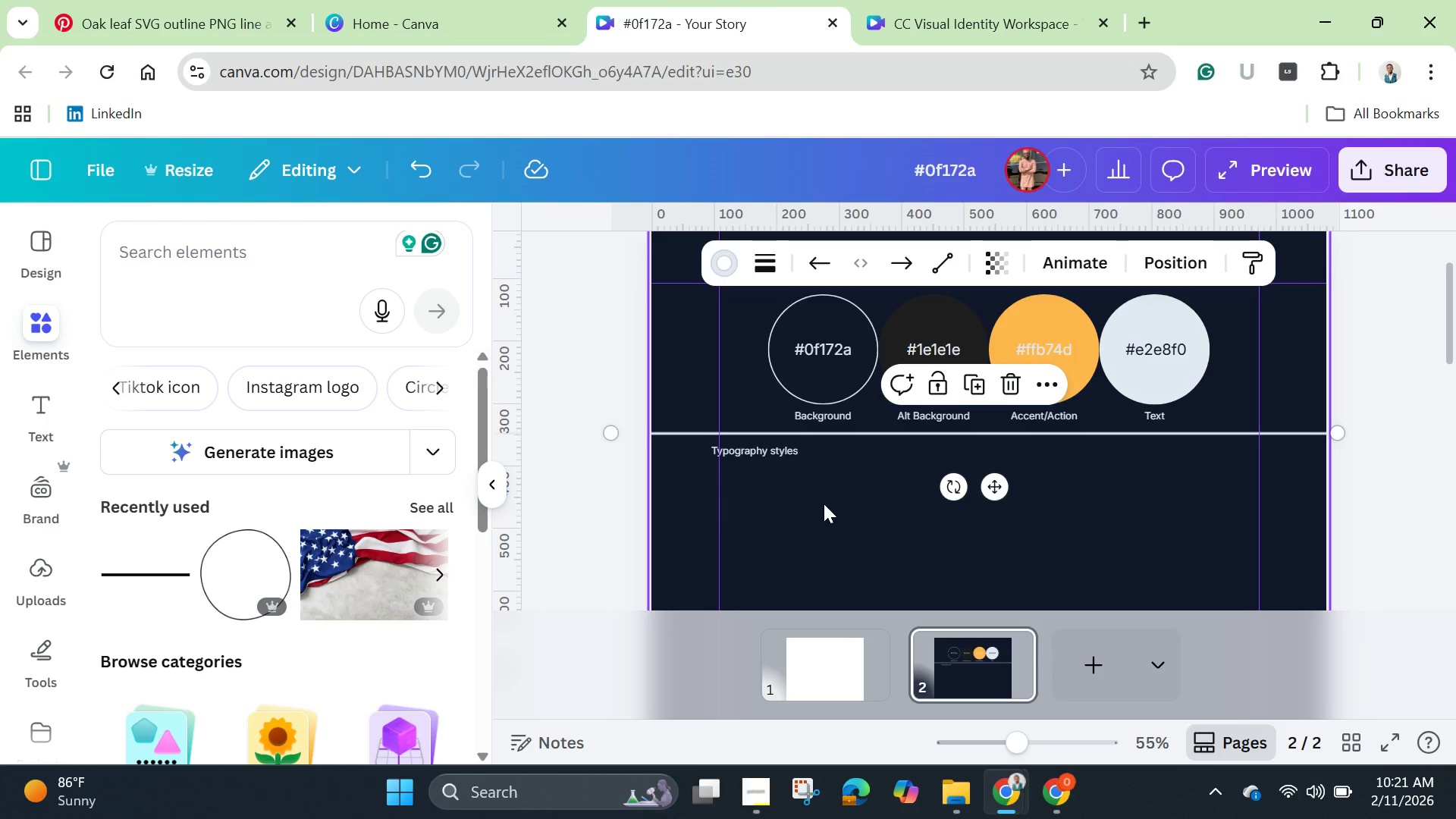 
left_click([824, 504])
 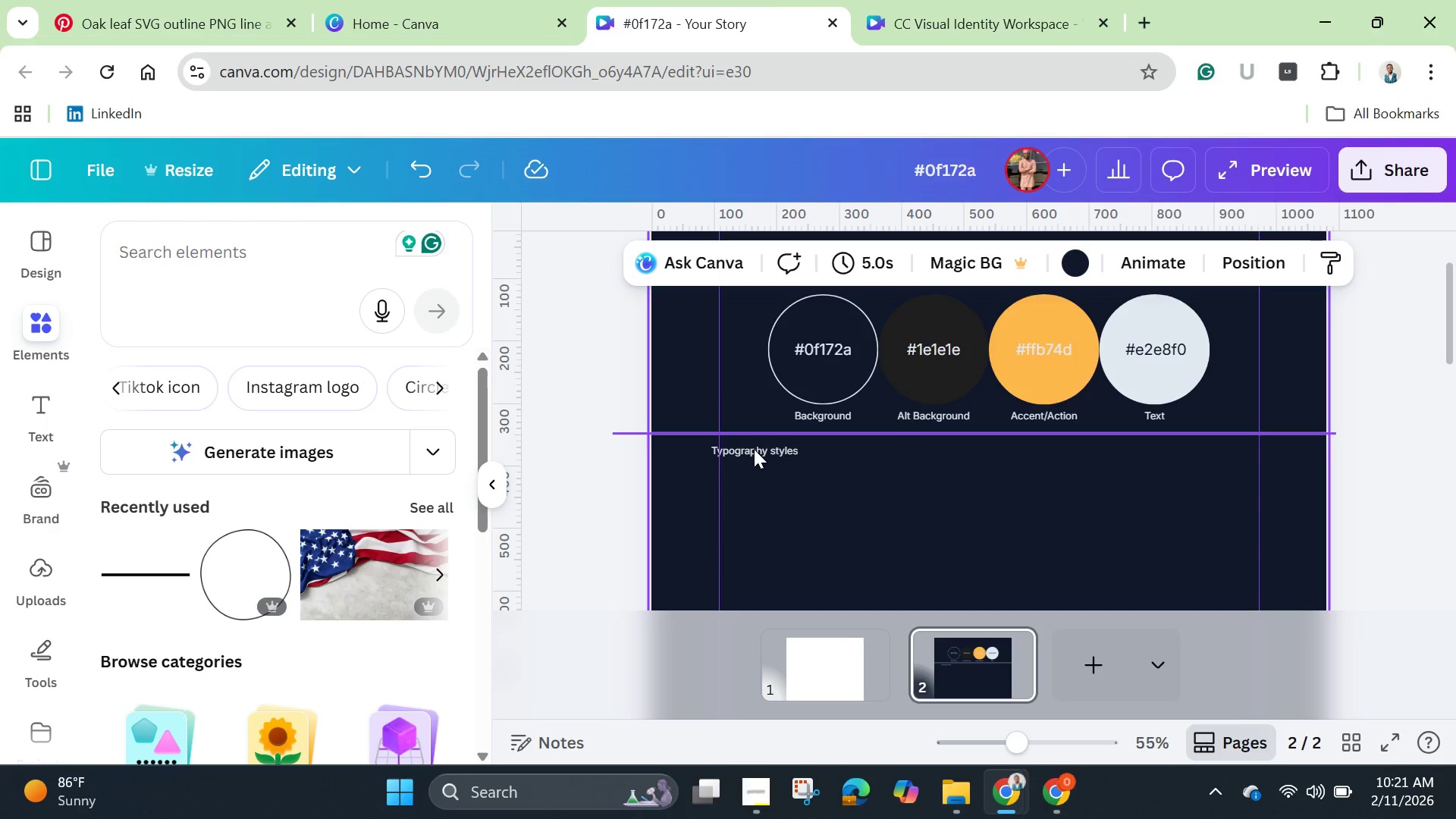 
left_click([754, 449])
 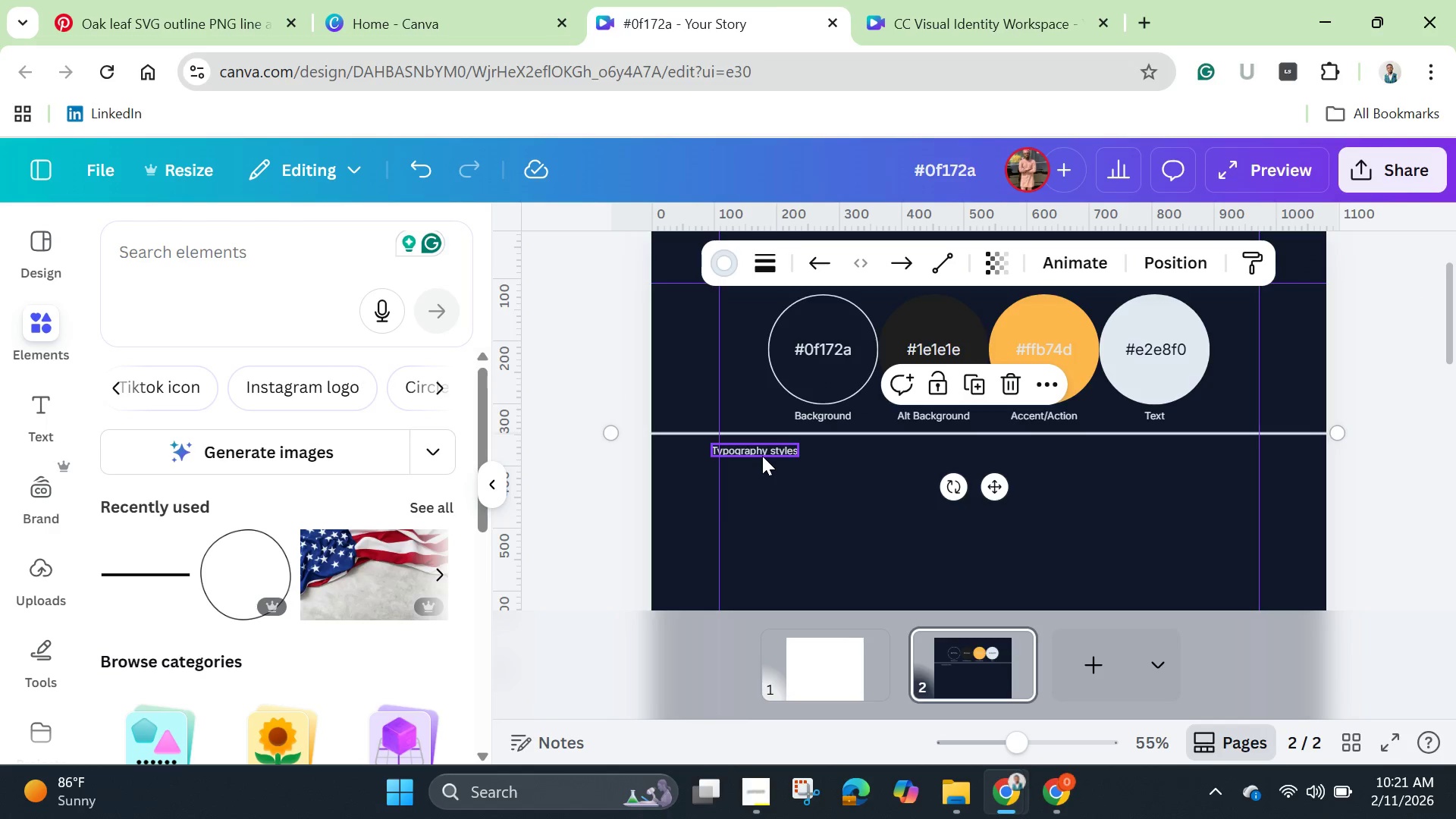 
left_click([762, 456])
 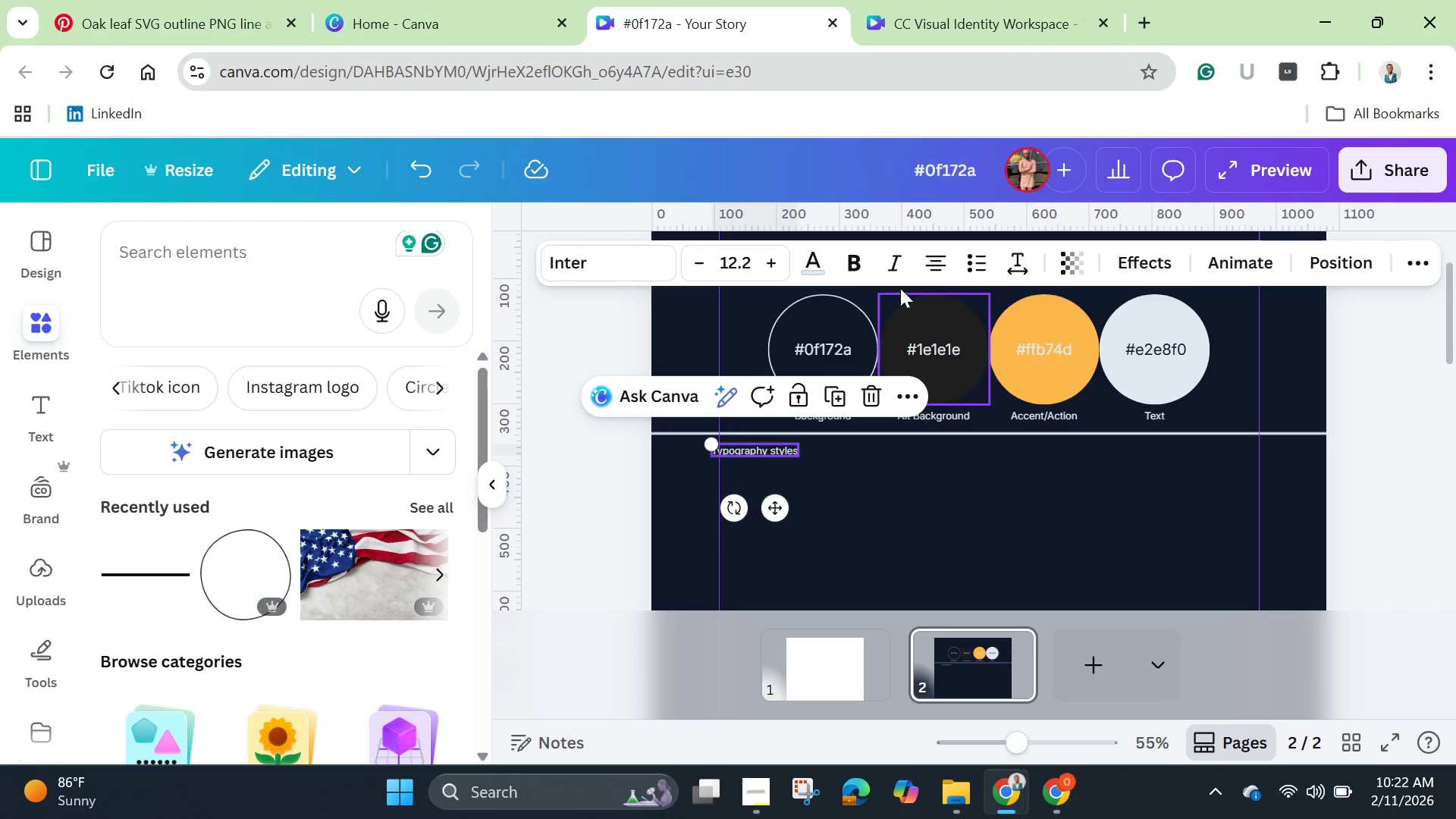 
left_click([855, 265])
 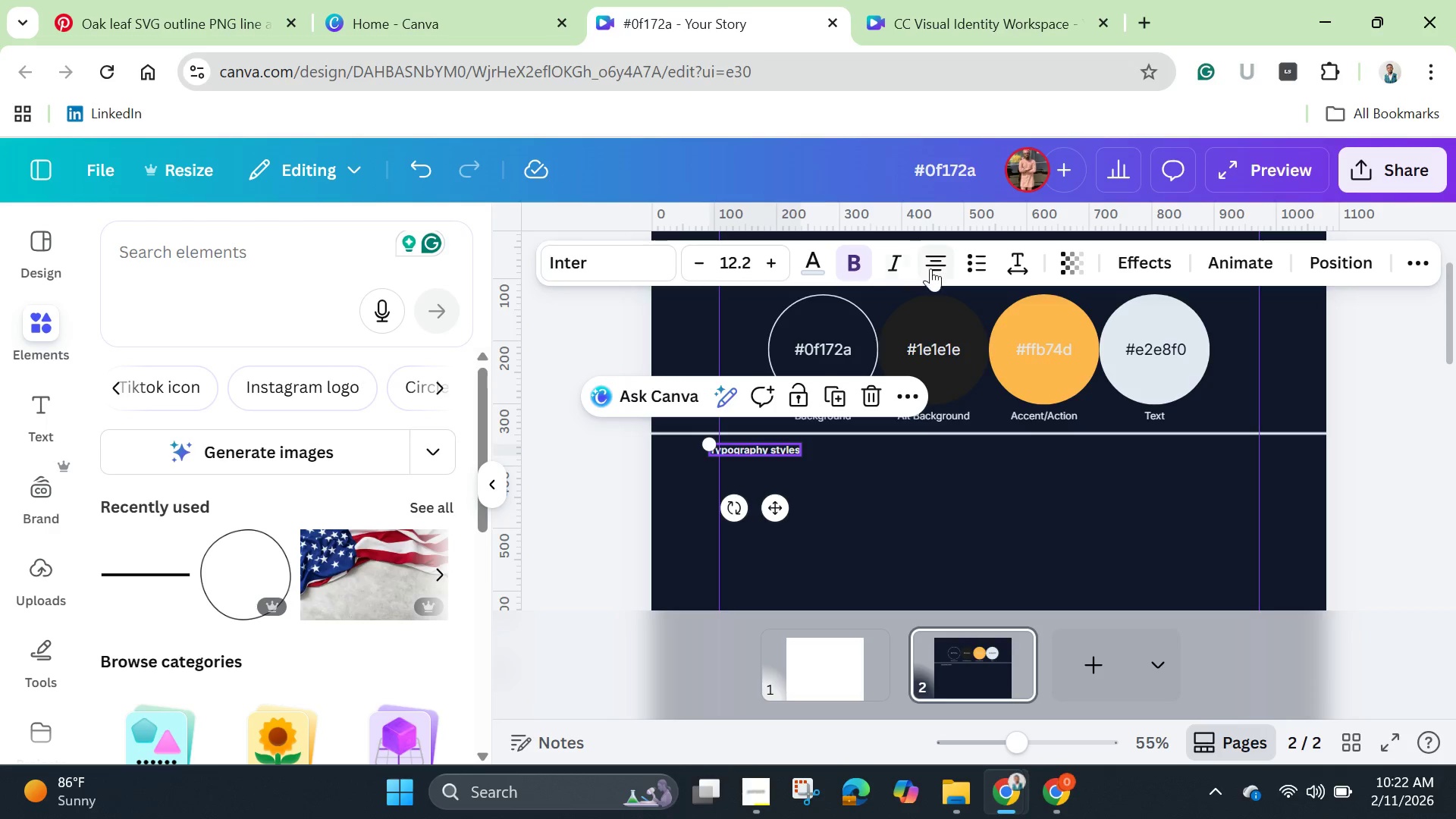 
left_click([940, 267])
 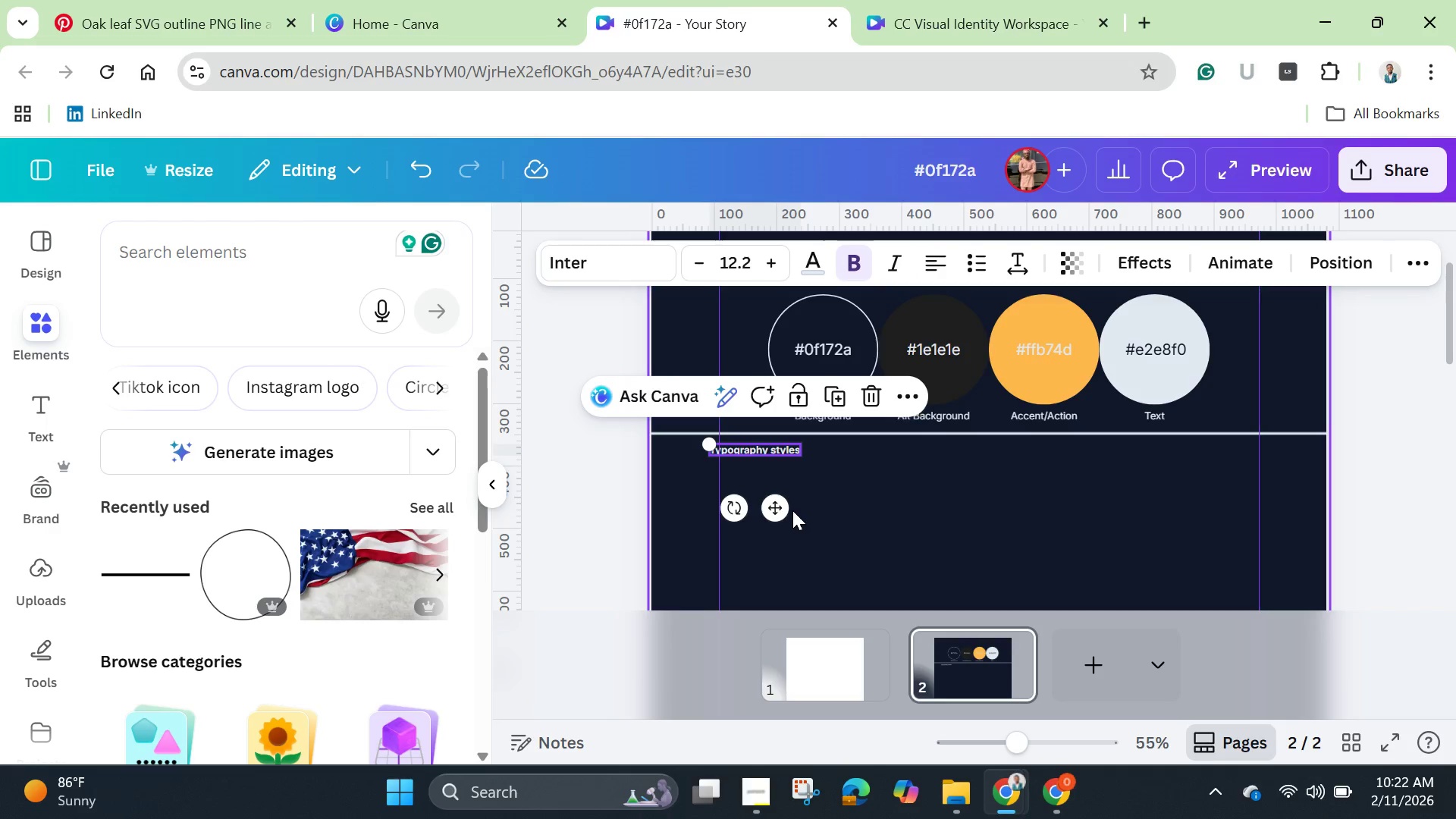 
left_click_drag(start_coordinate=[779, 503], to_coordinate=[788, 513])
 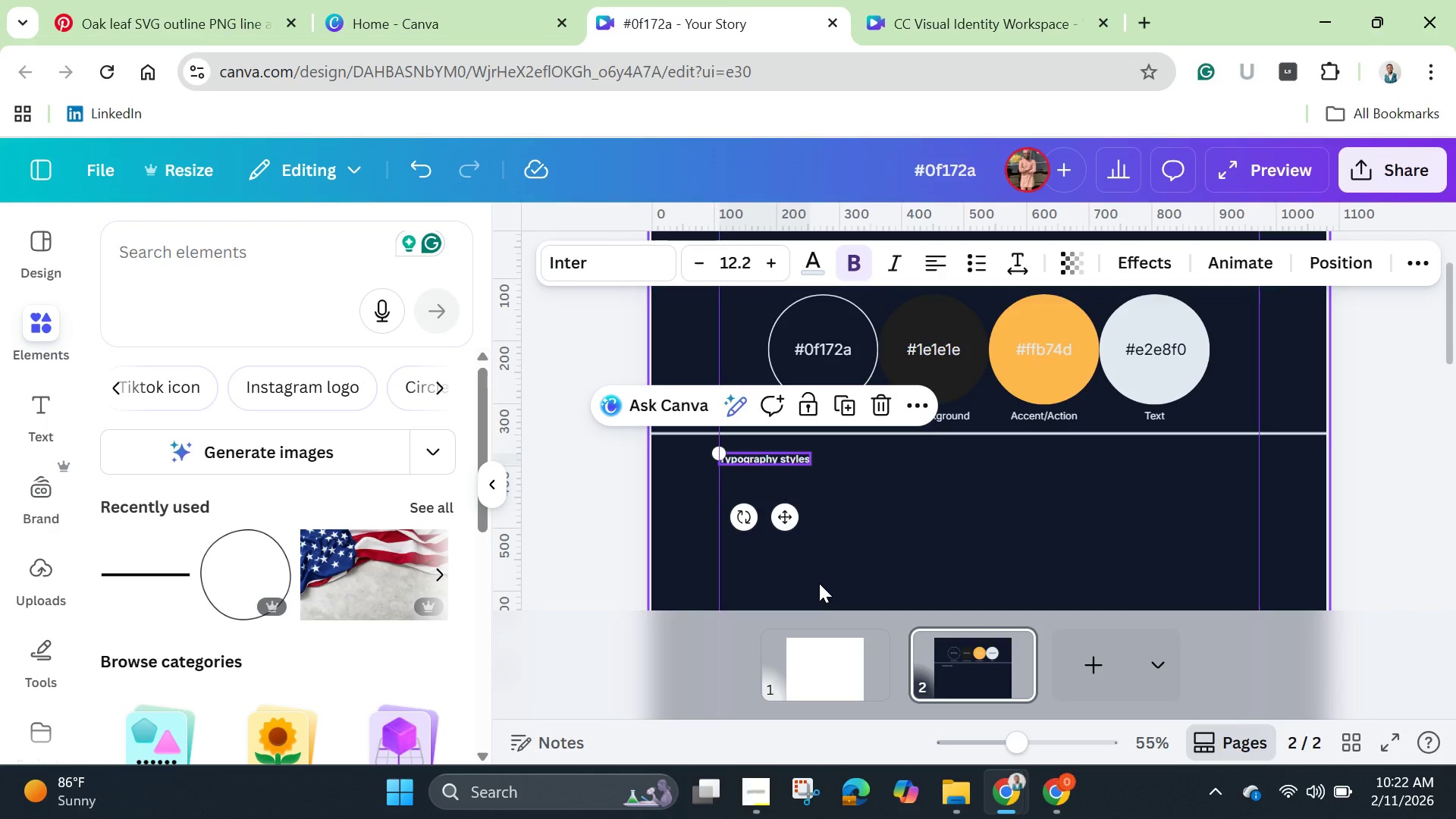 
wait(7.48)
 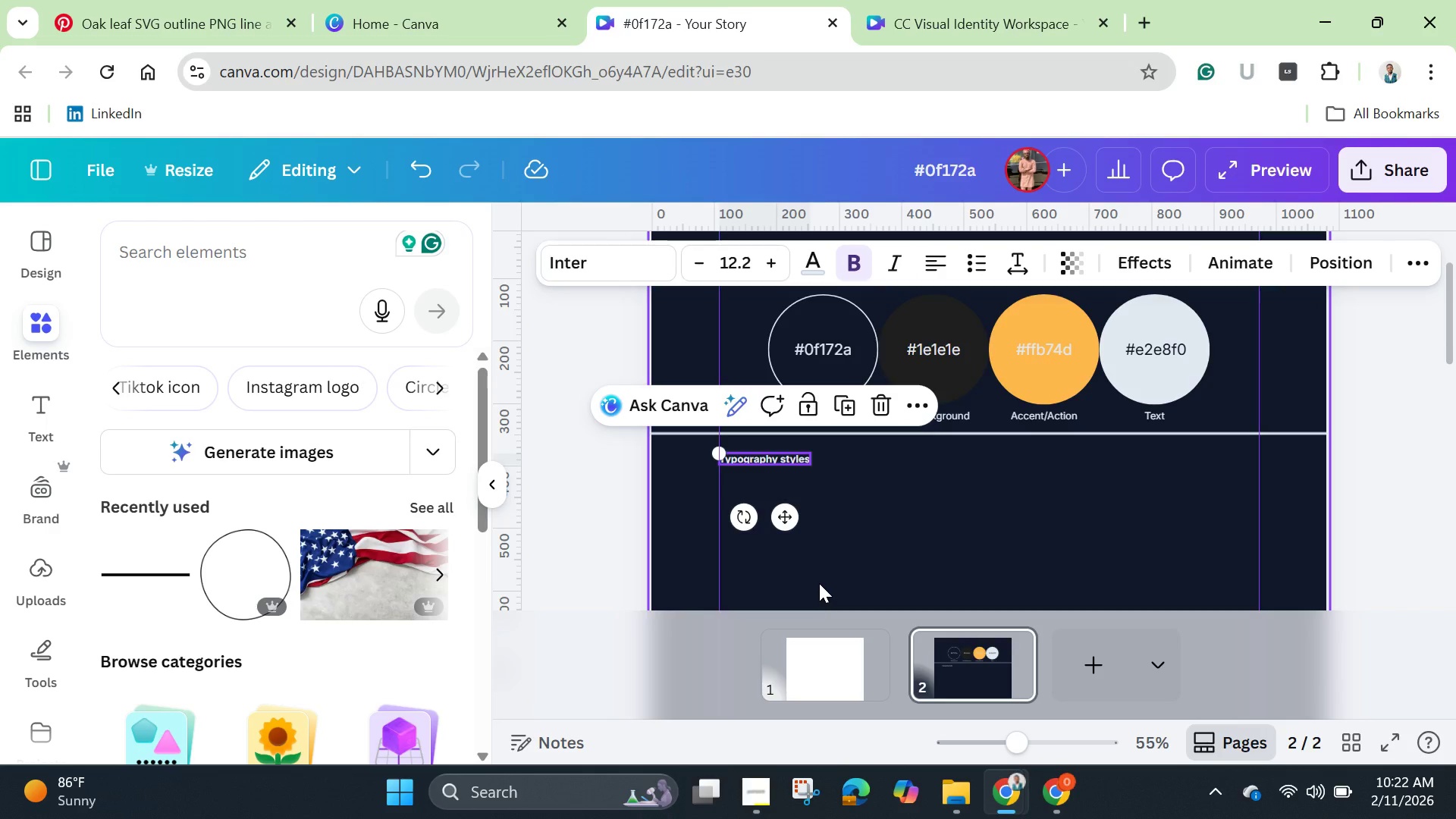 
left_click_drag(start_coordinate=[1016, 742], to_coordinate=[1043, 750])
 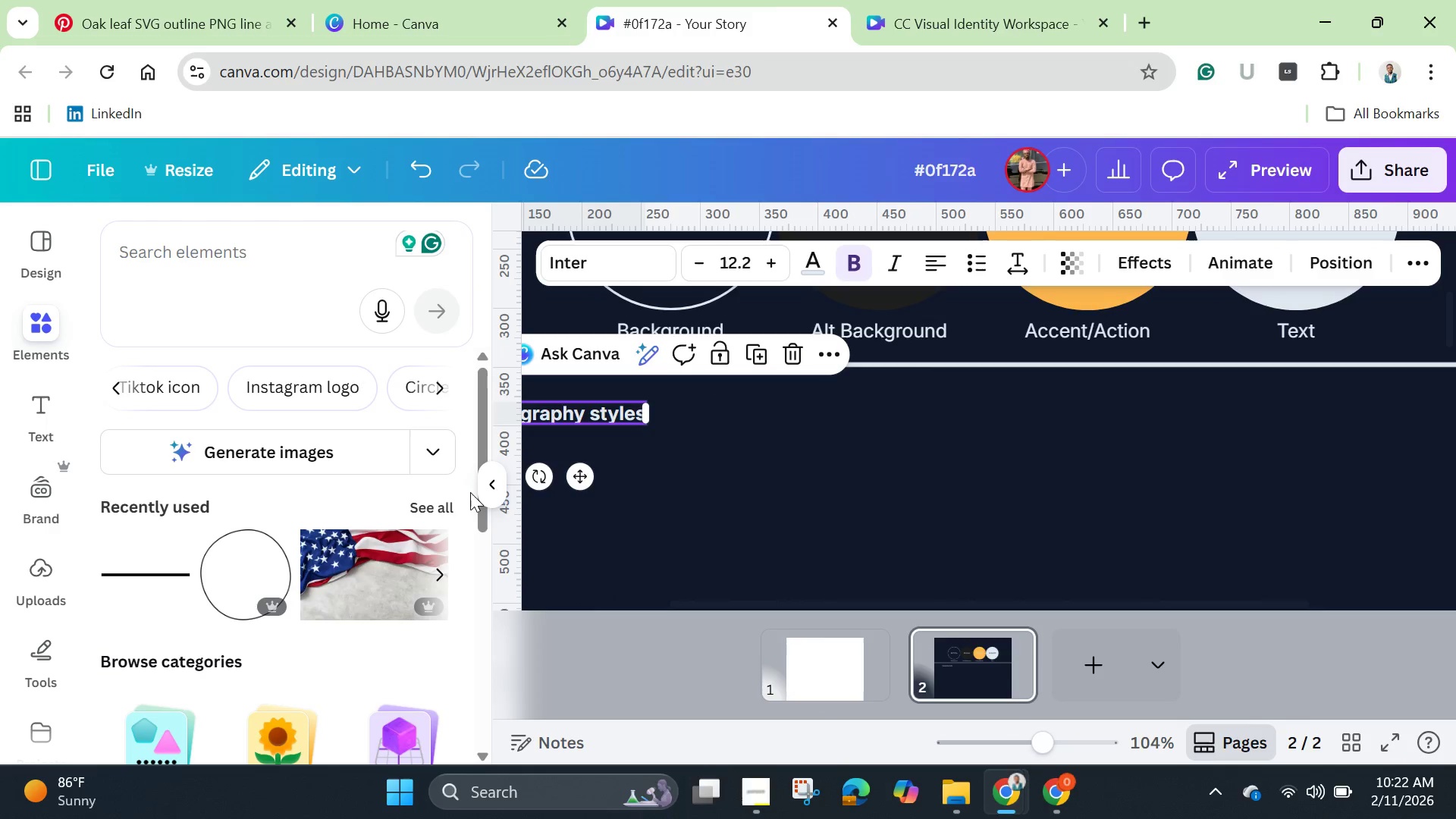 
left_click([488, 491])
 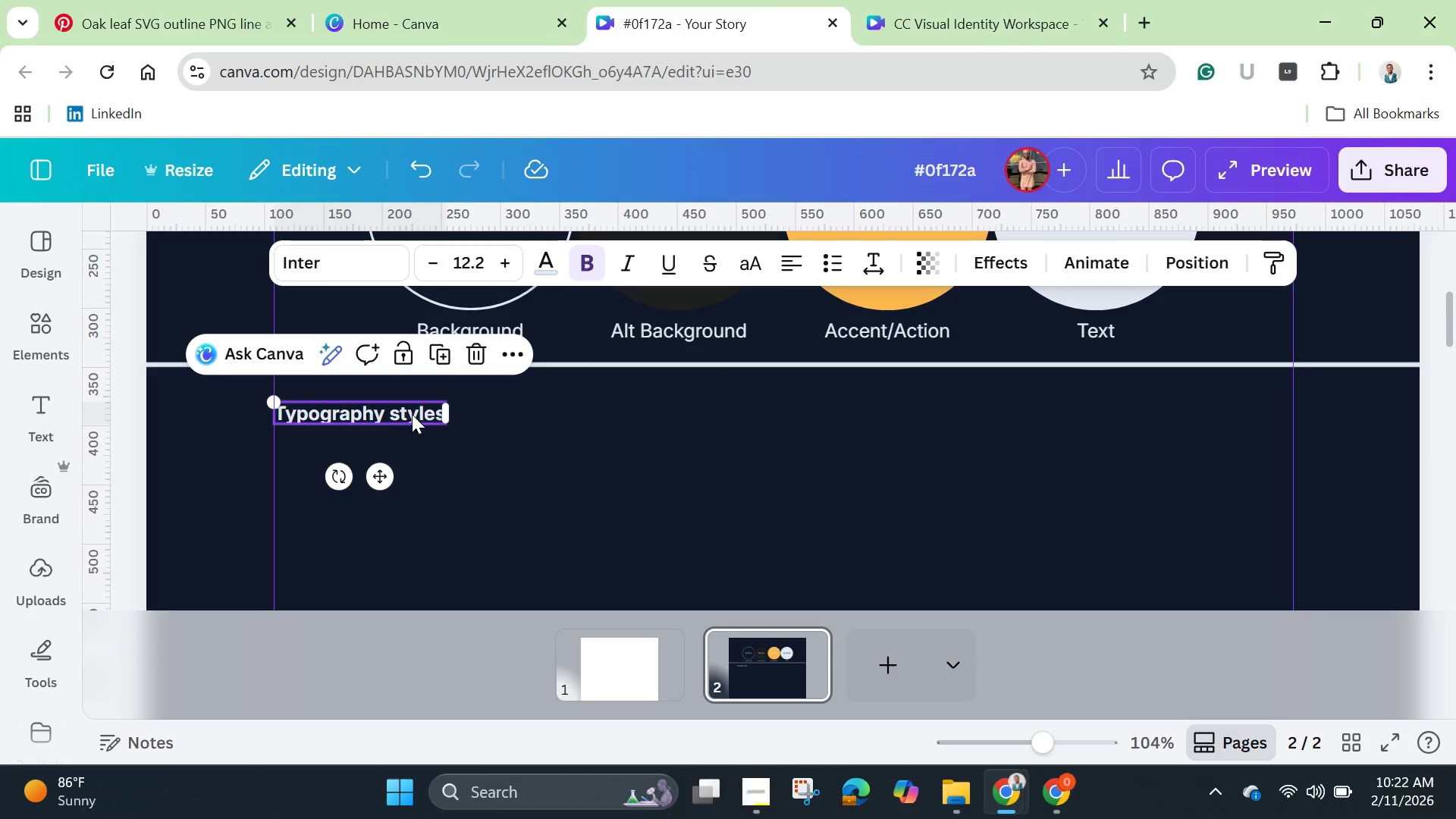 
wait(7.94)
 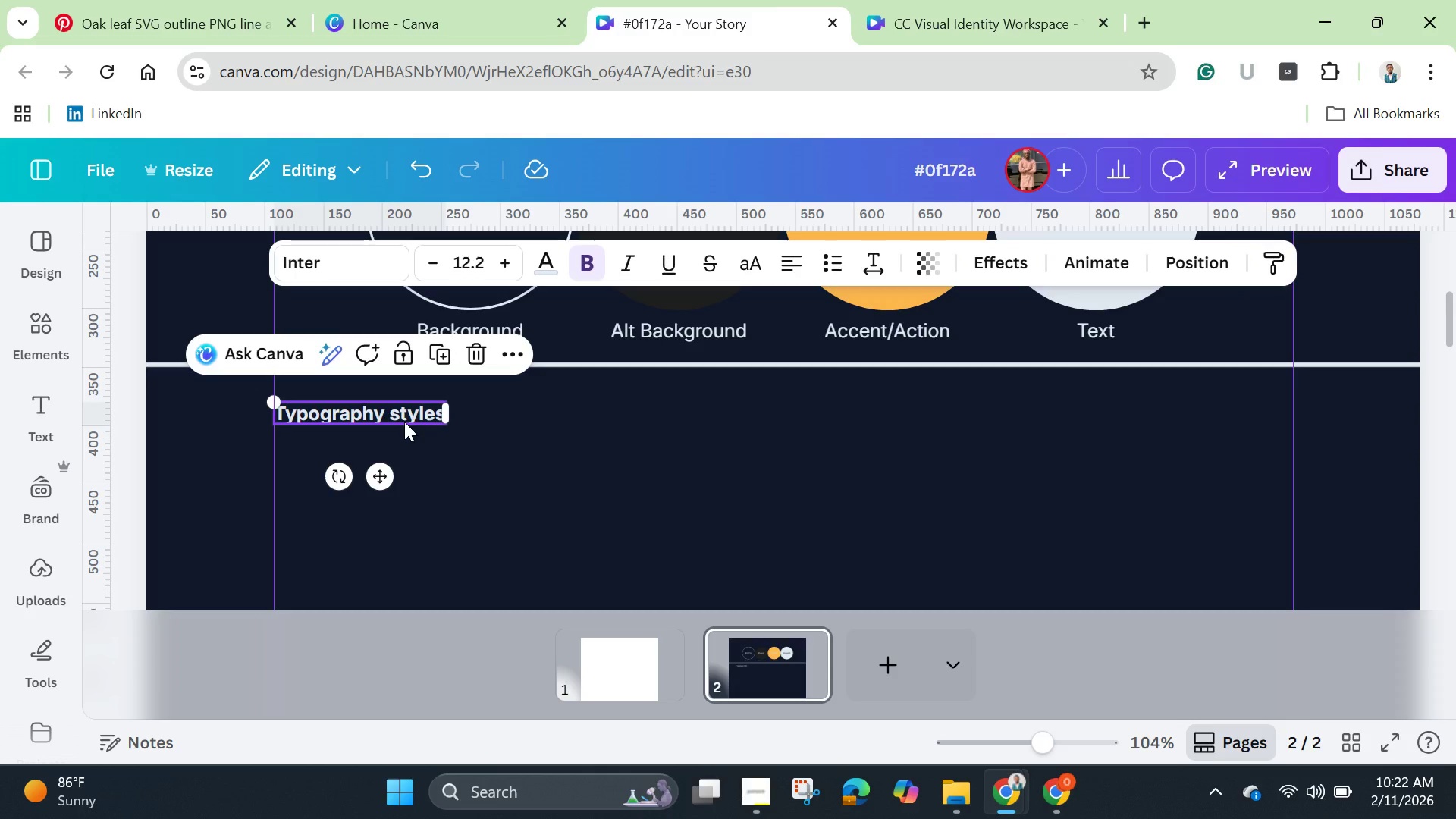 
left_click([362, 264])
 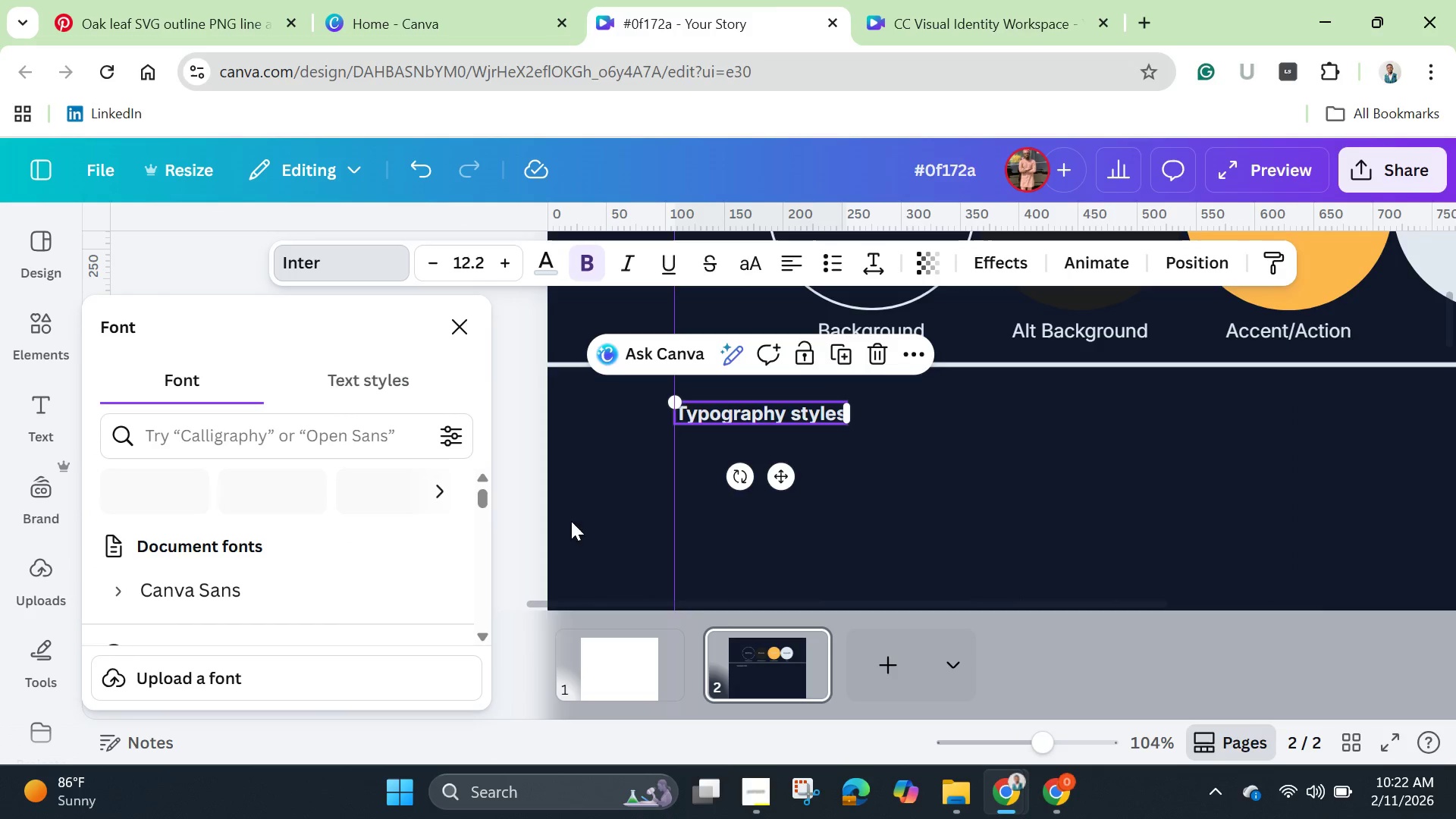 
left_click([793, 526])
 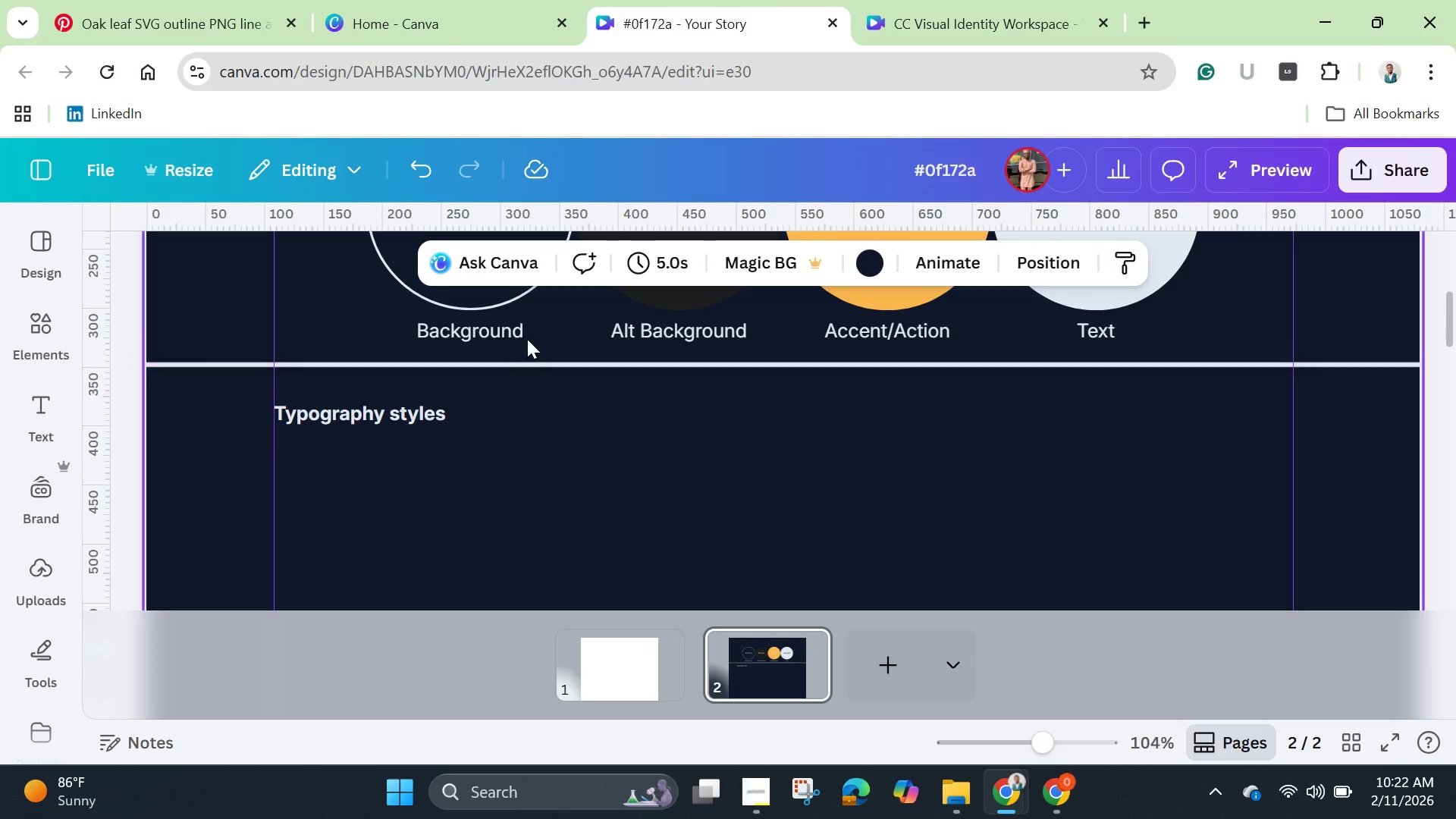 
left_click([494, 336])
 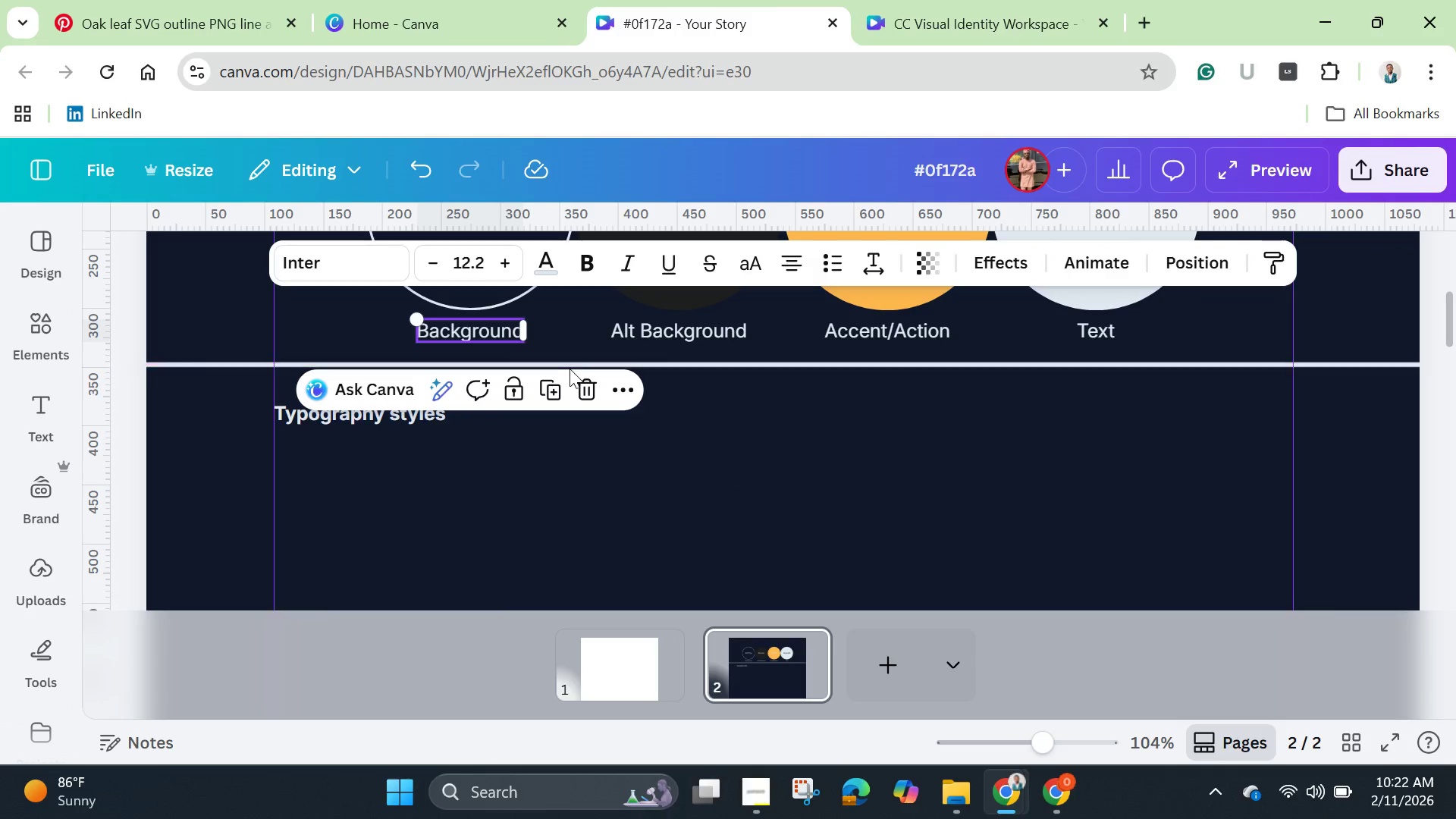 
hold_key(key=ShiftLeft, duration=1.53)
left_click([686, 325])
 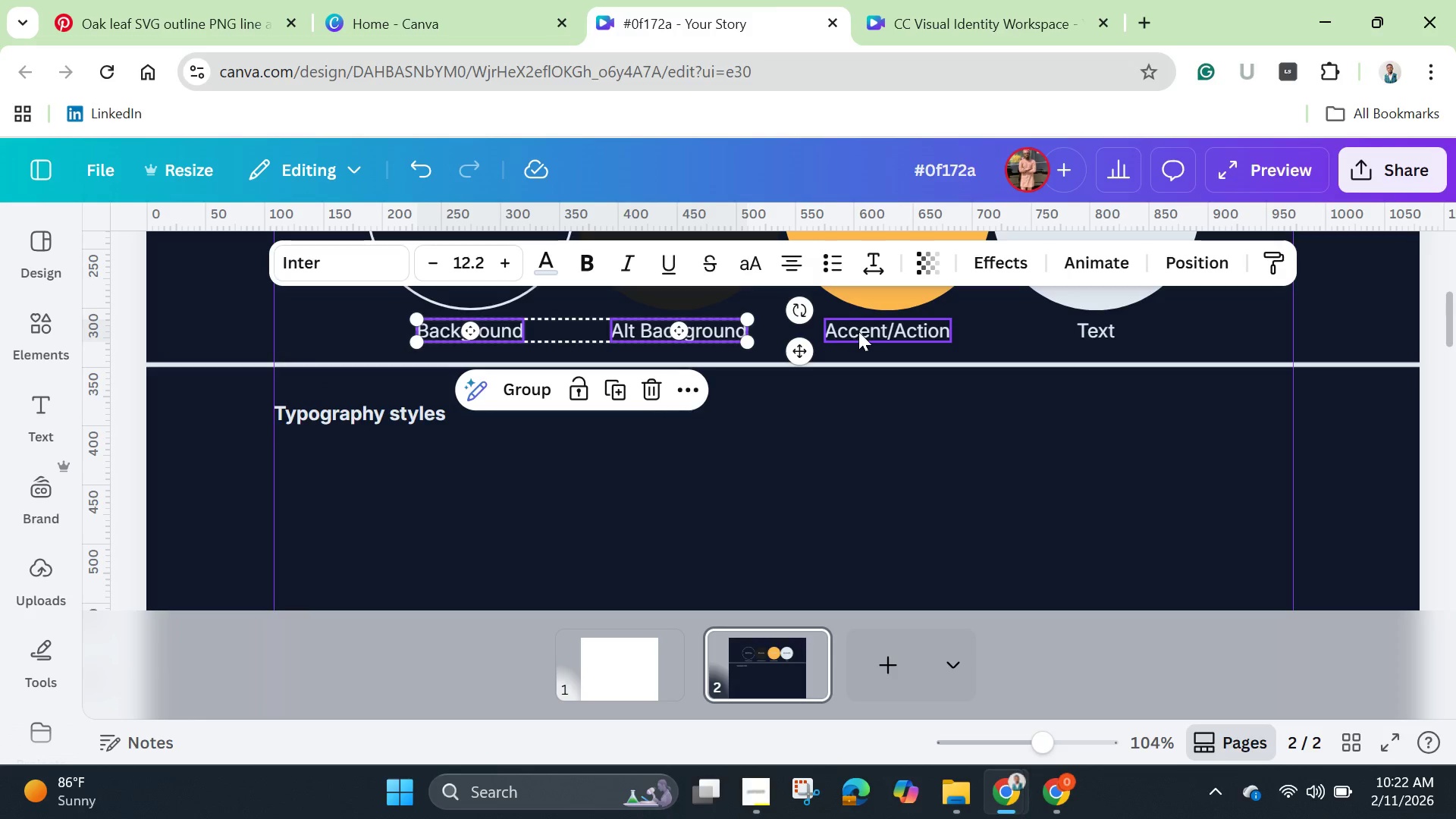 
hold_key(key=ShiftLeft, duration=1.39)
left_click([869, 333])
 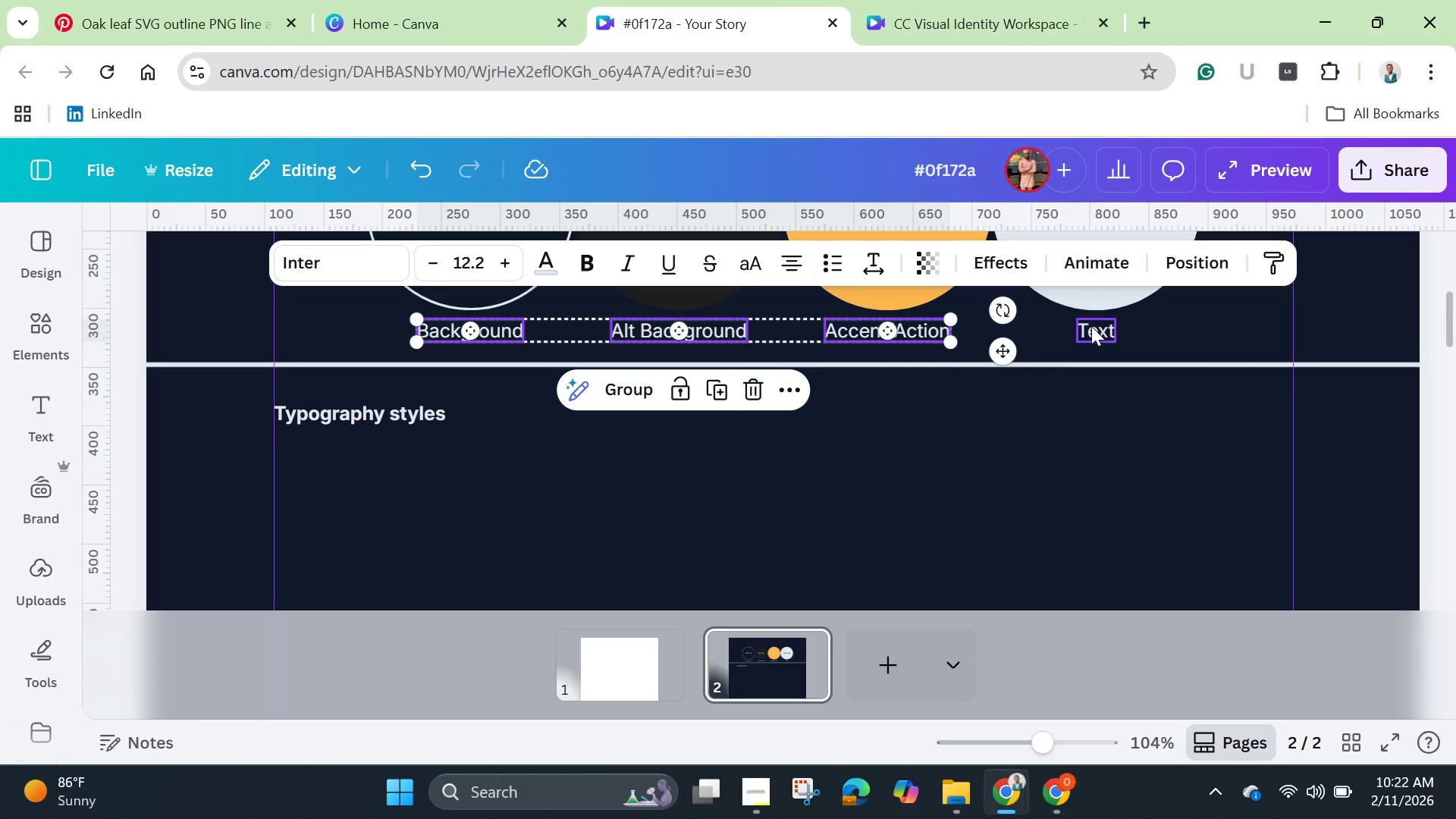 
left_click([1091, 326])
 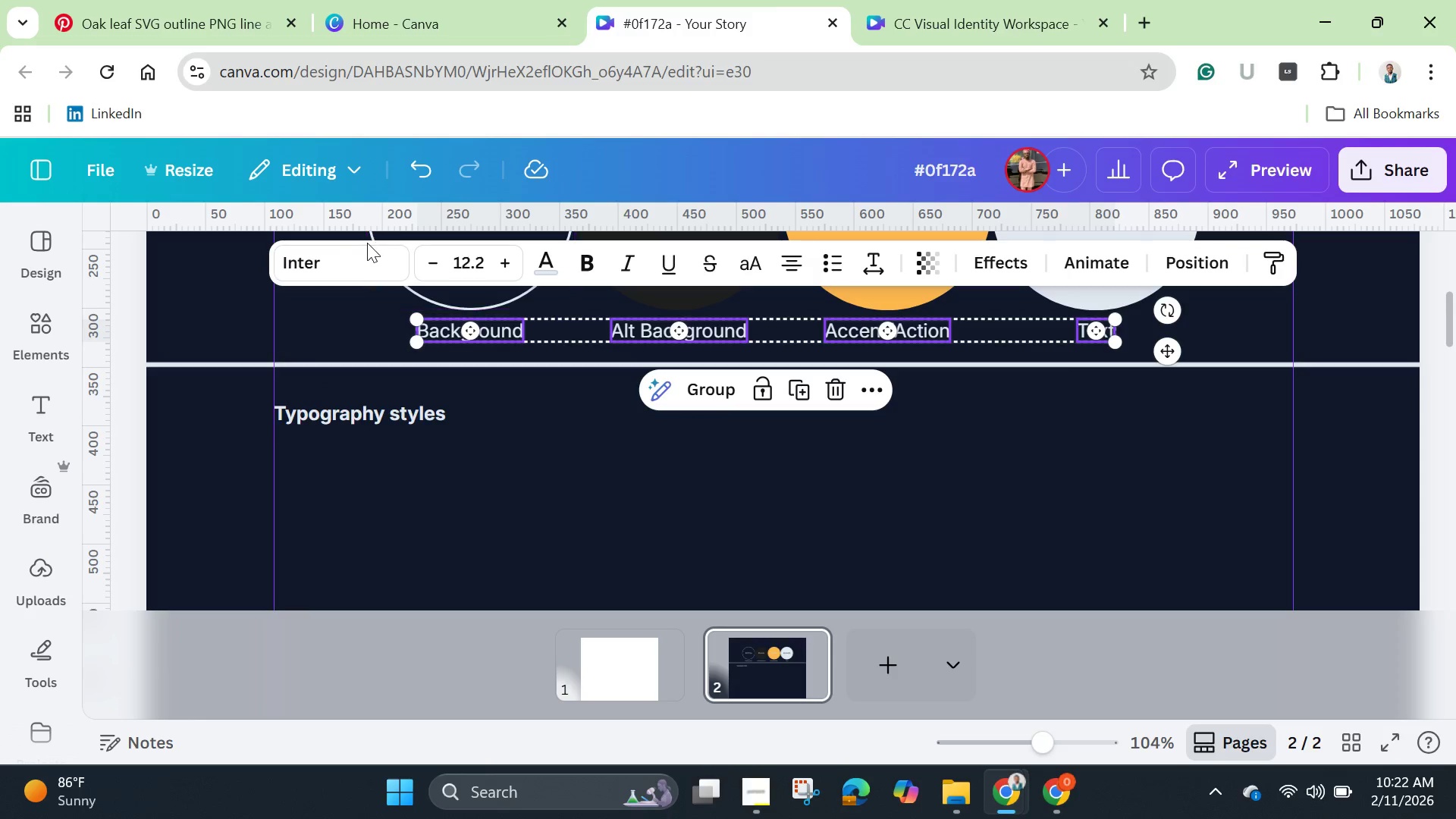 
left_click([348, 257])
 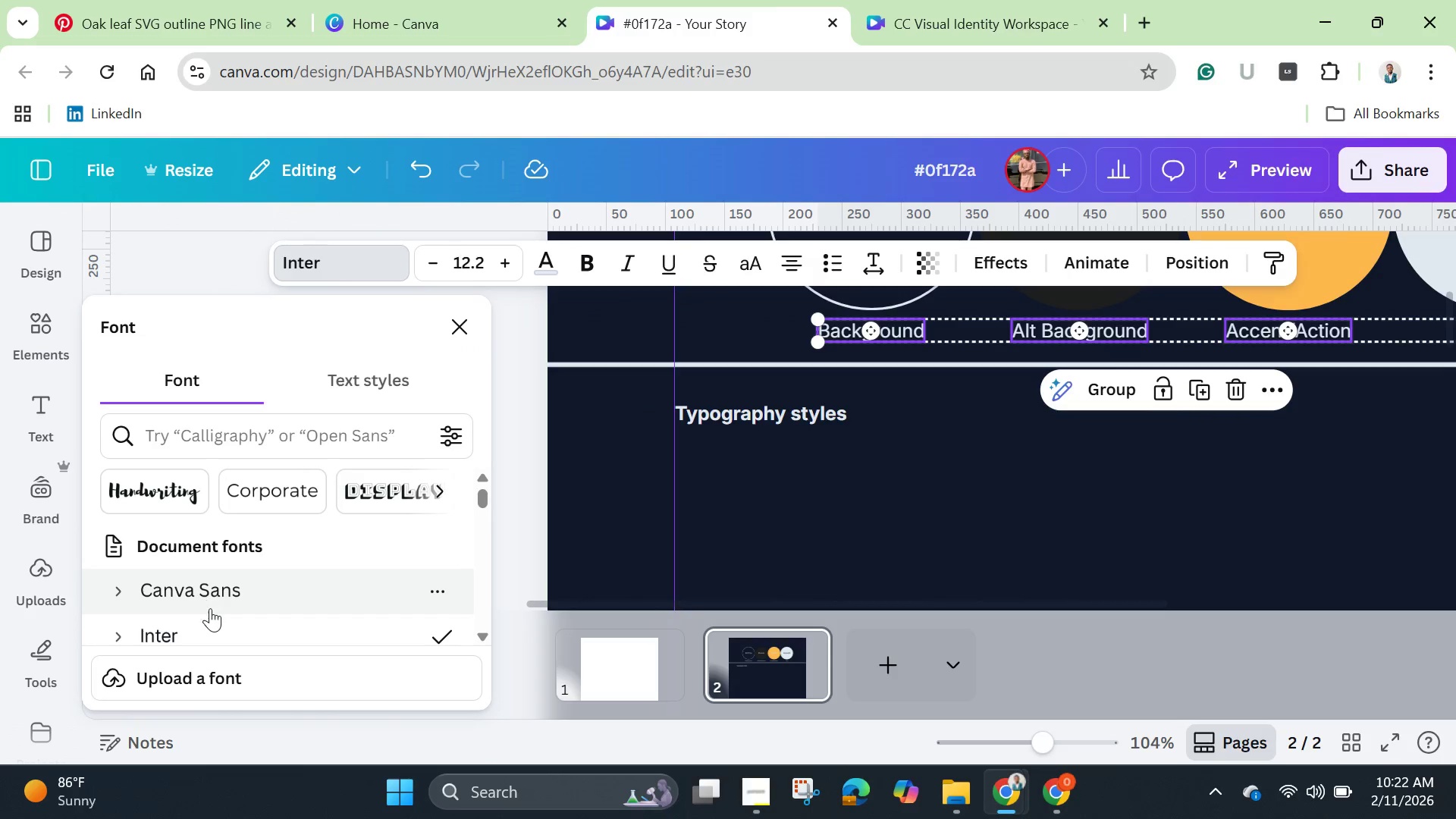 
scroll: coordinate [202, 534], scroll_direction: down, amount: 3.0
 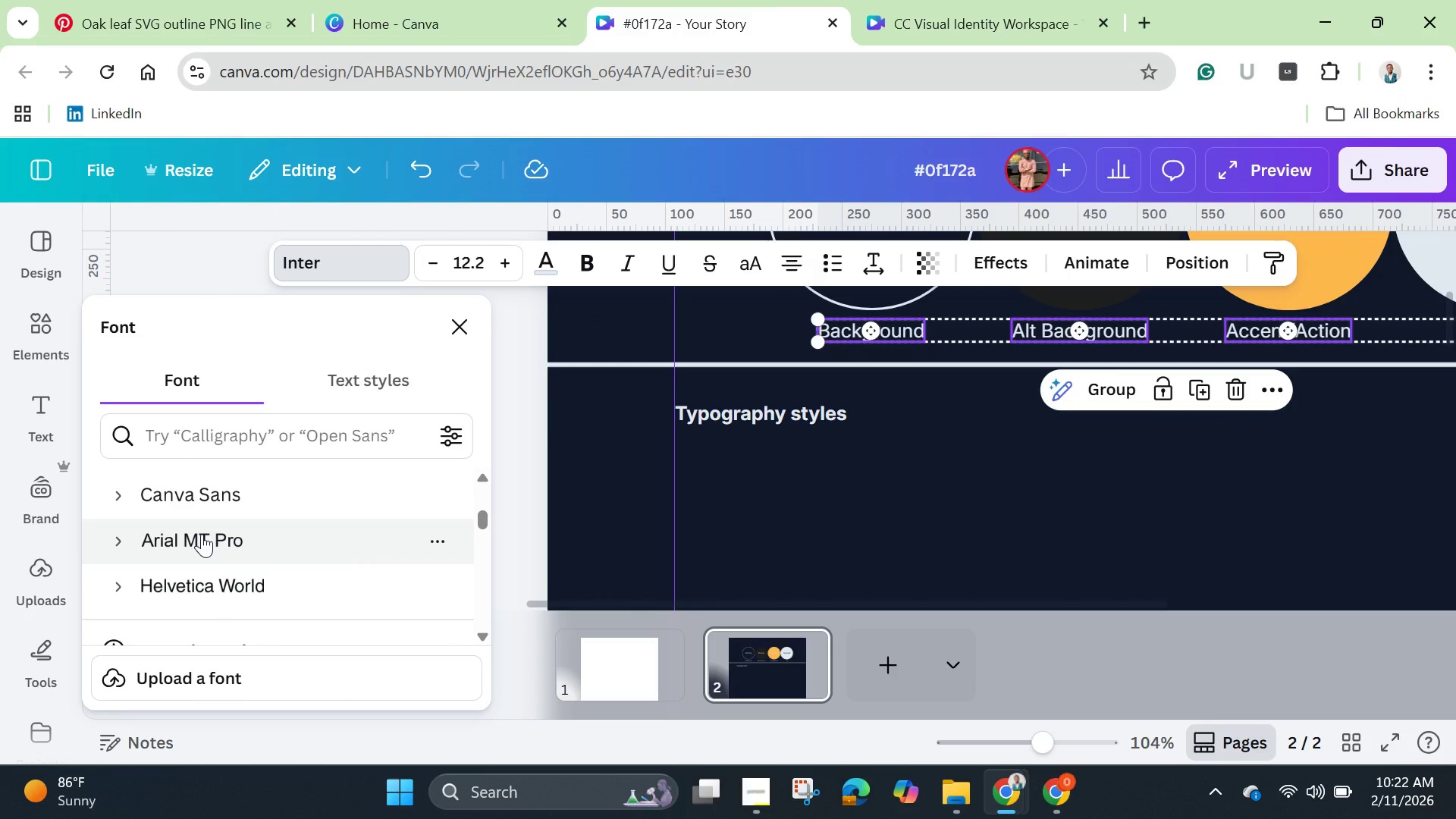 
scroll: coordinate [202, 534], scroll_direction: up, amount: 3.0
 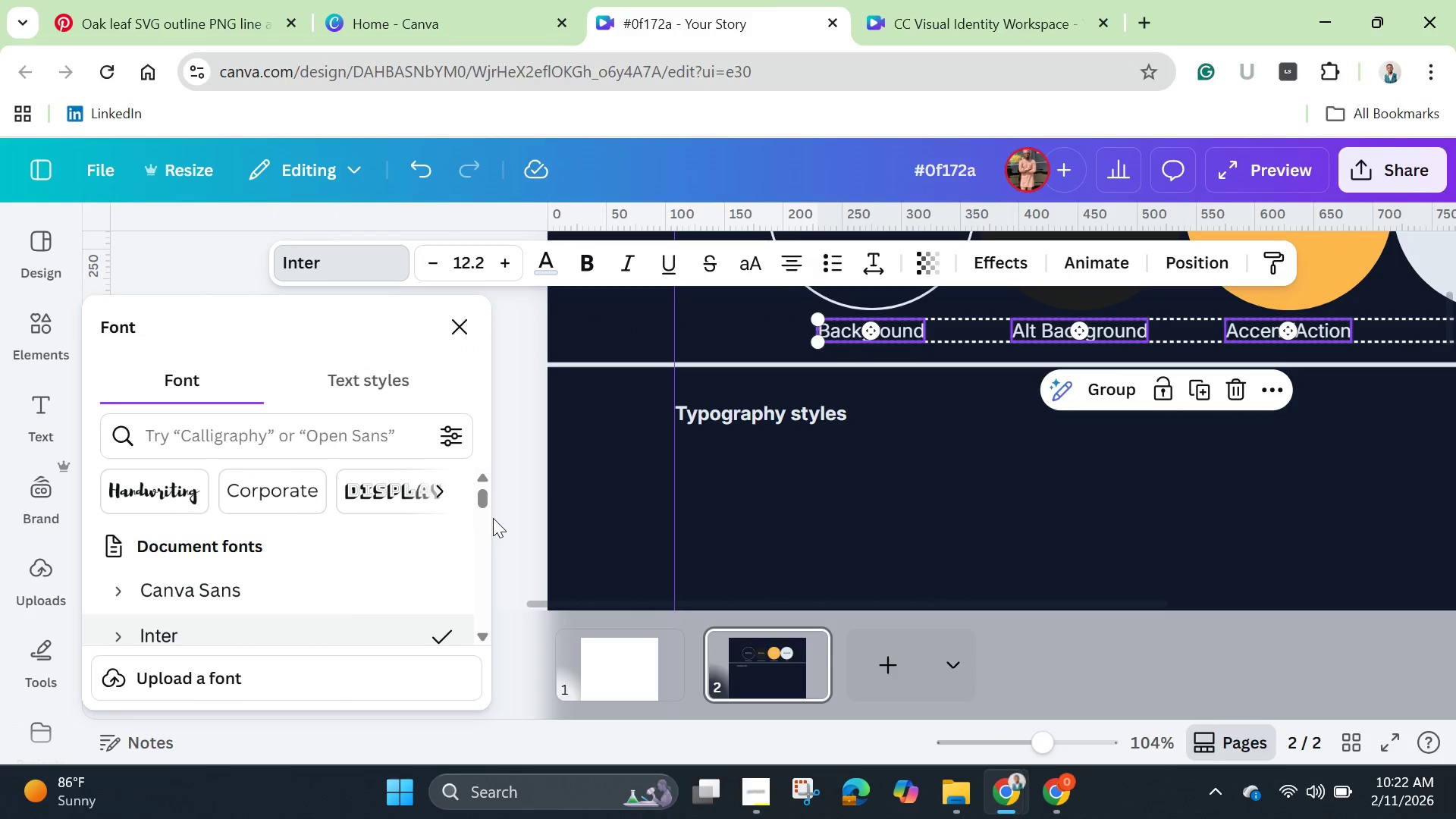 
left_click_drag(start_coordinate=[483, 500], to_coordinate=[483, 504])
 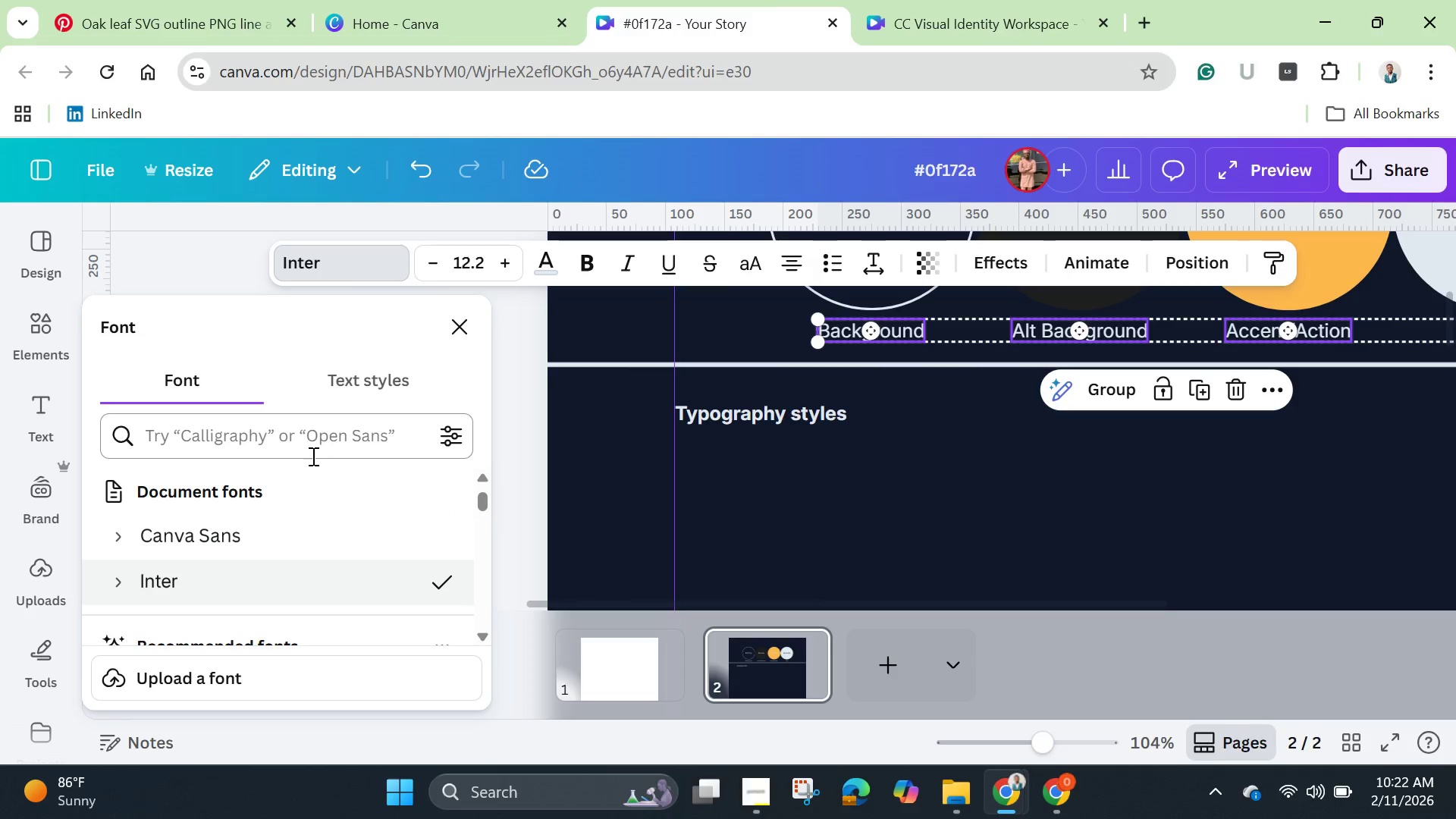 
left_click([308, 451])
 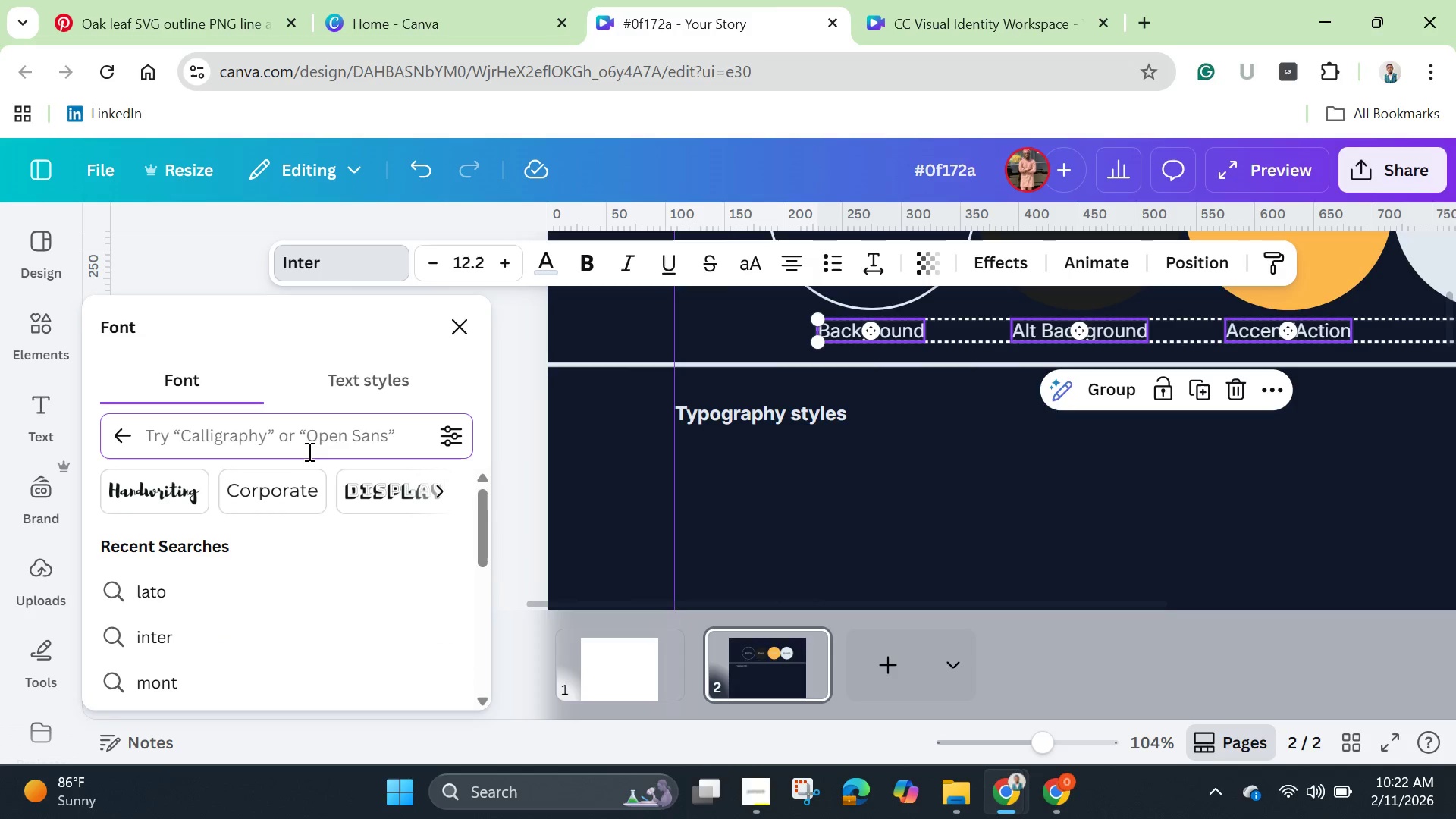 
type(lat)
 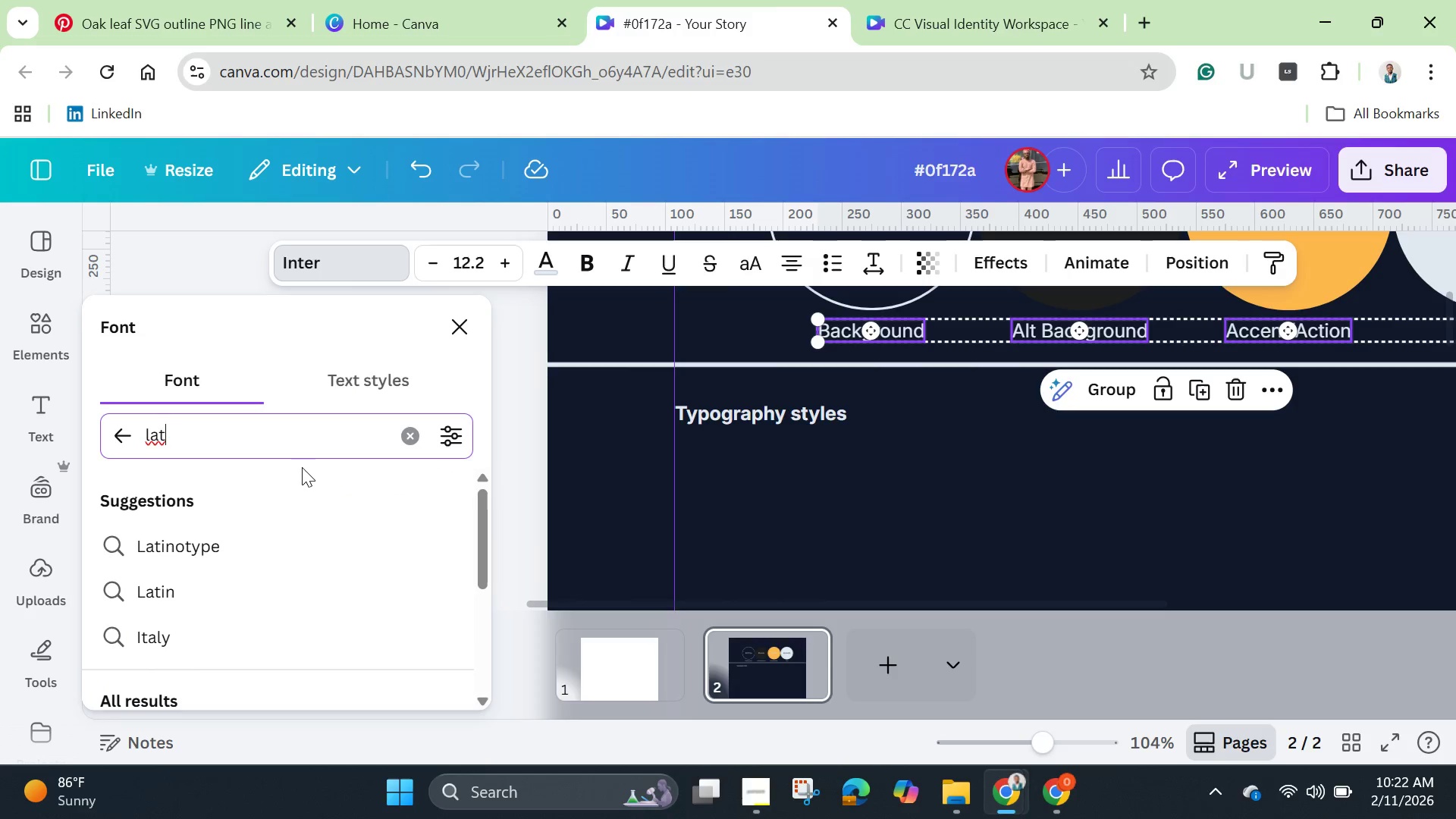 
key(O)
 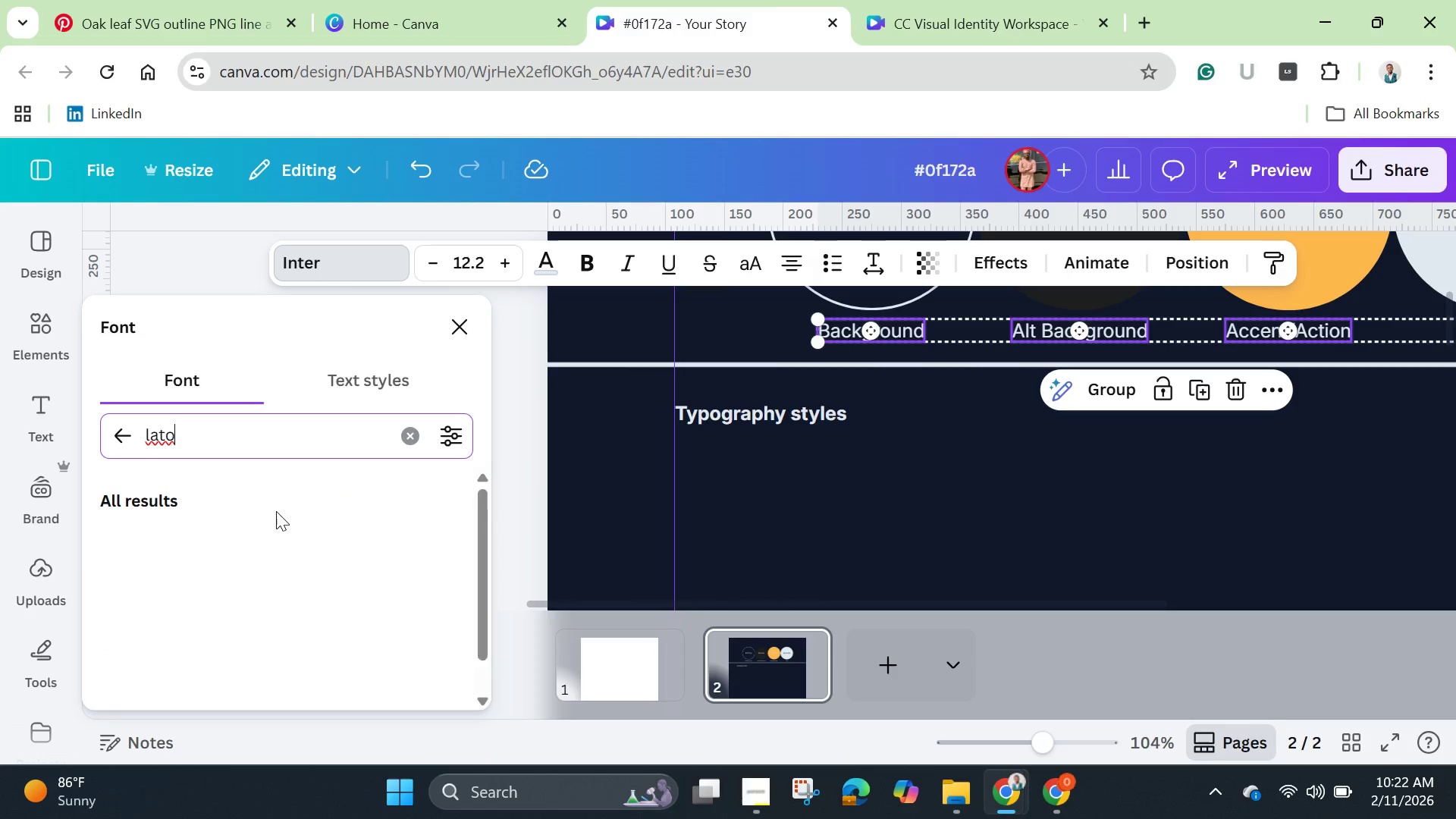 
left_click([180, 549])
 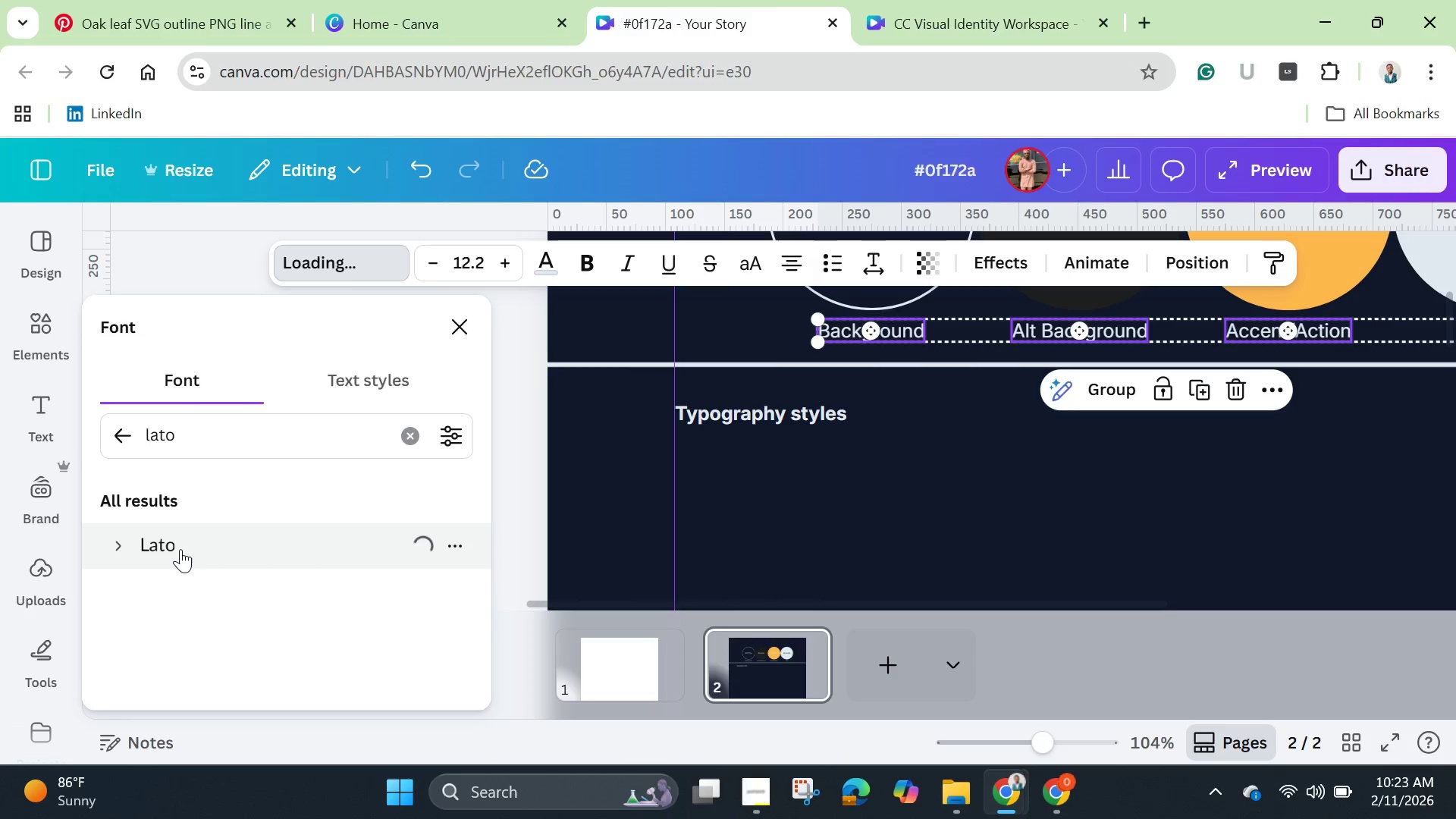 
wait(14.84)
 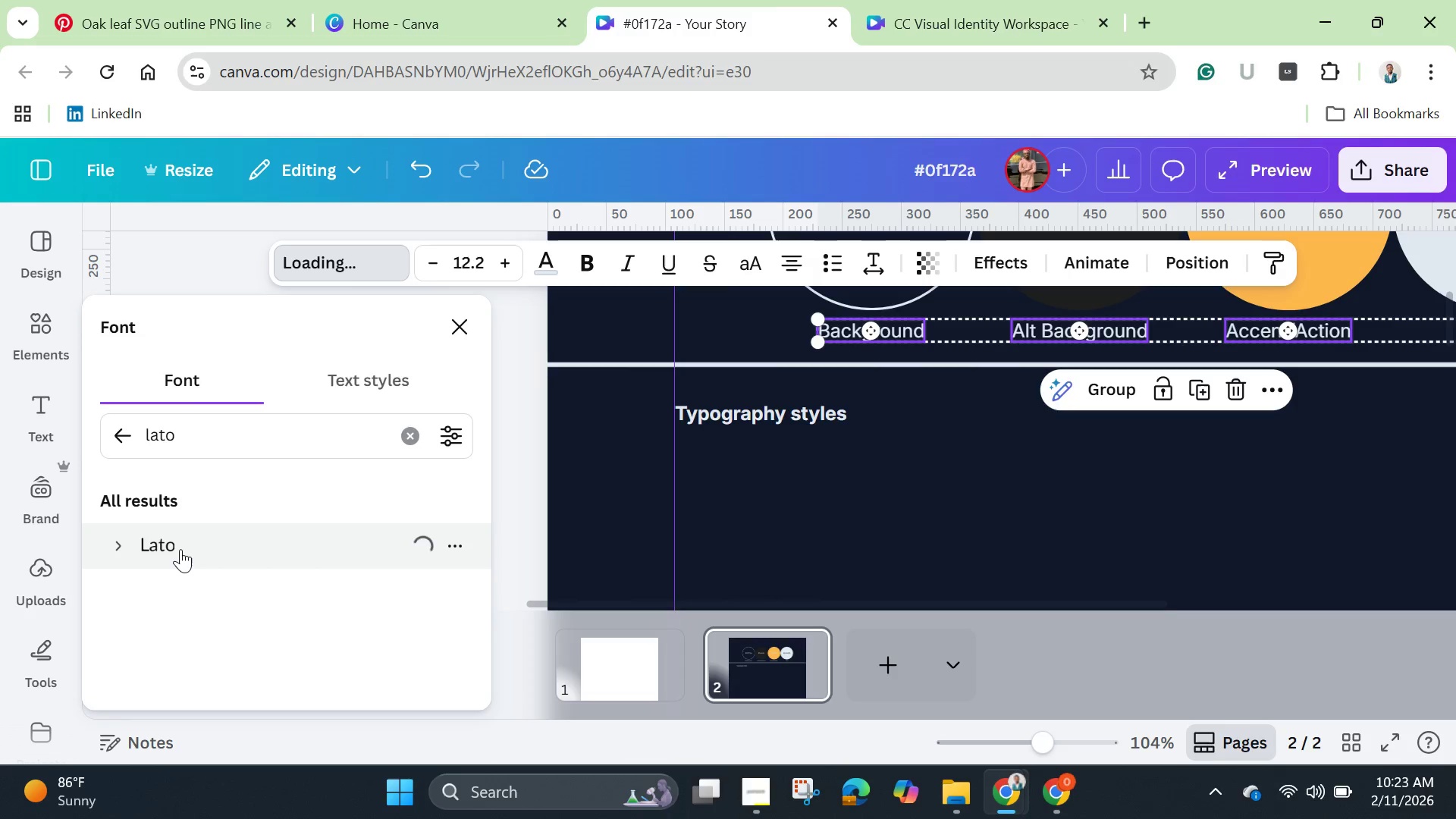 
left_click([957, 494])
 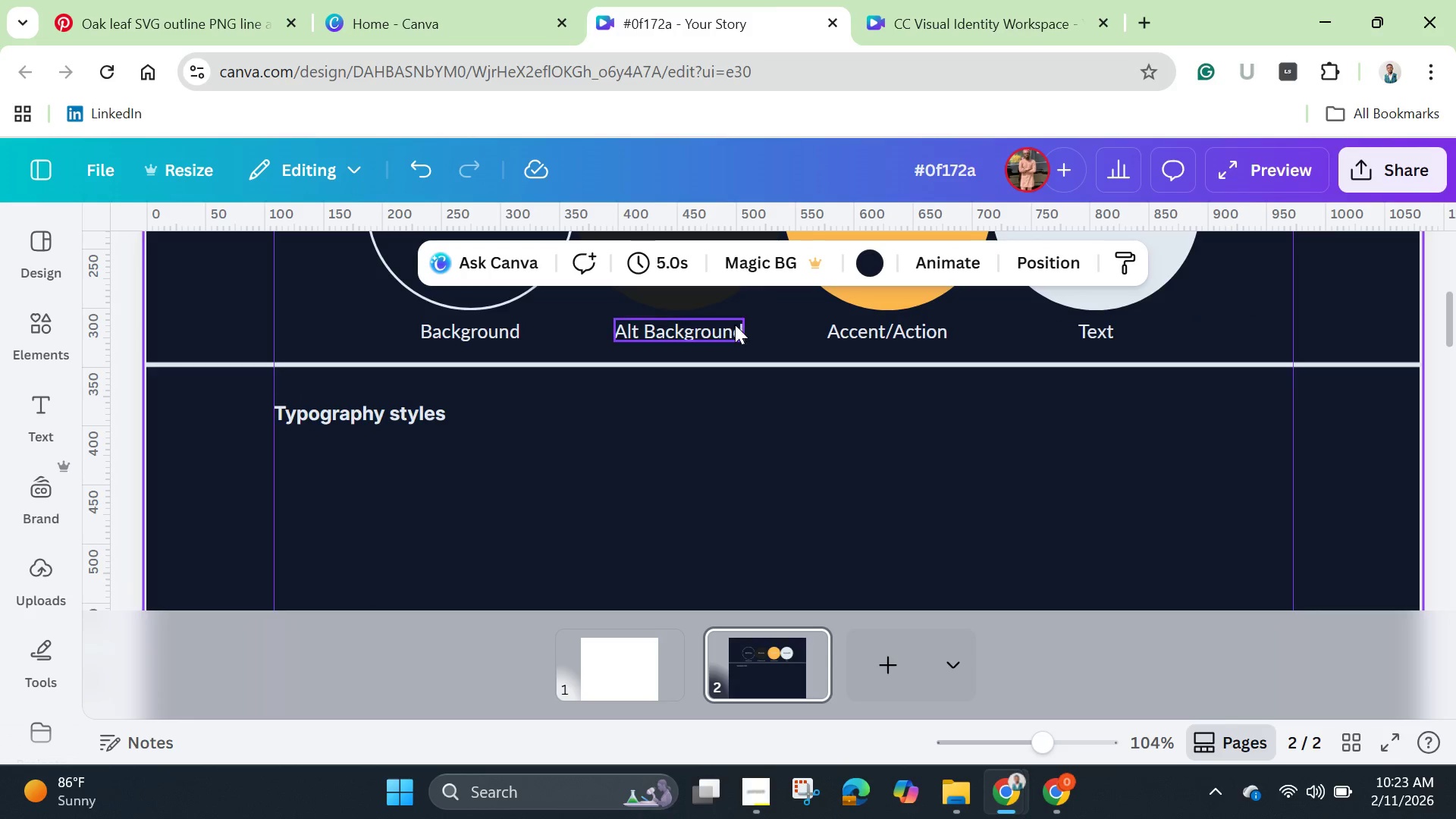 
left_click([726, 331])
 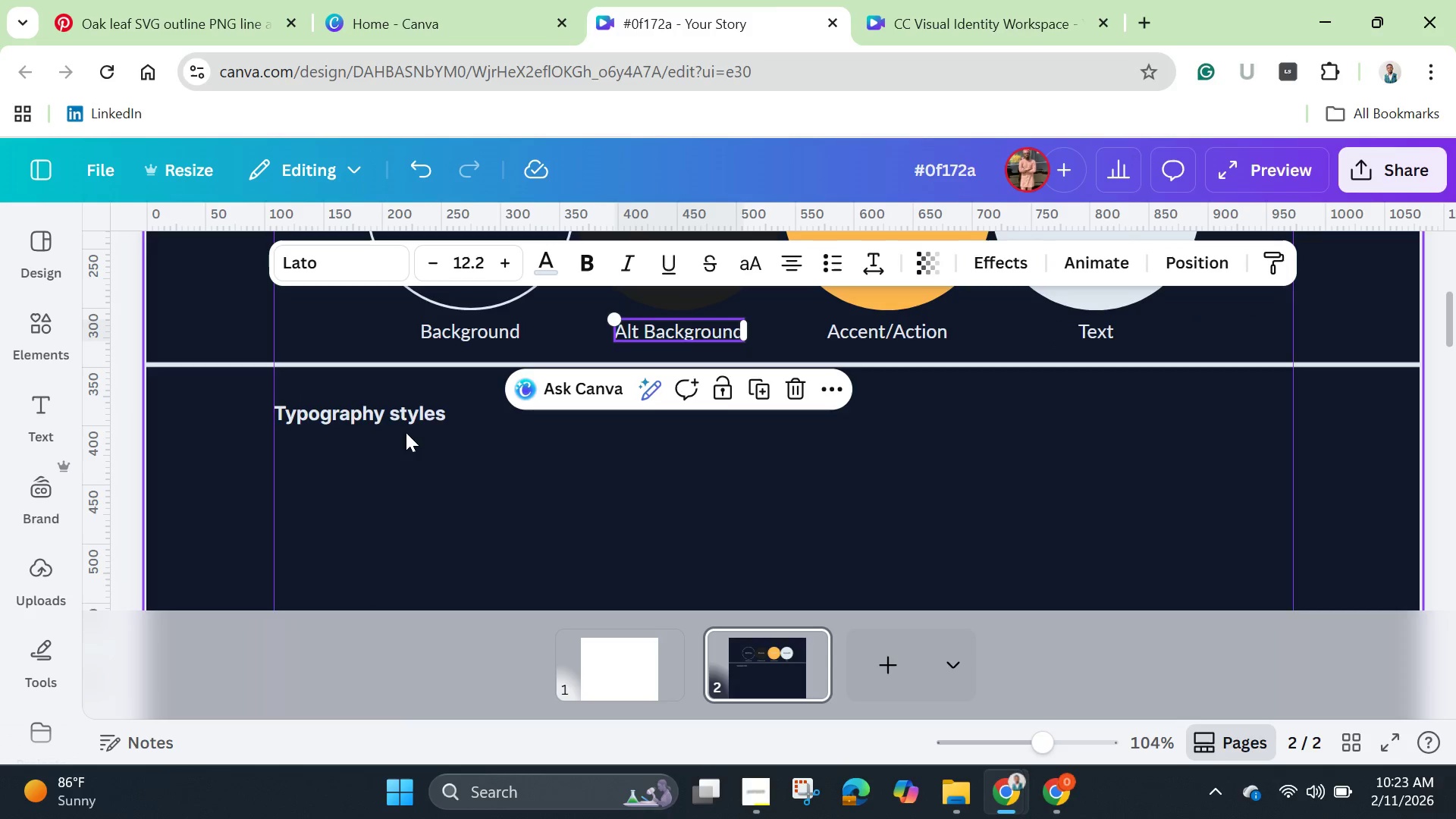 
left_click([397, 419])
 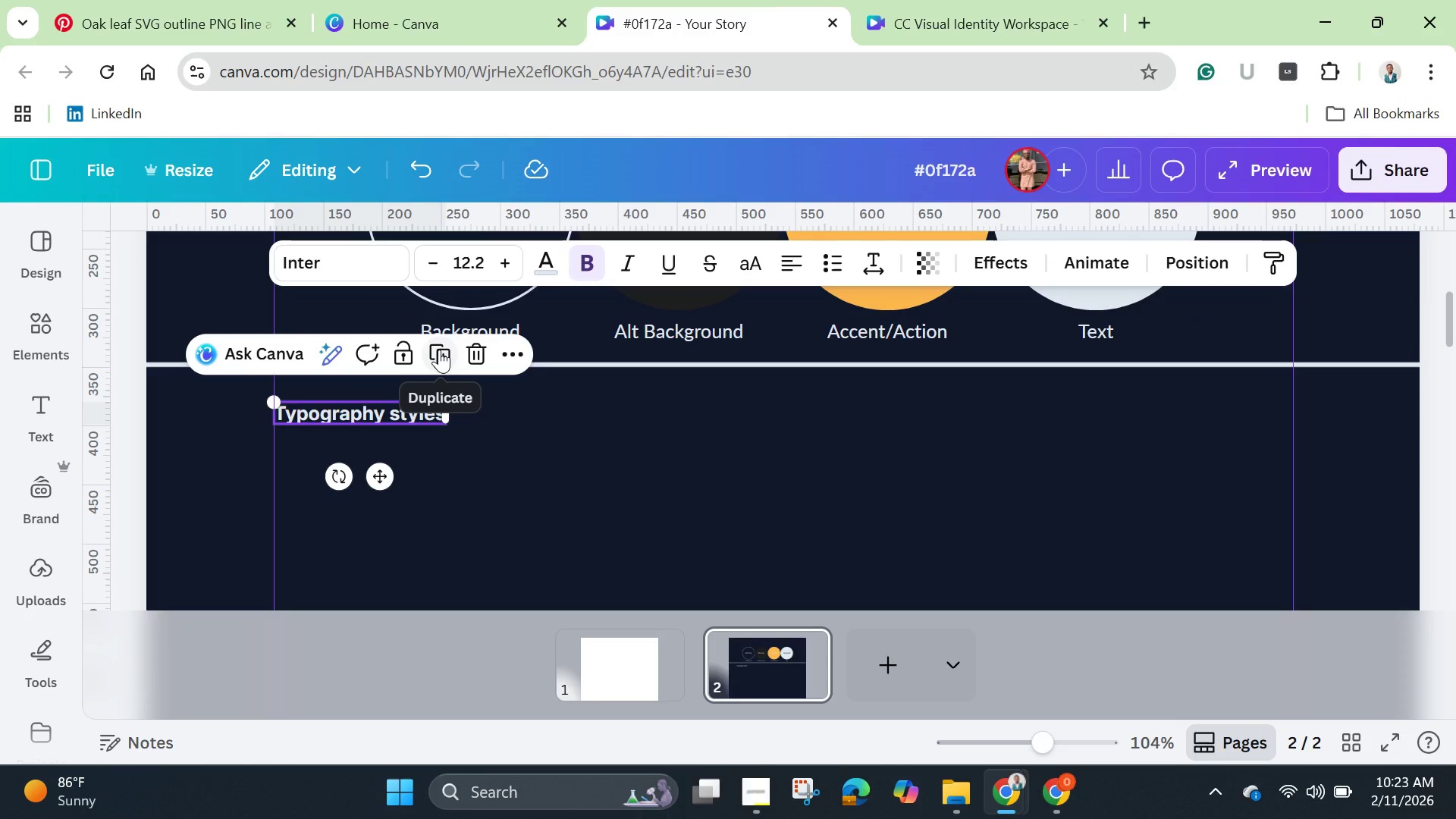 
wait(9.22)
 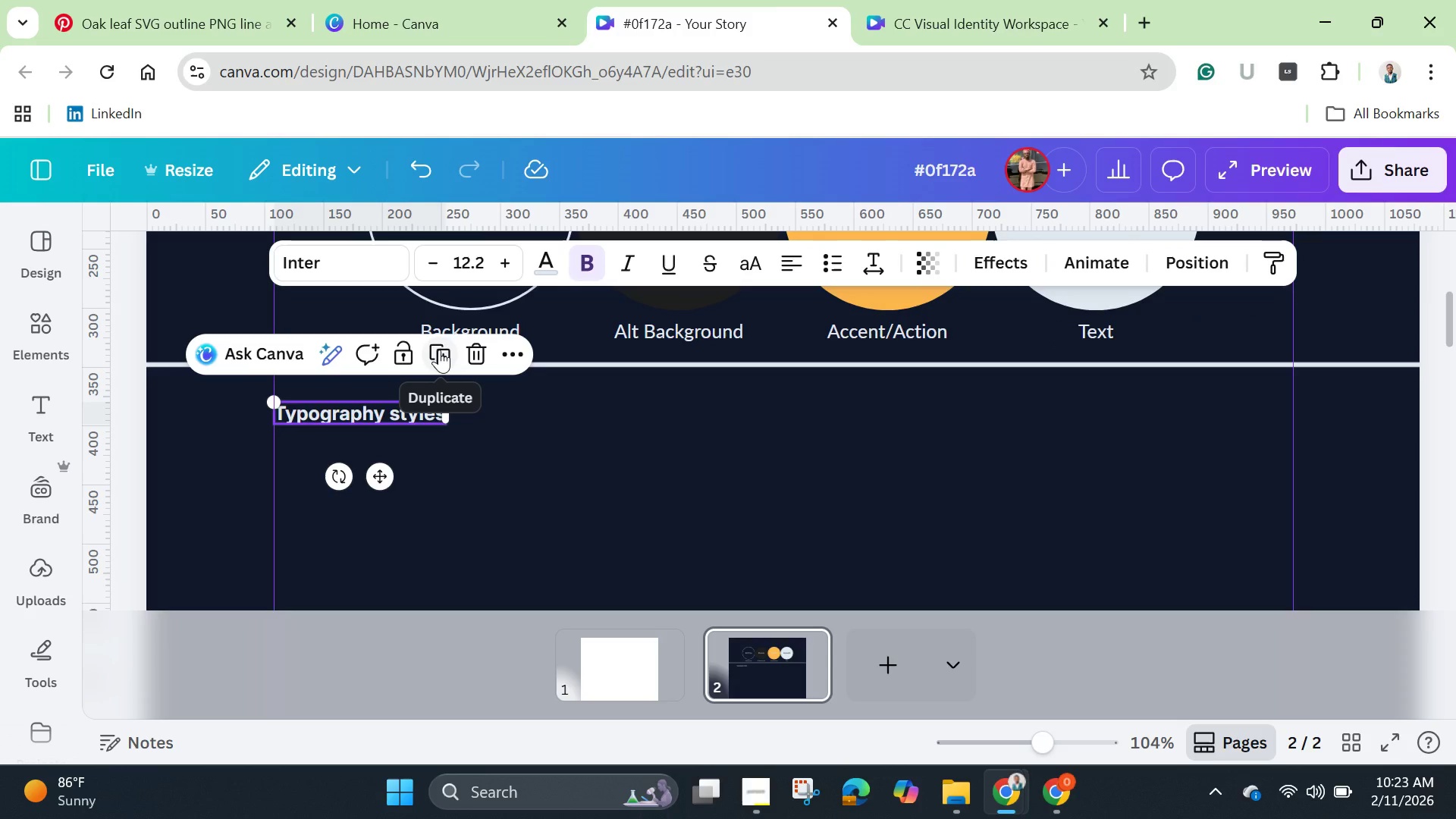 
left_click_drag(start_coordinate=[415, 417], to_coordinate=[899, 418])
 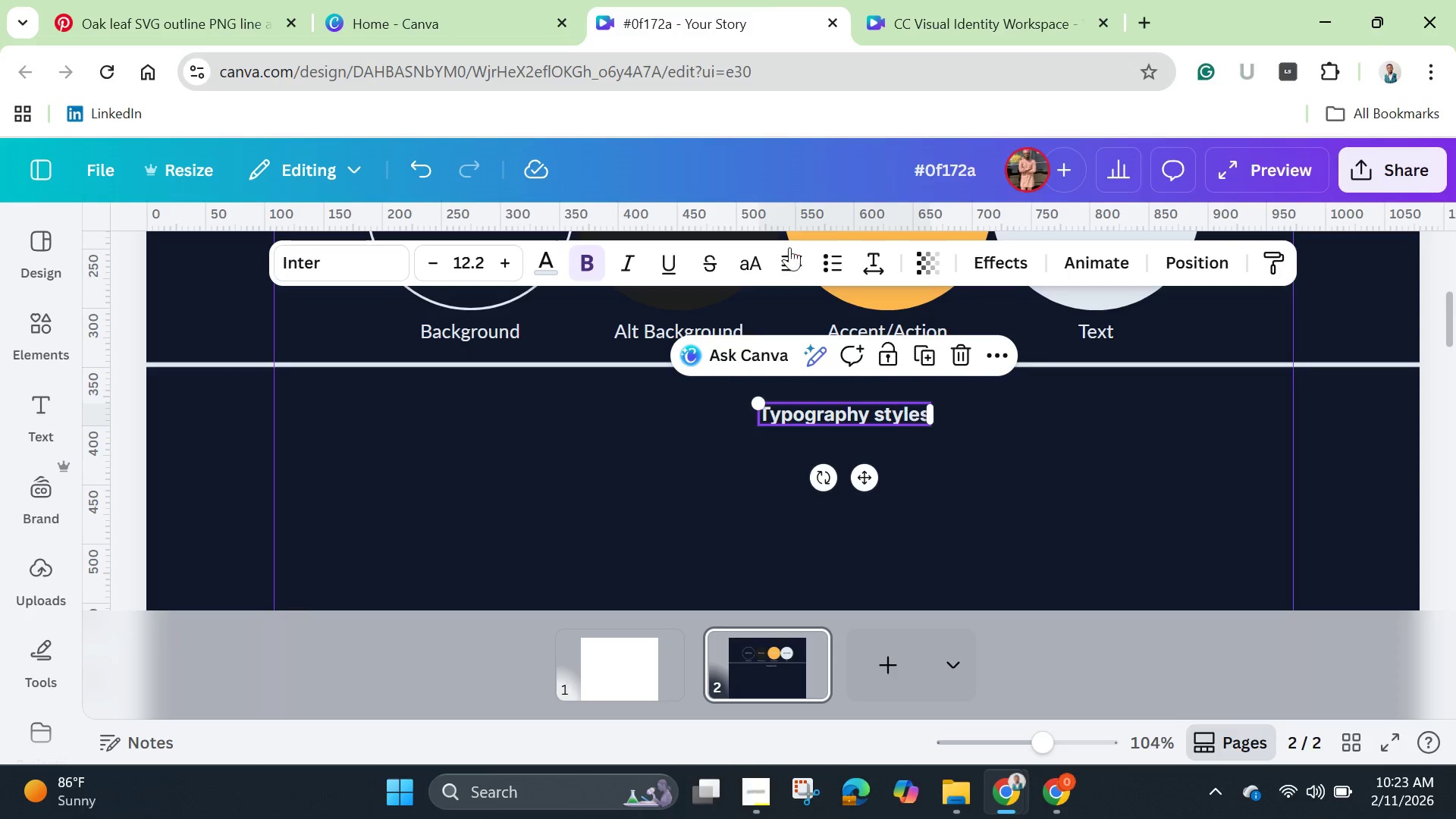 
left_click([789, 258])
 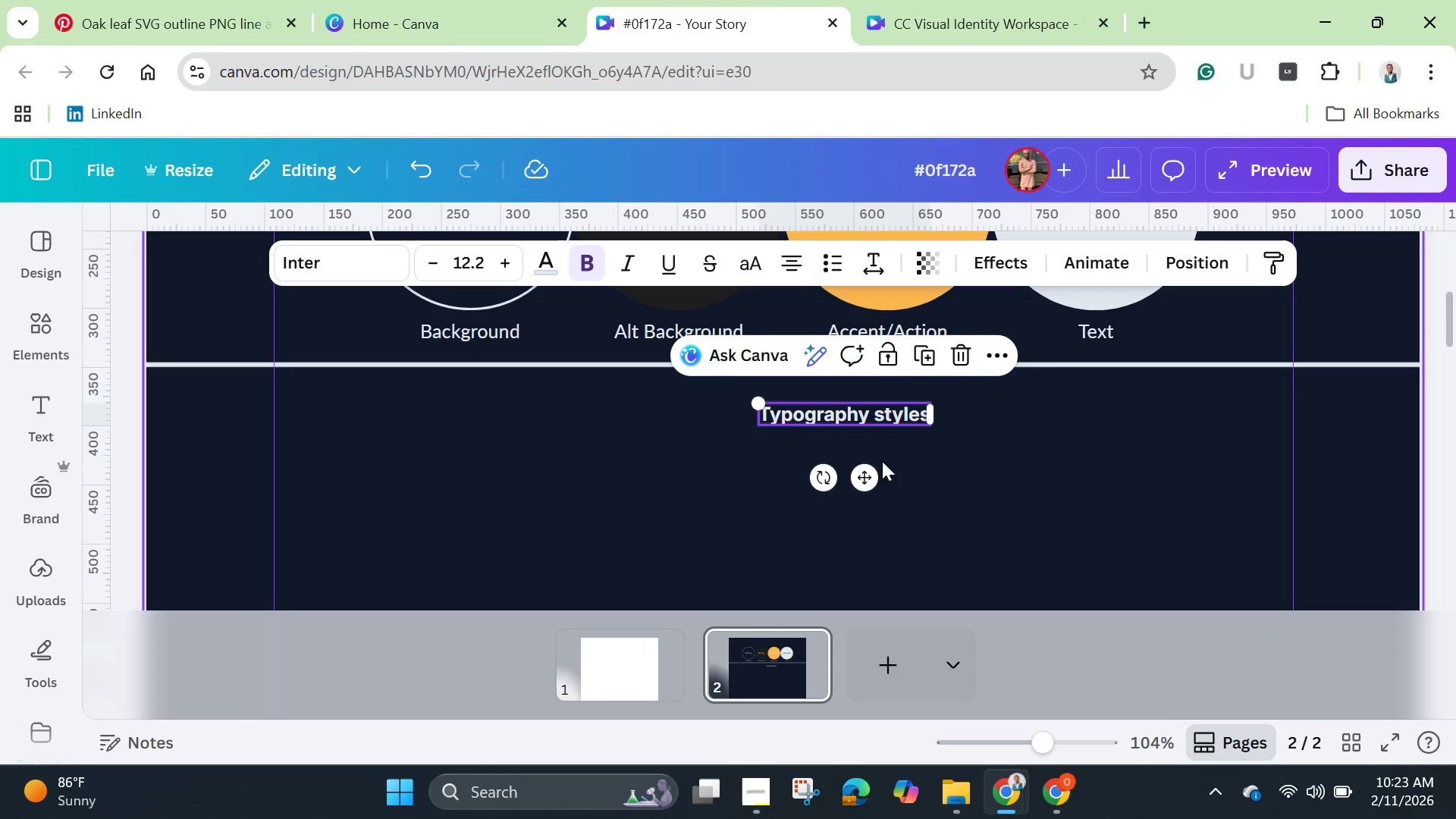 
left_click([903, 467])
 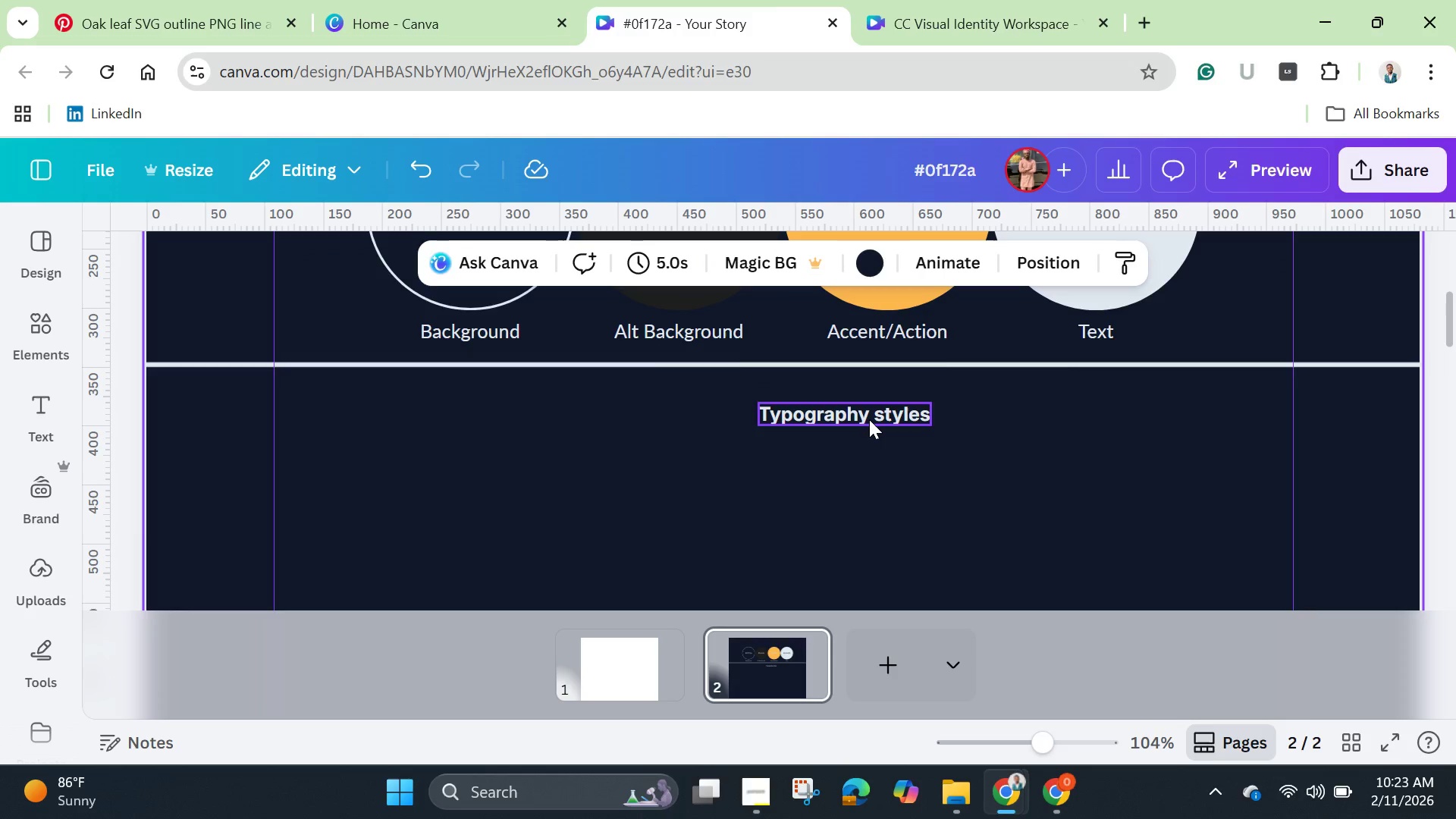 
left_click([869, 419])
 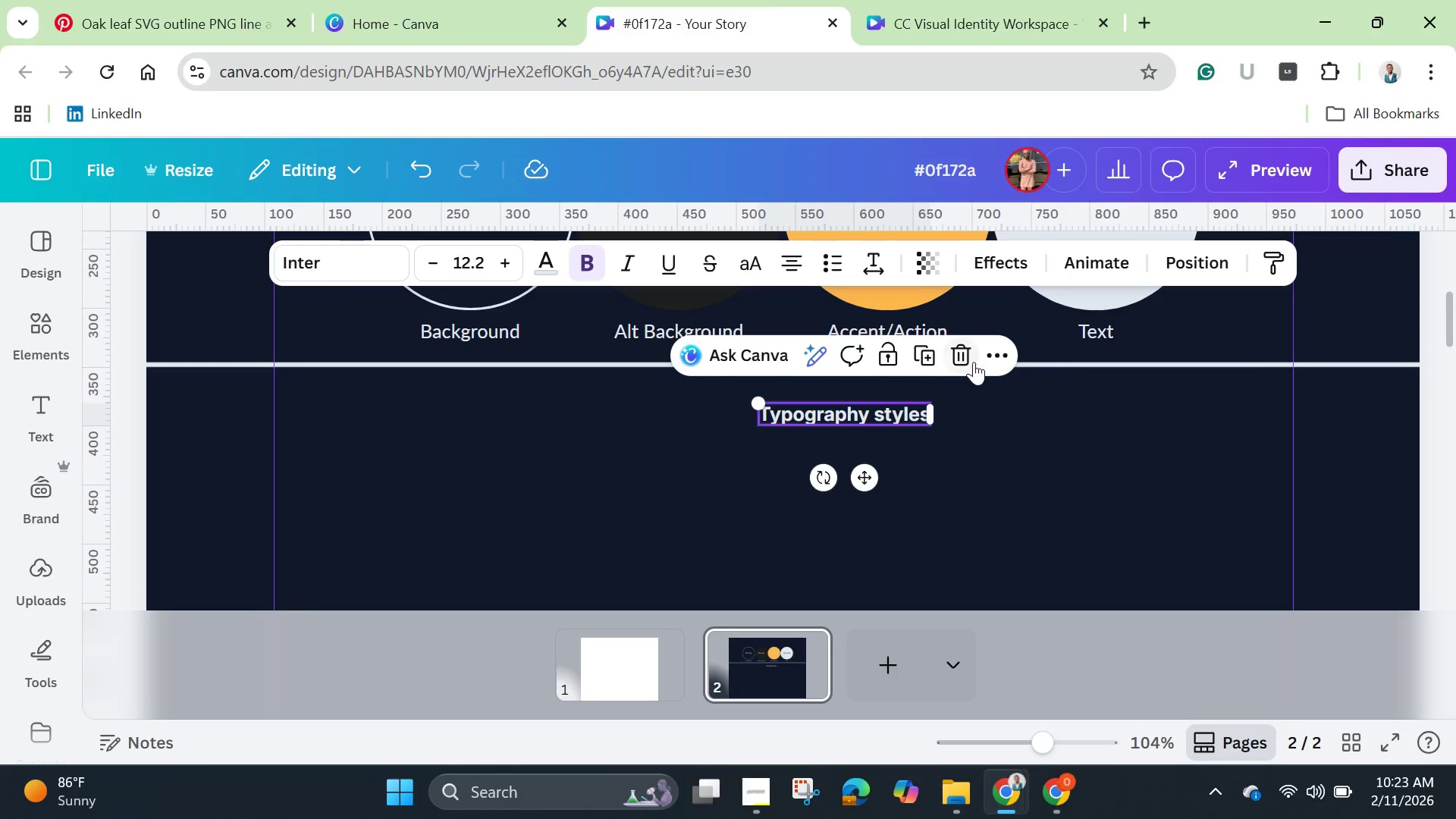 
left_click([989, 357])
 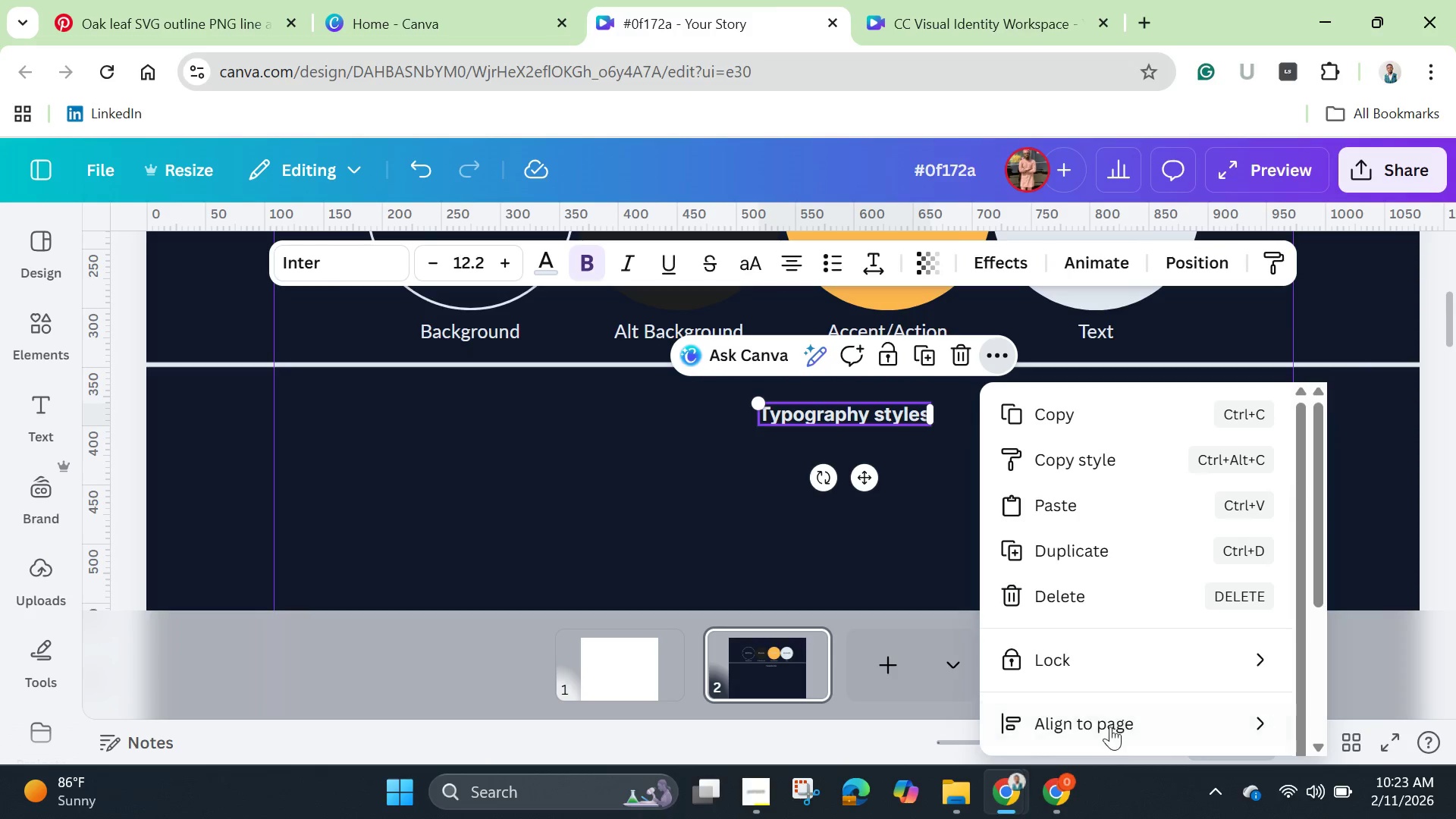 
scroll: coordinate [1108, 661], scroll_direction: down, amount: 1.0
 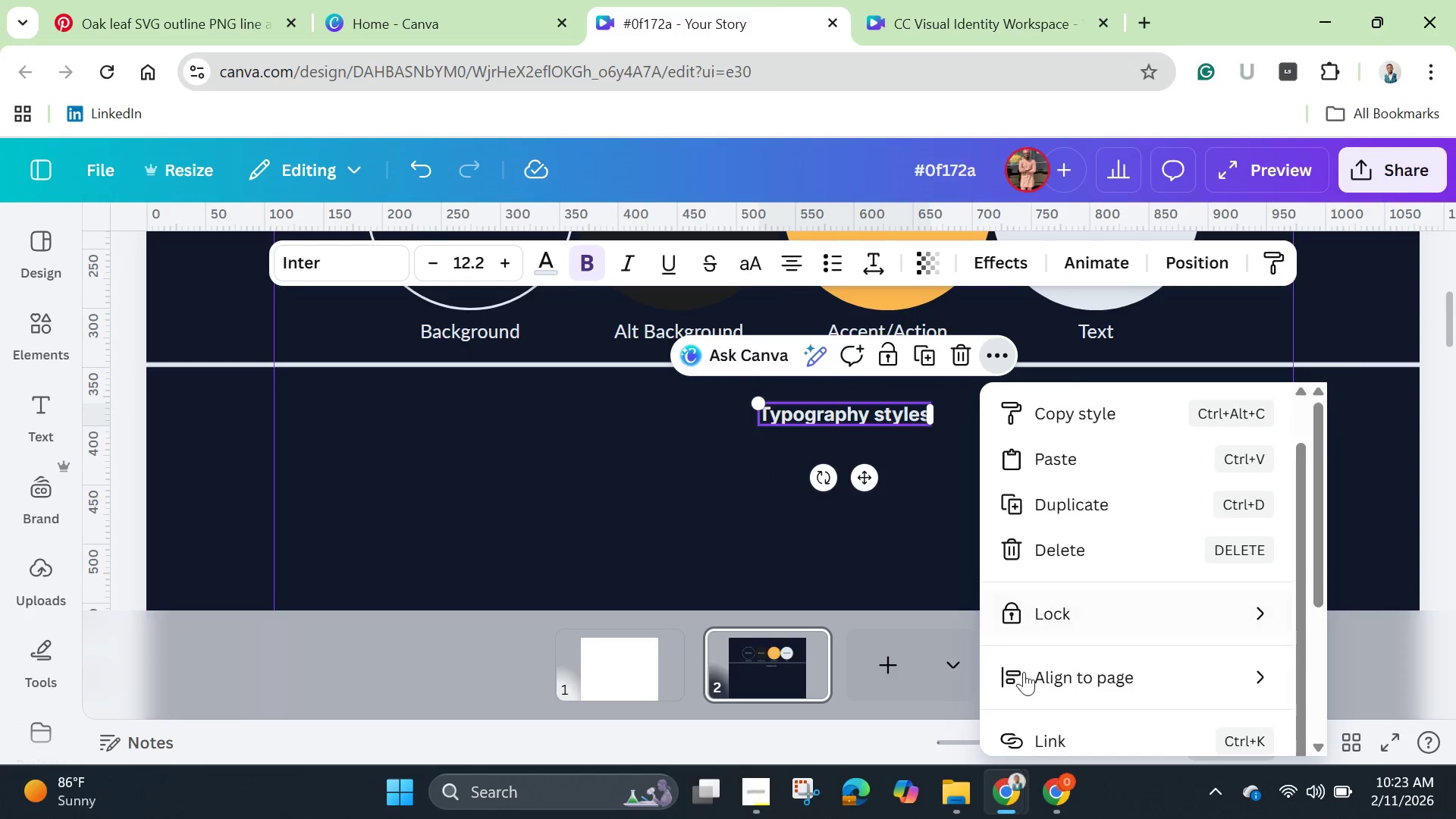 
wait(6.19)
 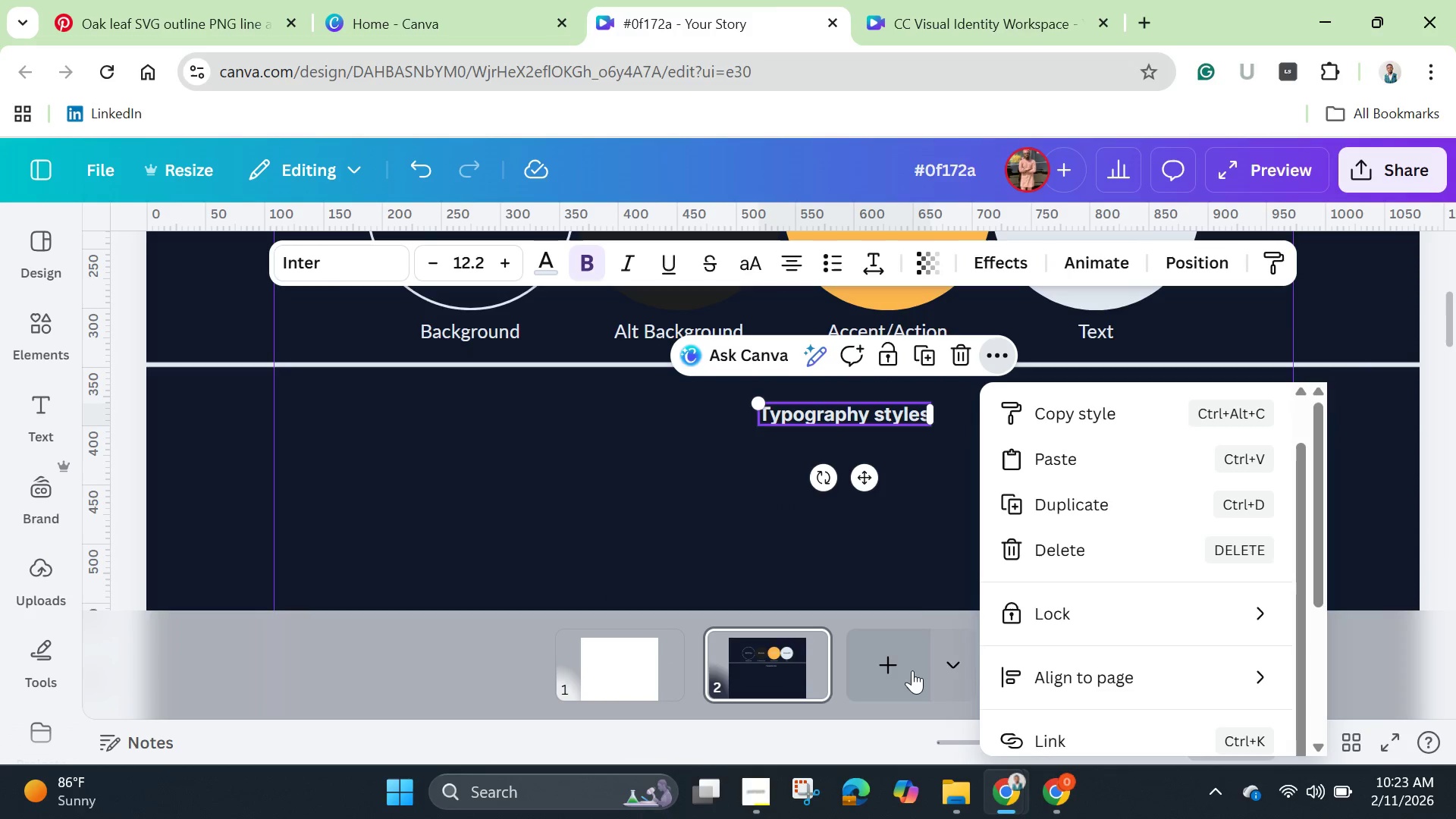 
left_click([896, 525])
 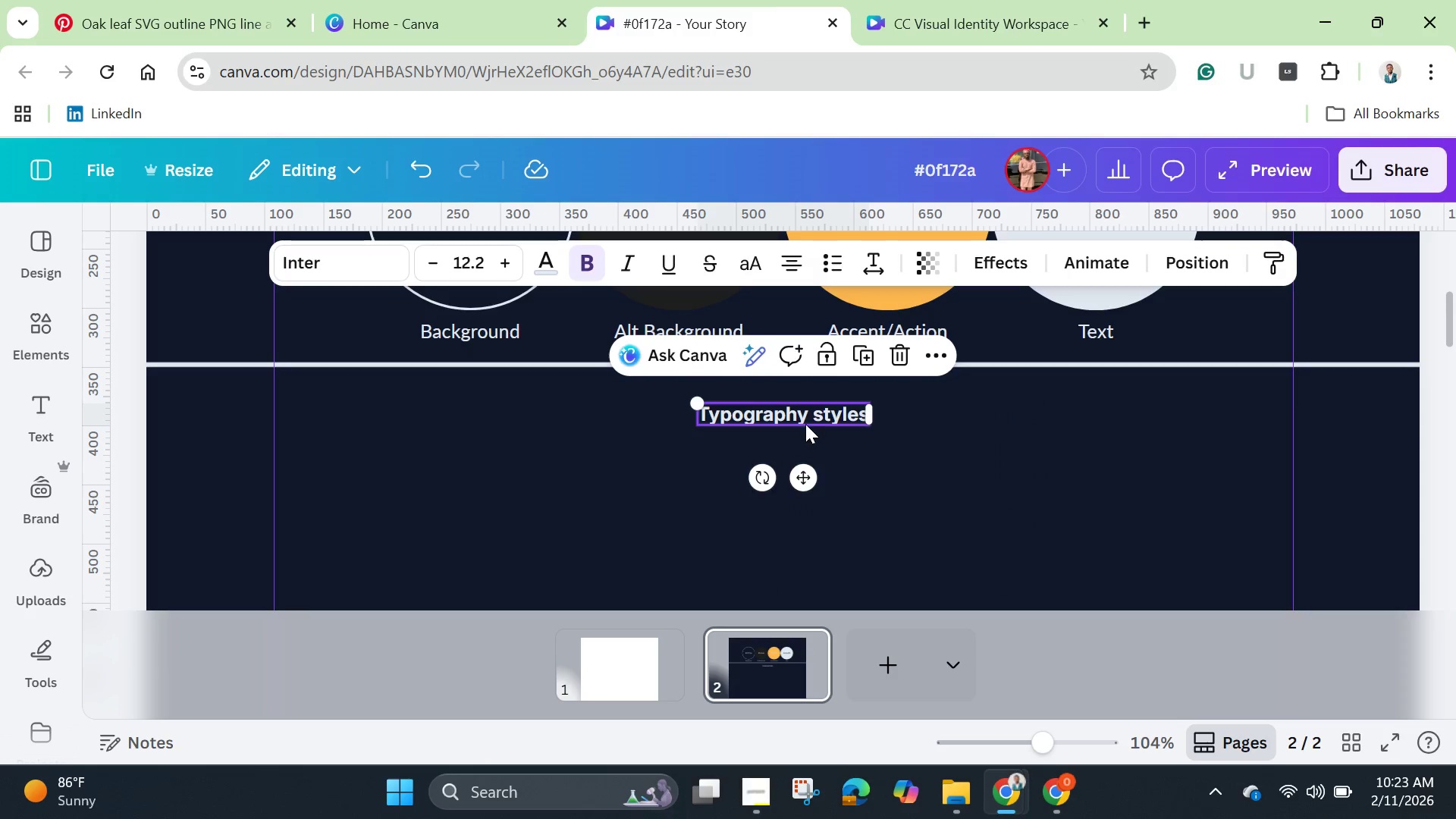 
left_click_drag(start_coordinate=[794, 410], to_coordinate=[789, 400])
 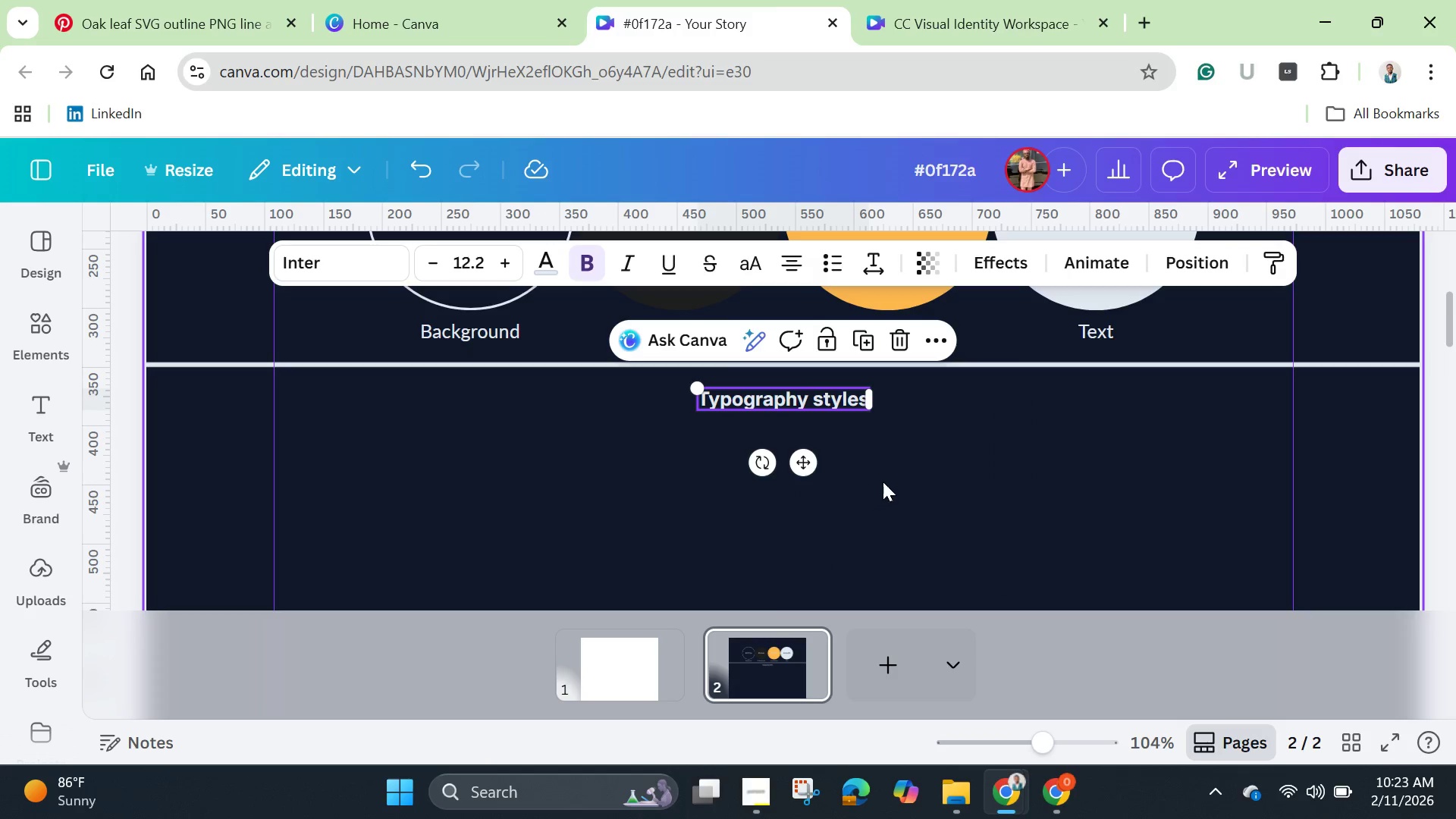 
left_click([883, 481])
 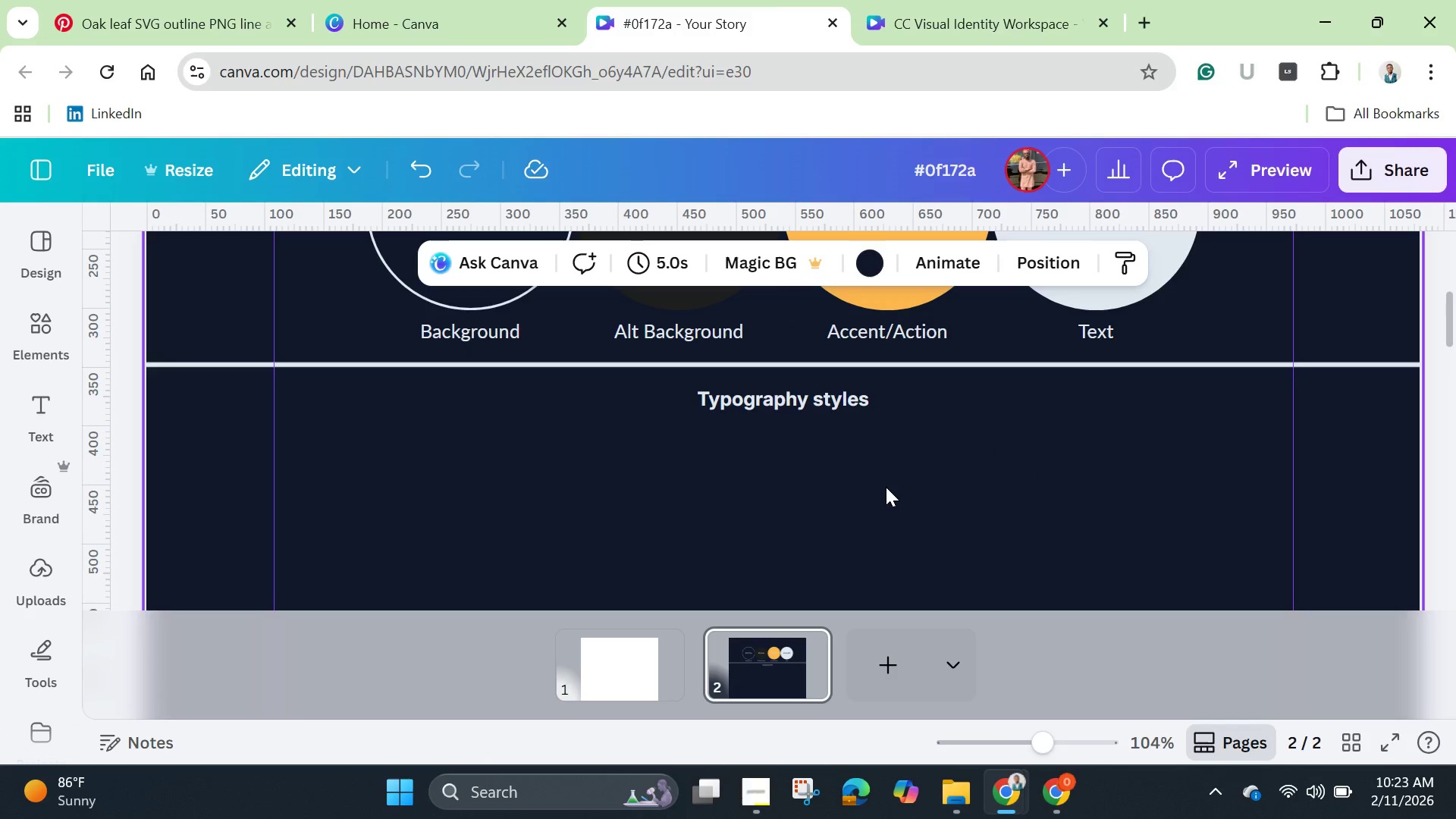 
left_click([831, 411])
 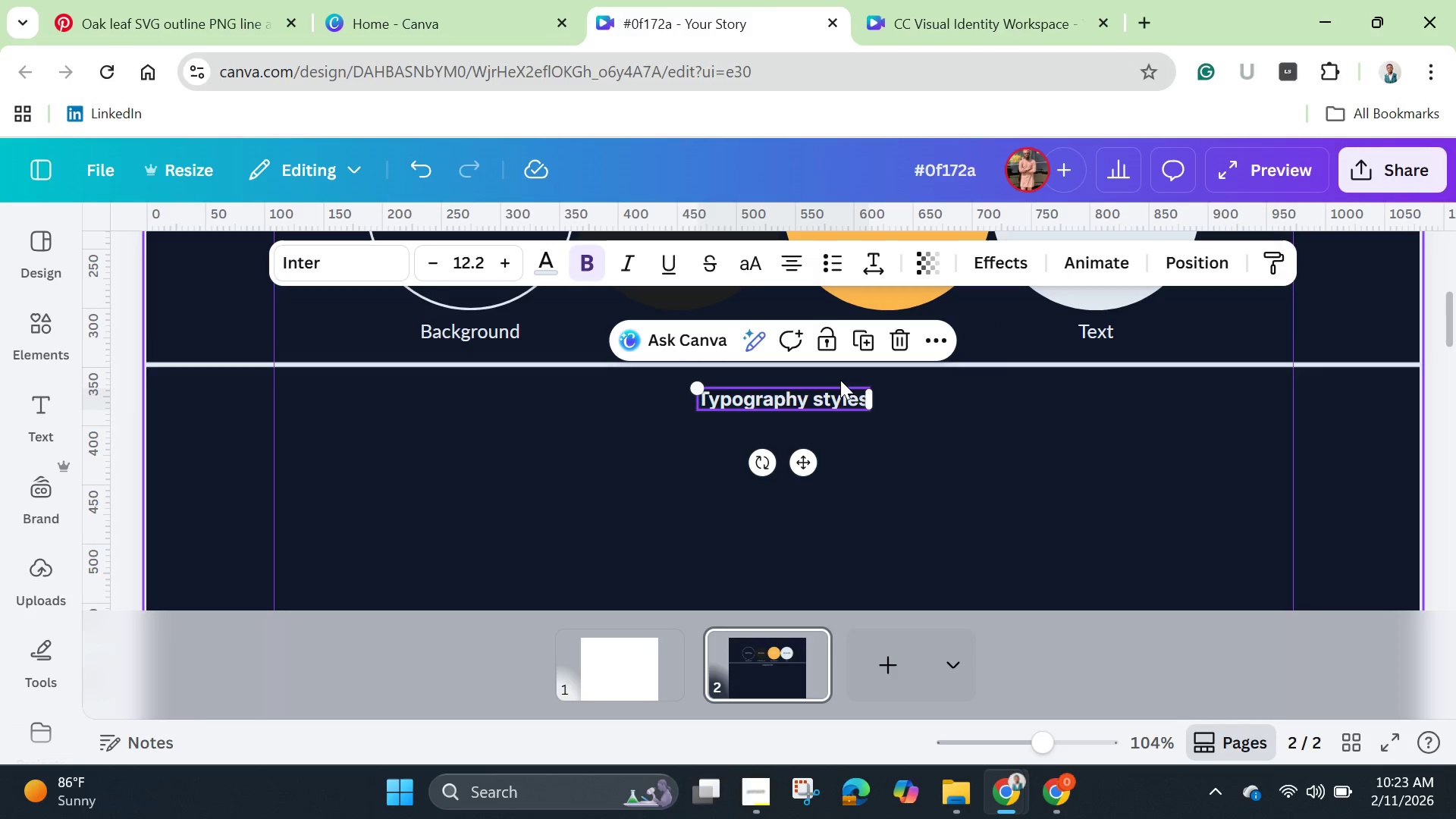 
left_click([860, 339])
 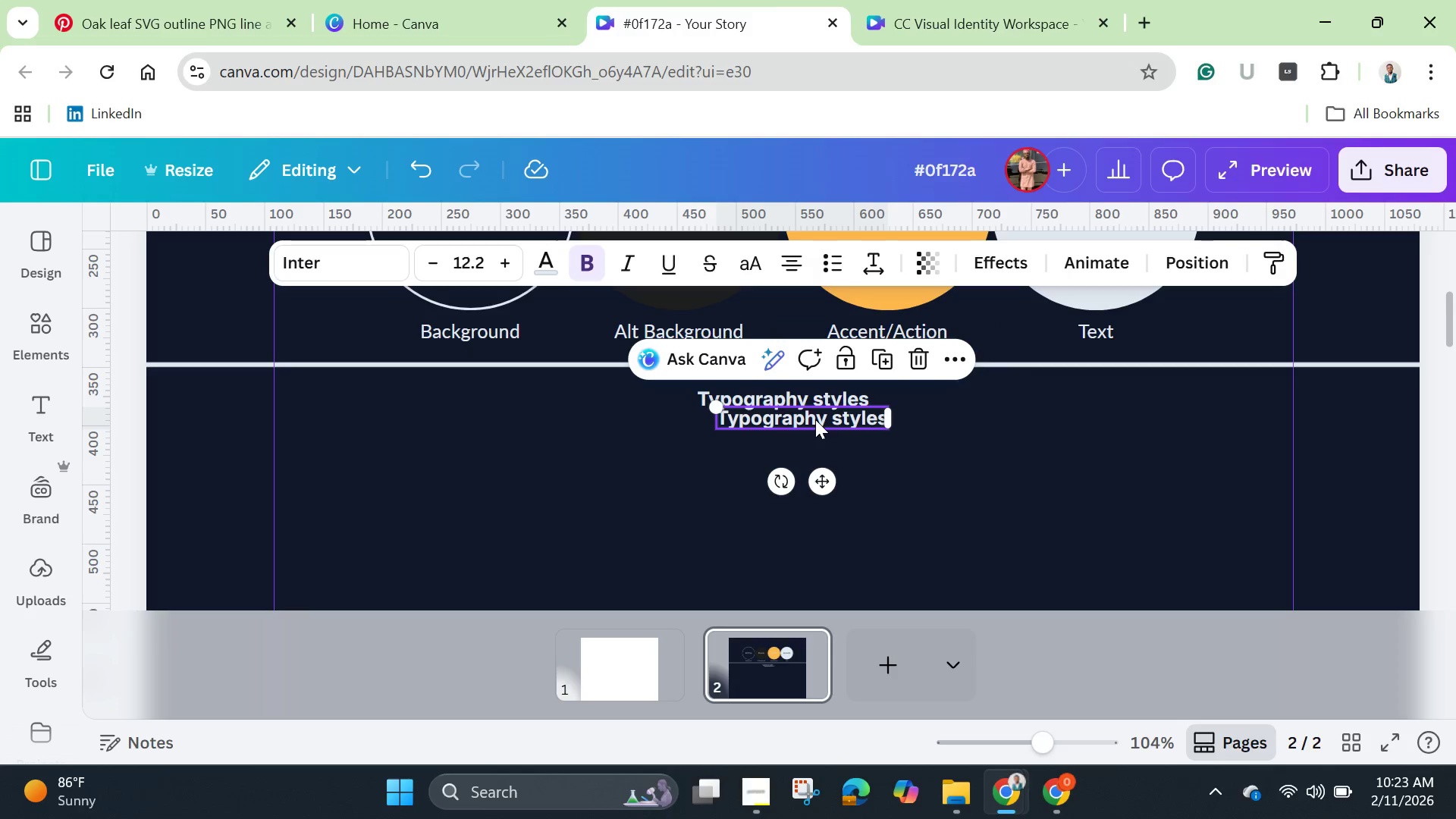 
left_click_drag(start_coordinate=[815, 419], to_coordinate=[375, 441])
 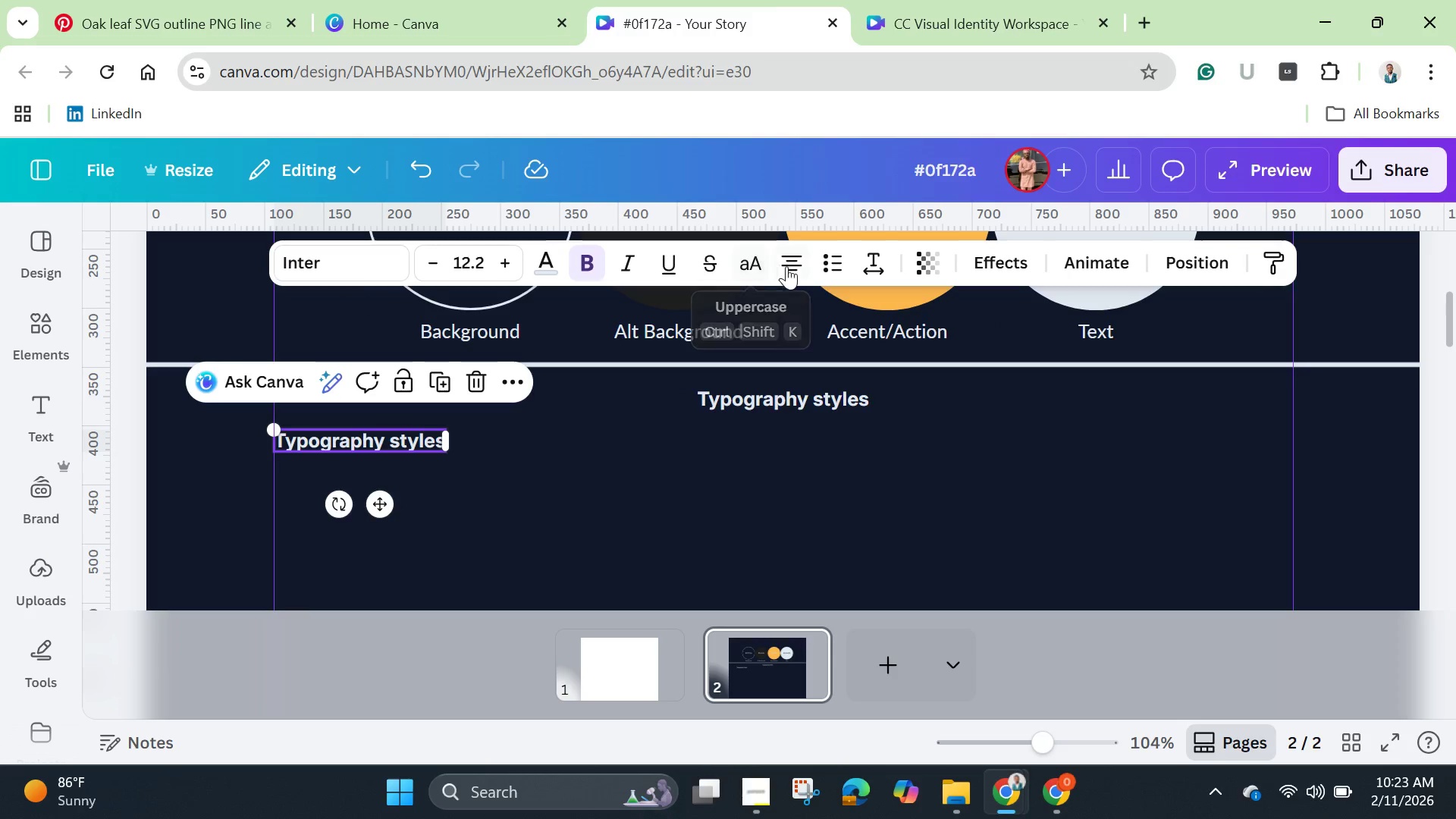 
left_click([792, 266])
 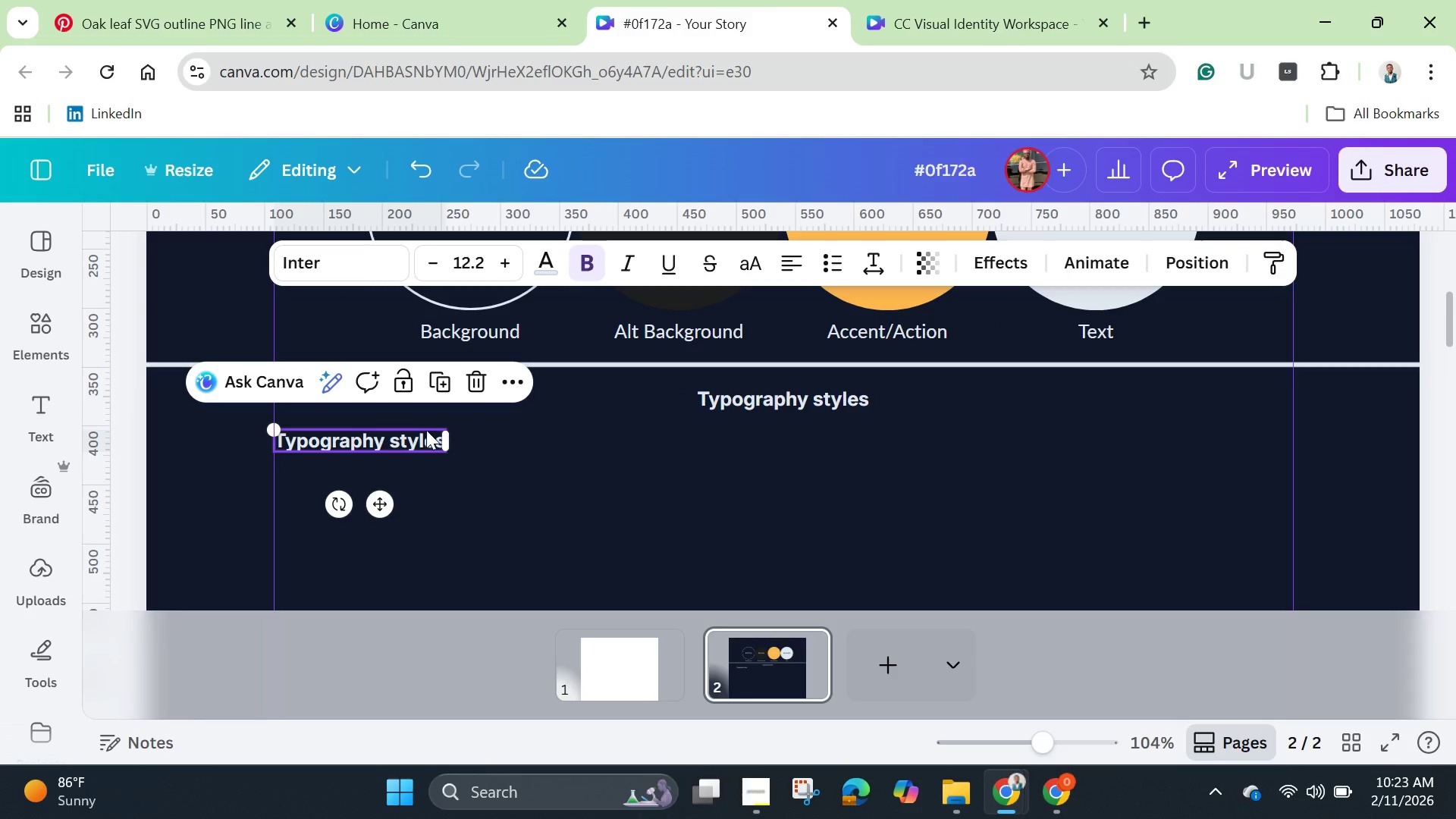 
left_click([412, 441])
 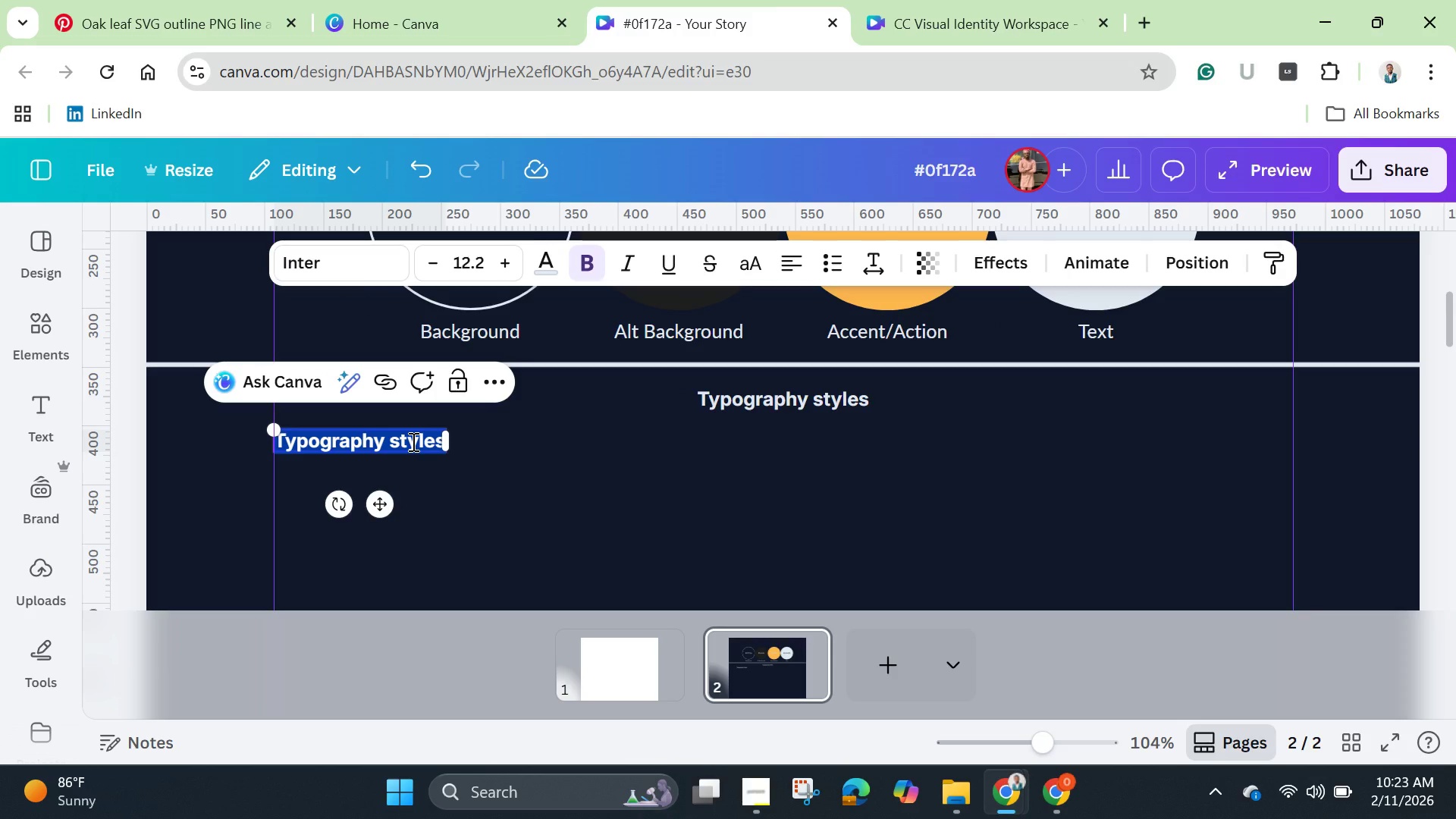 
key(Backspace)
 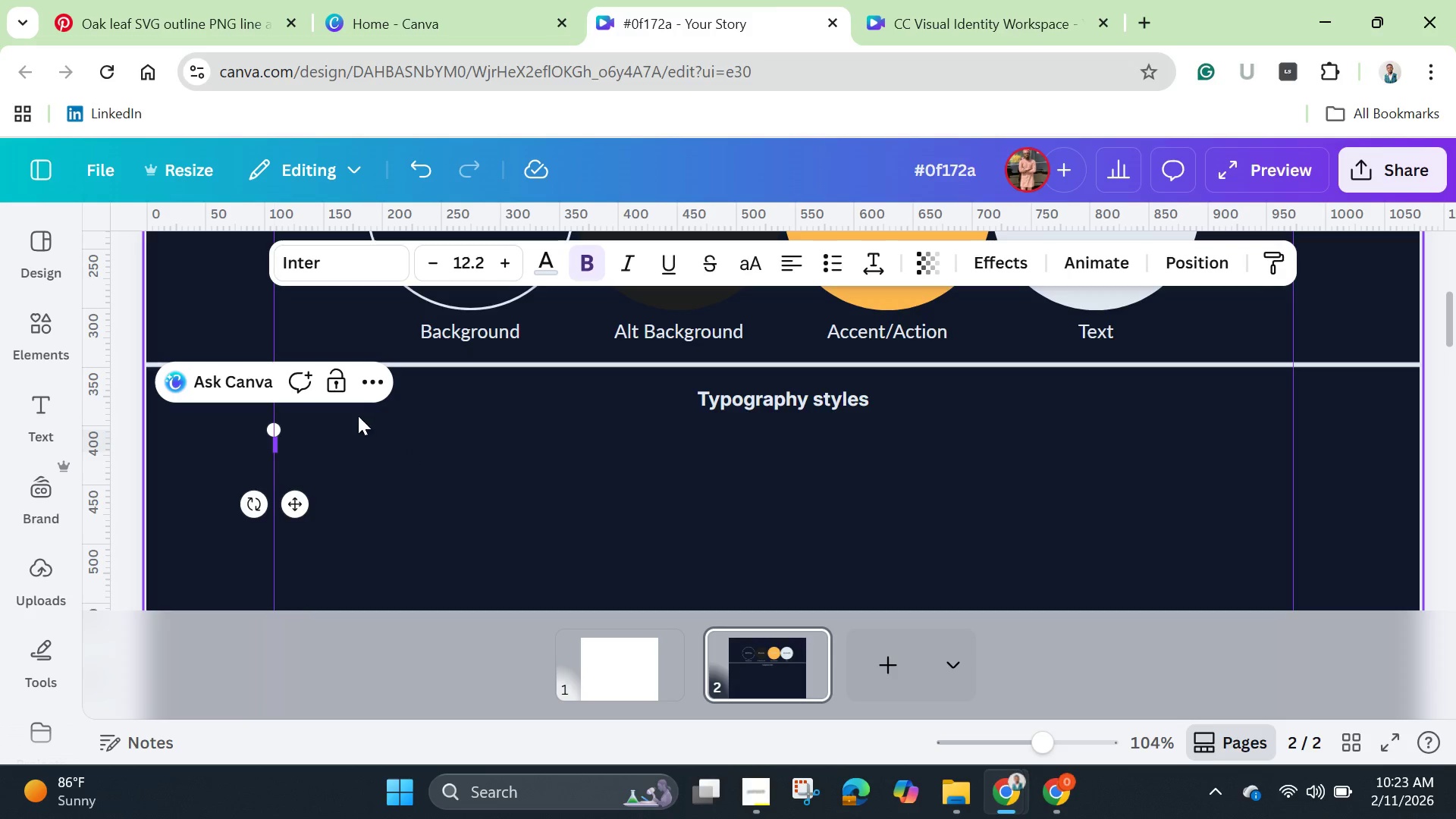 
type(The Circadian Clinic)
 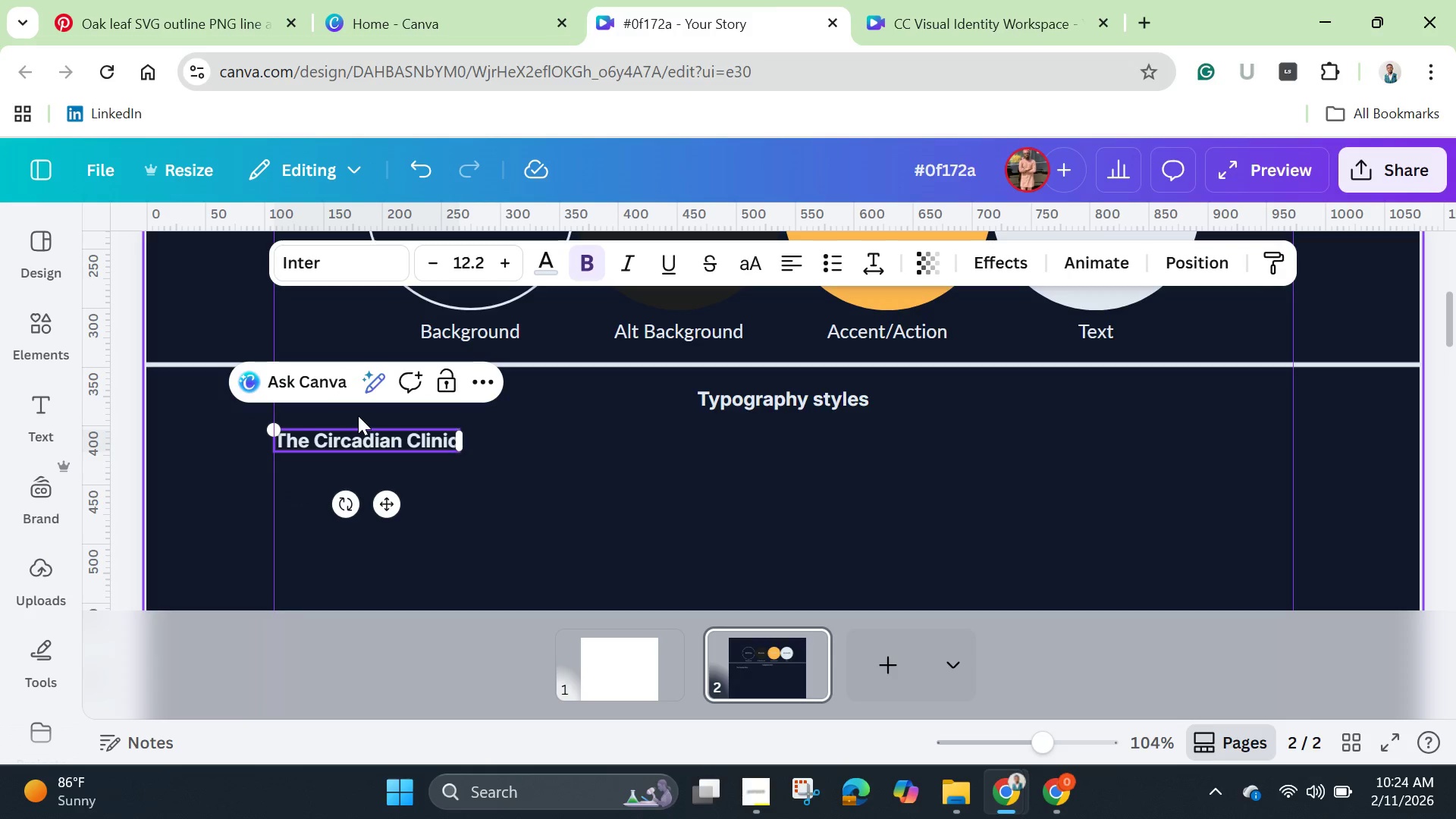 
wait(11.19)
 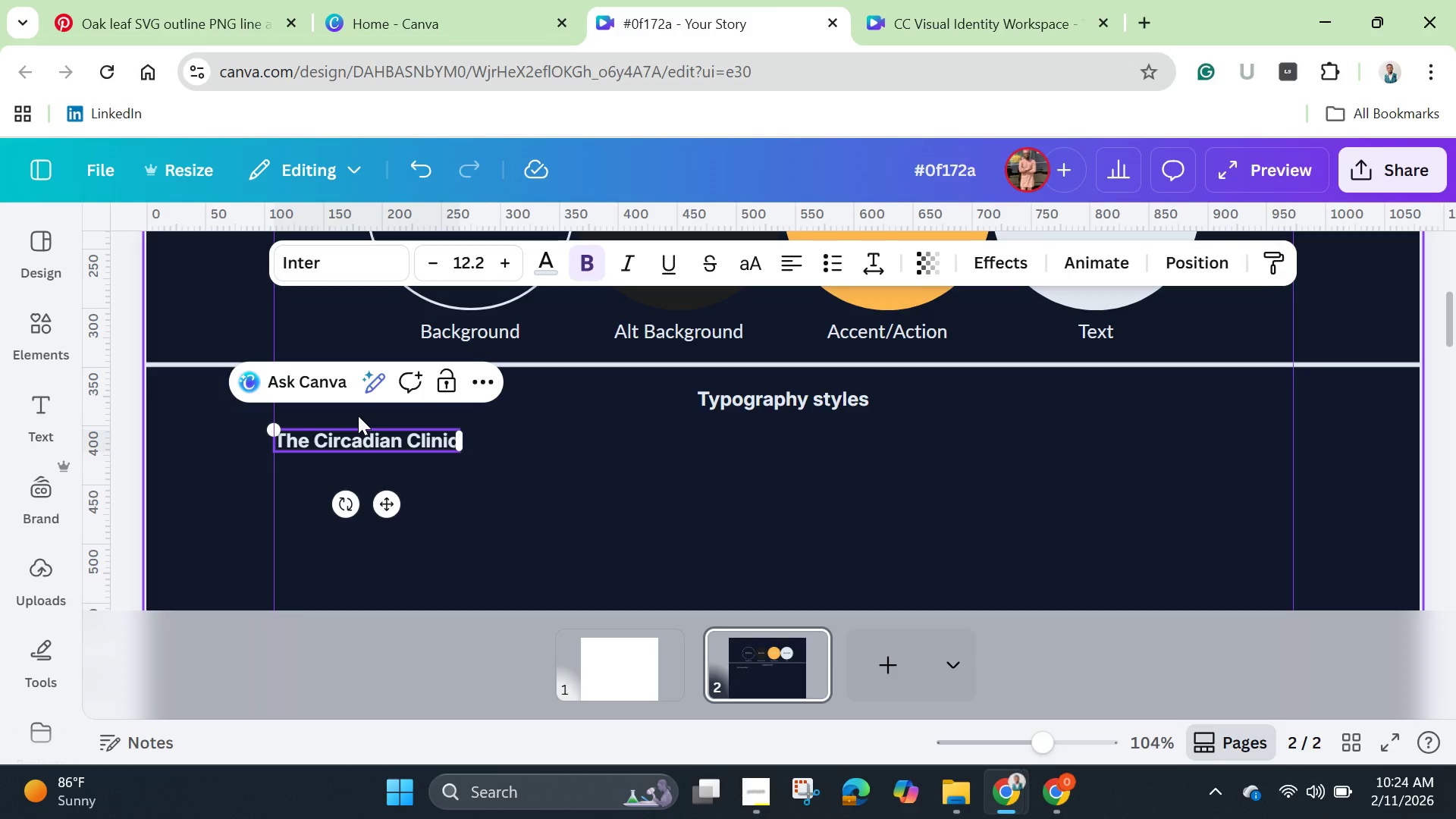 
key(Period)
 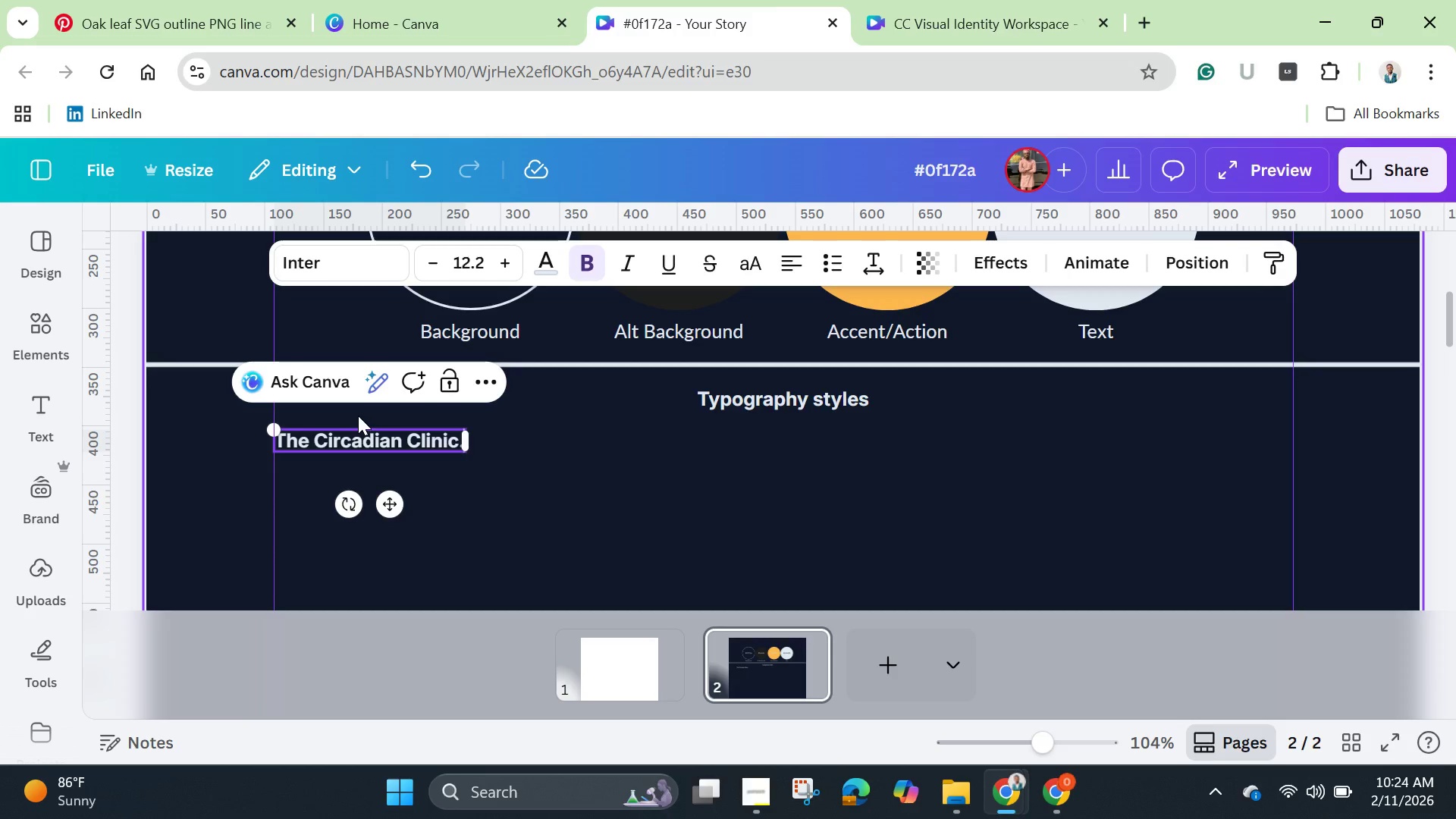 
key(Backspace)
 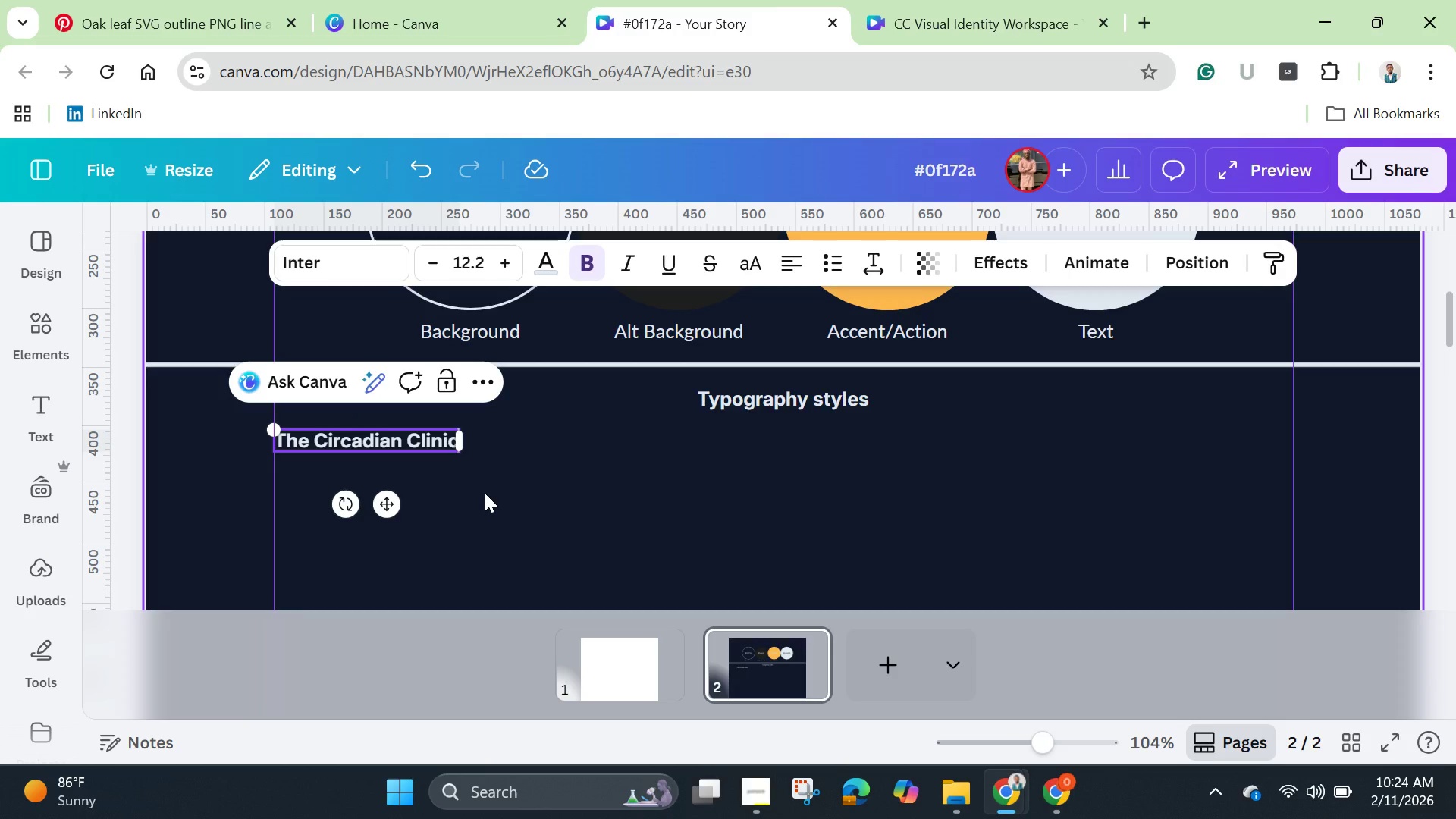 
wait(13.33)
 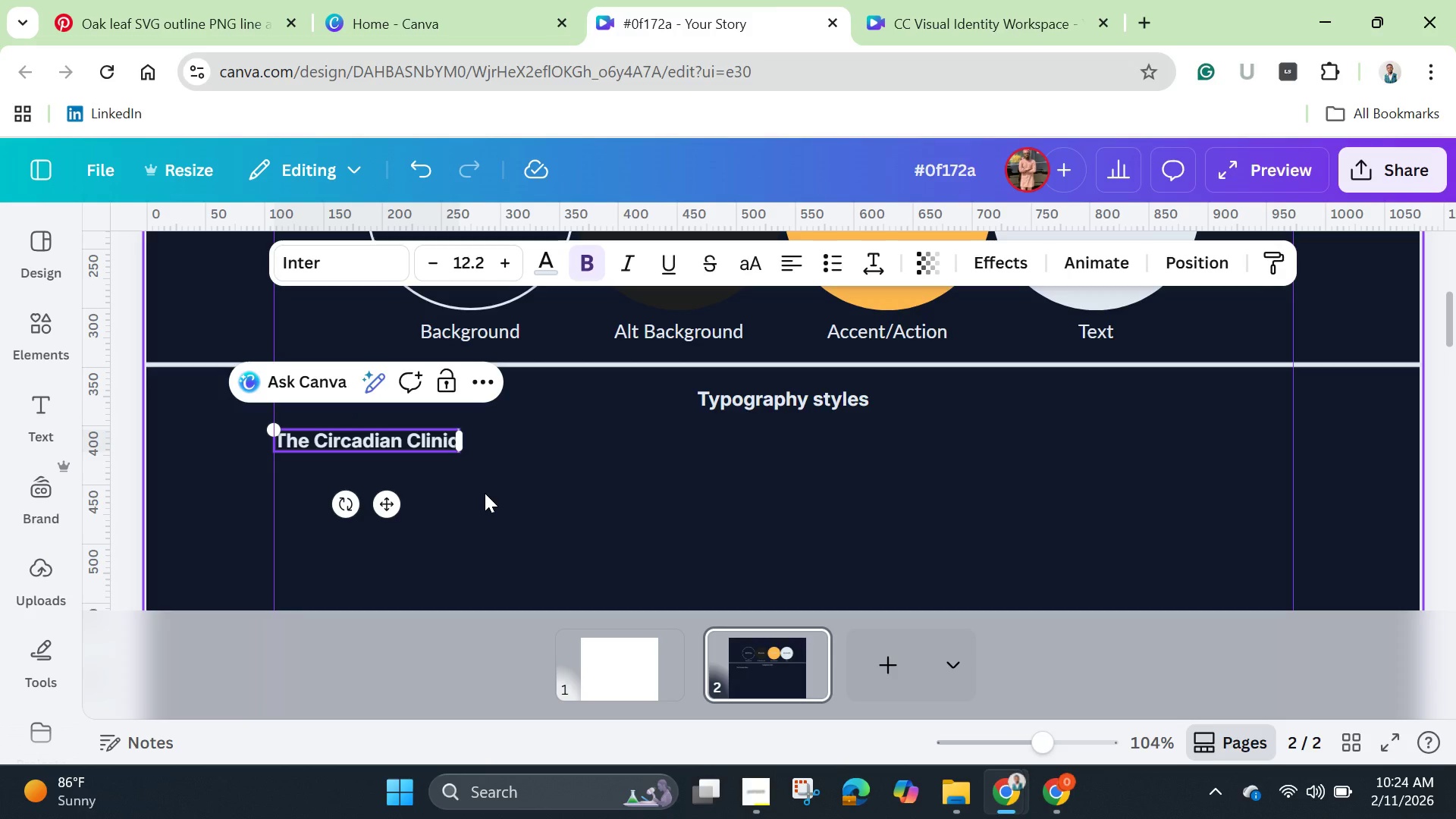 
left_click([491, 520])
 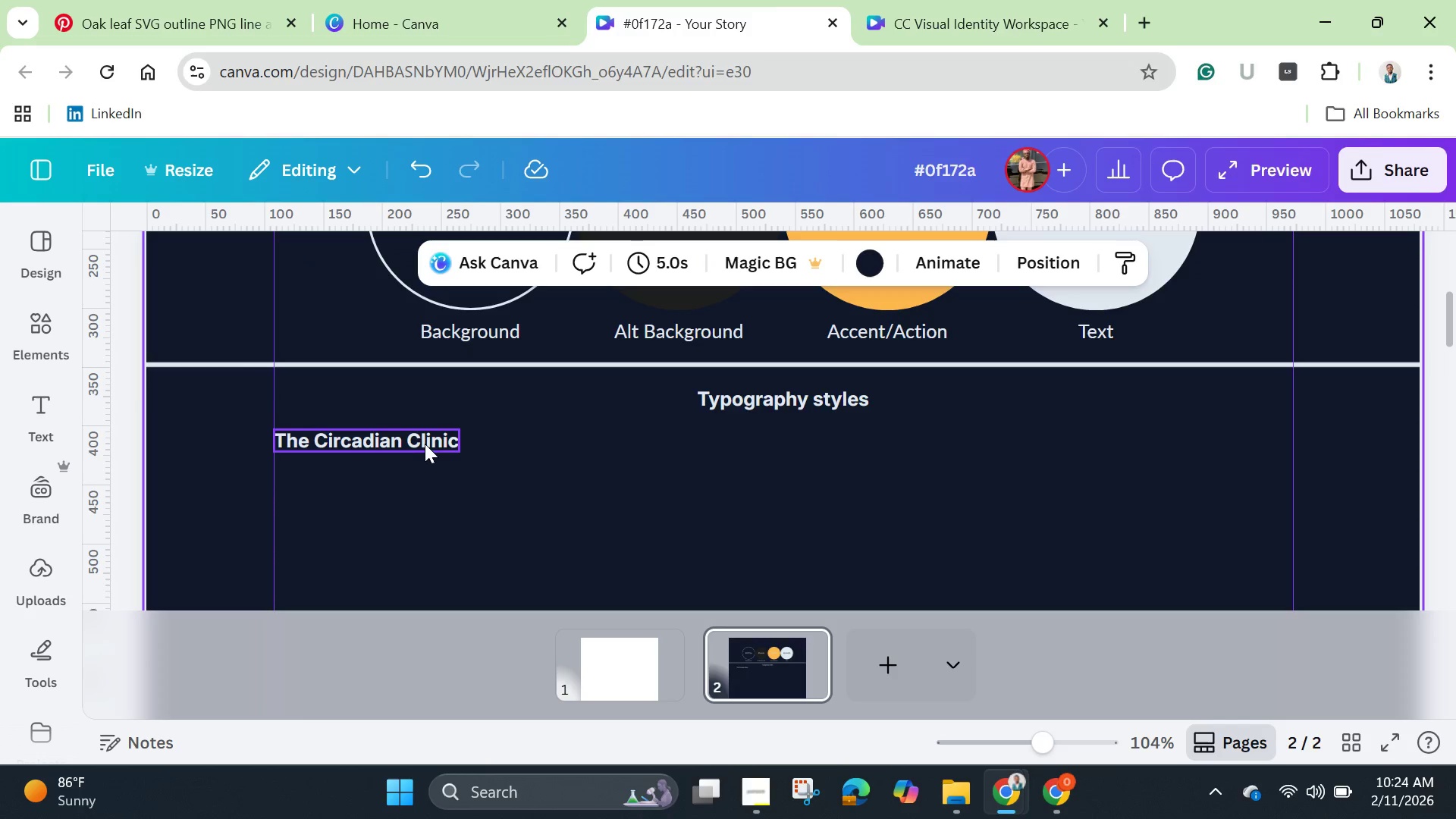 
left_click([423, 437])
 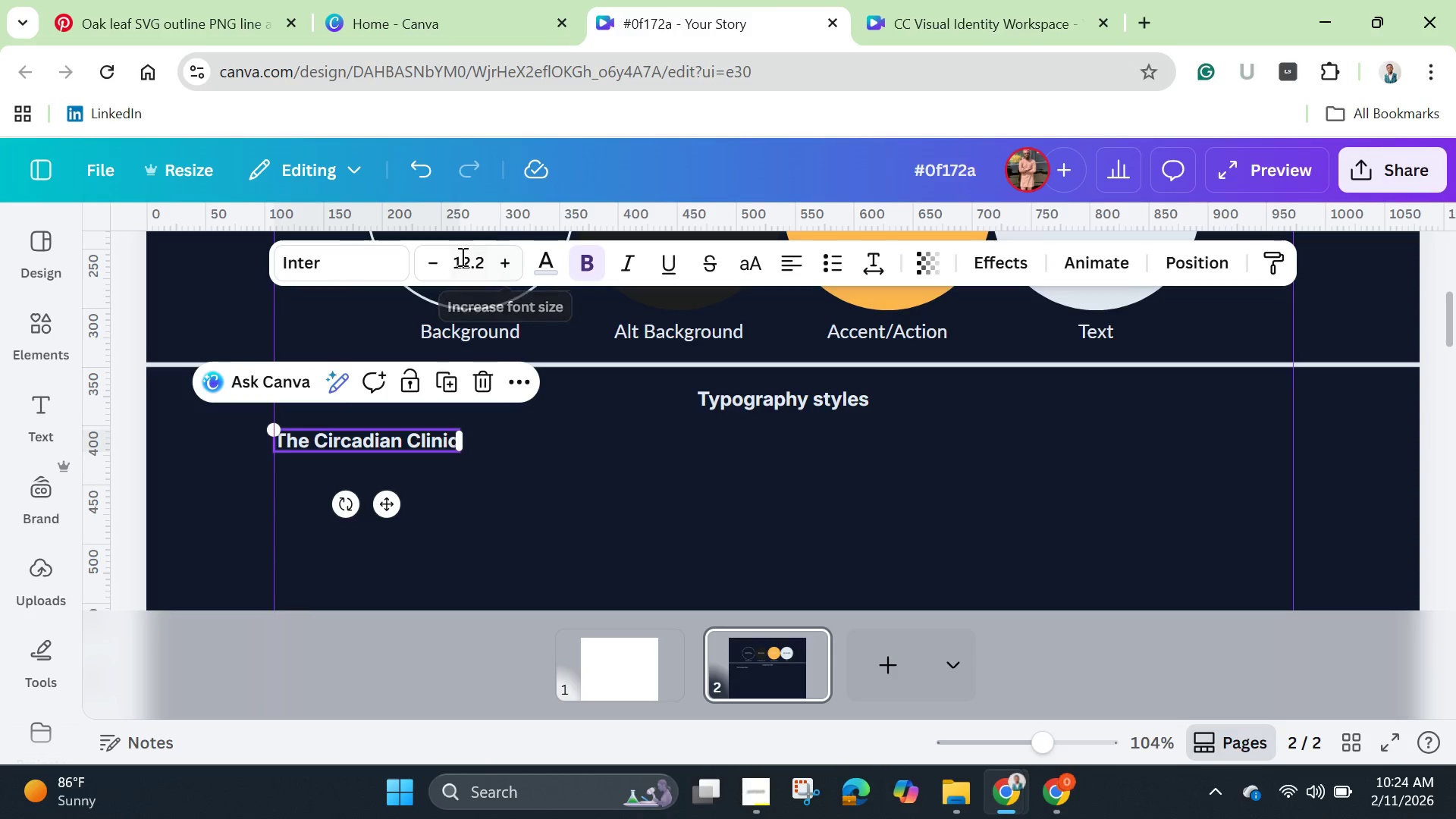 
left_click([460, 256])
 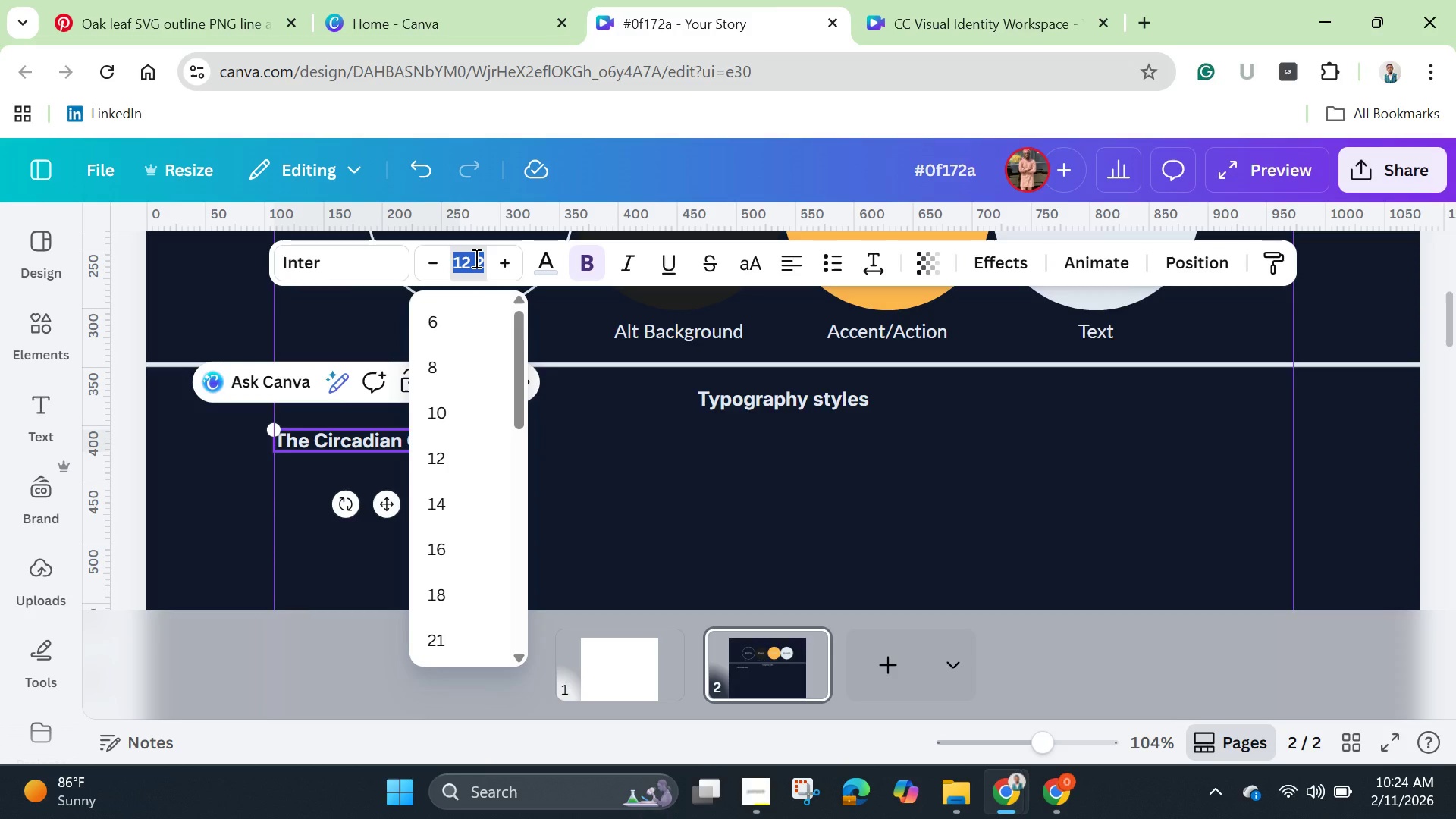 
key(Backspace)
type(60)
 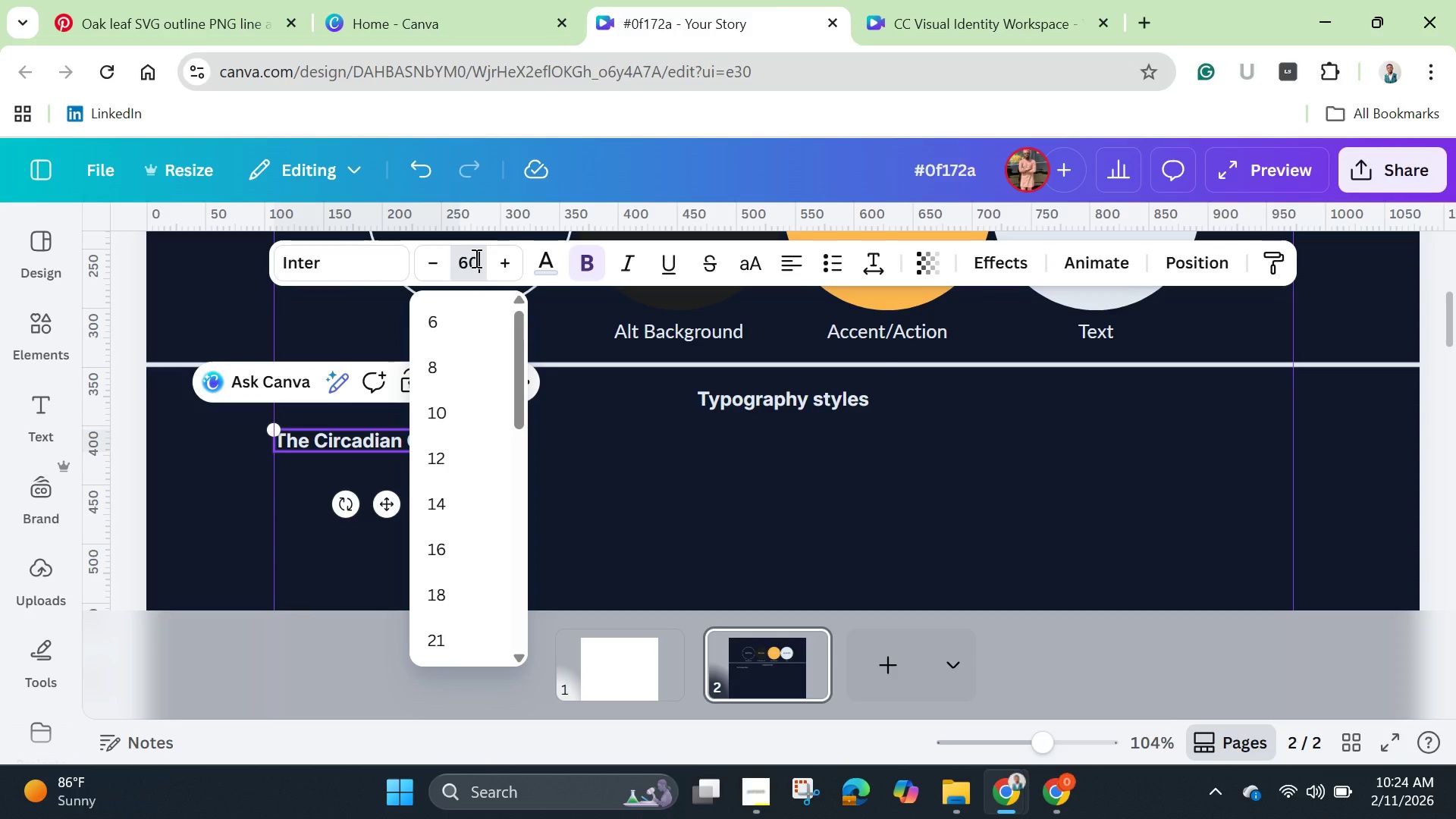 
key(Enter)
 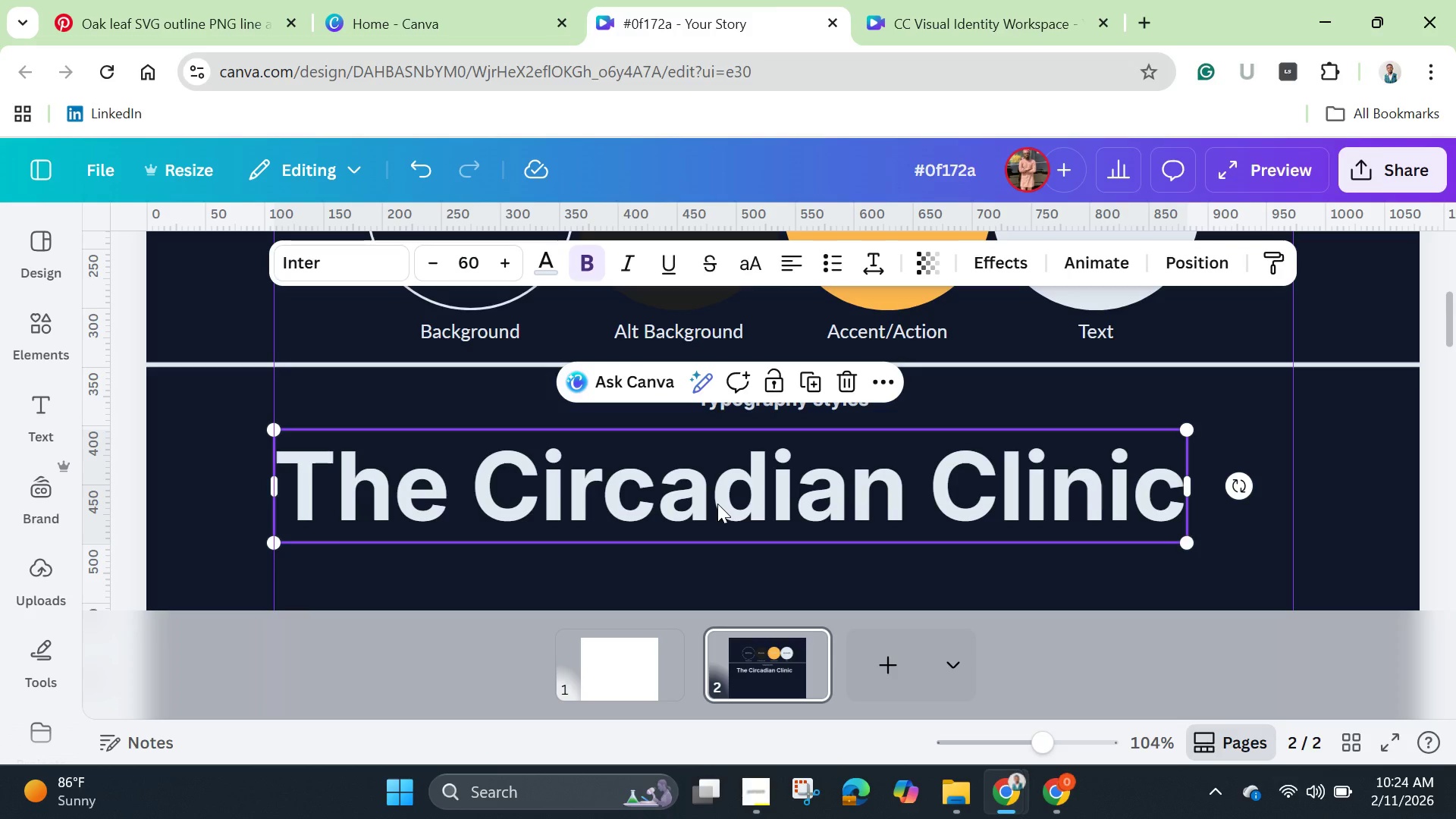 
wait(11.47)
 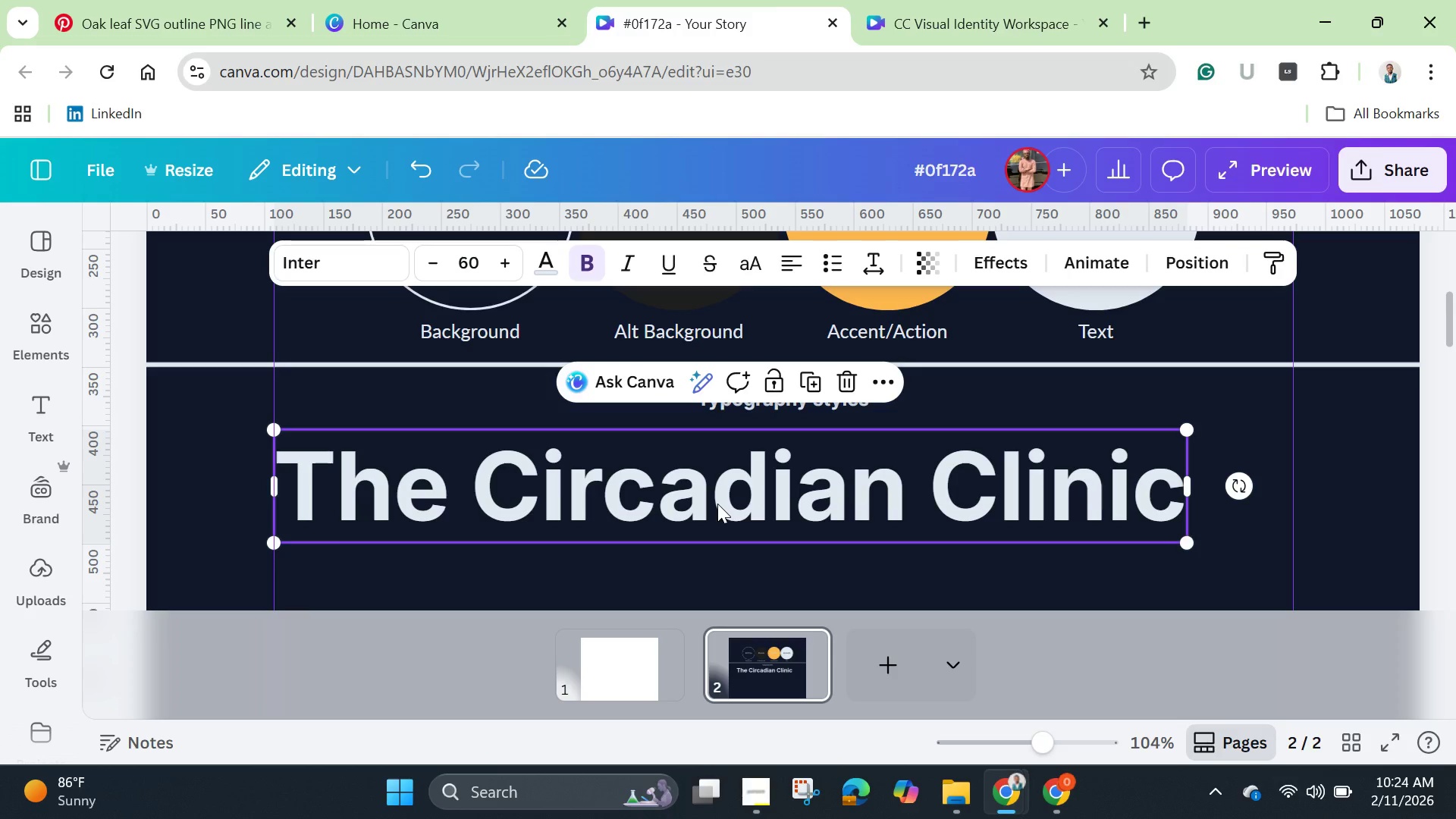 
left_click([545, 267])
 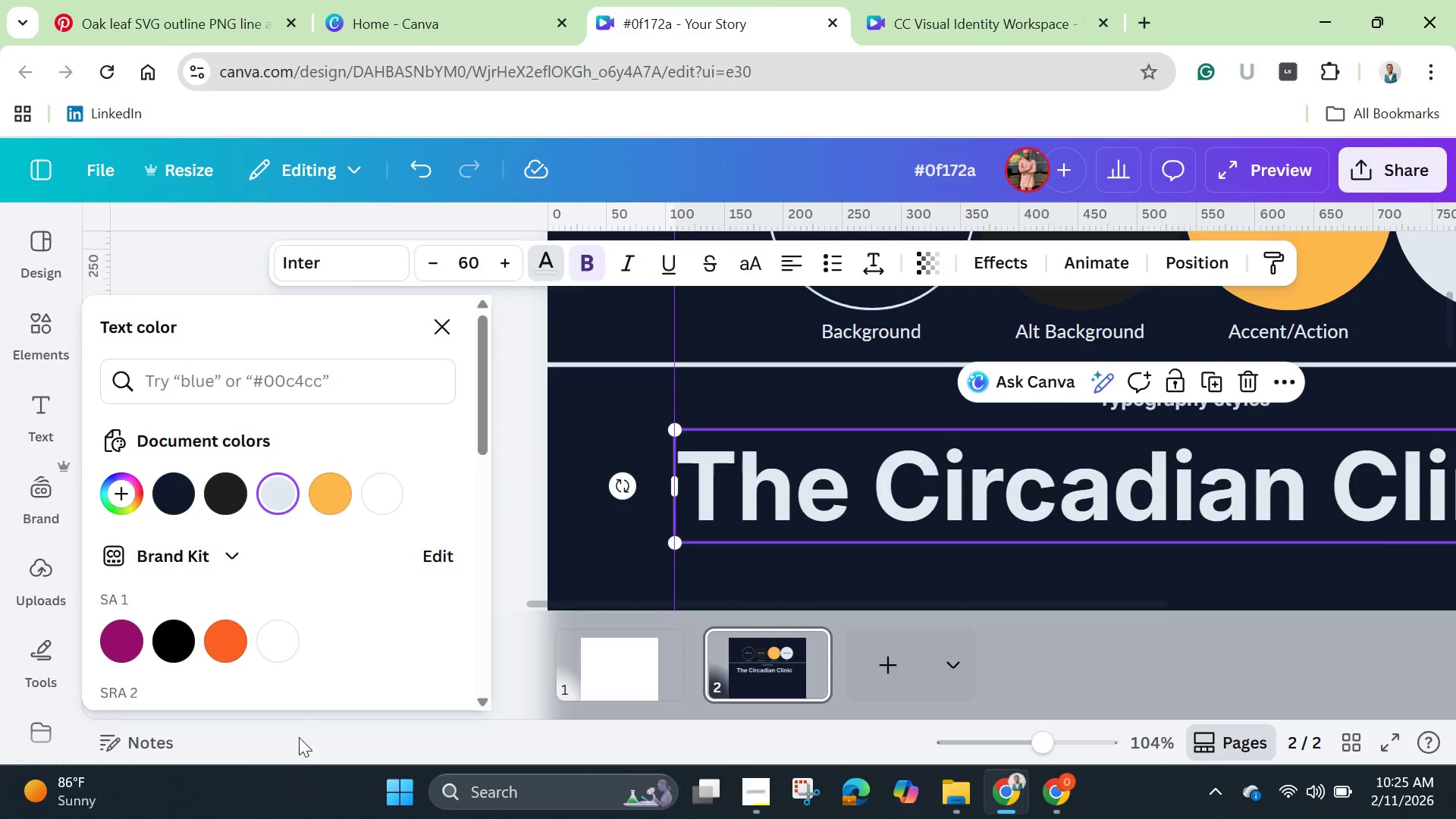 
mouse_move([299, 507])
 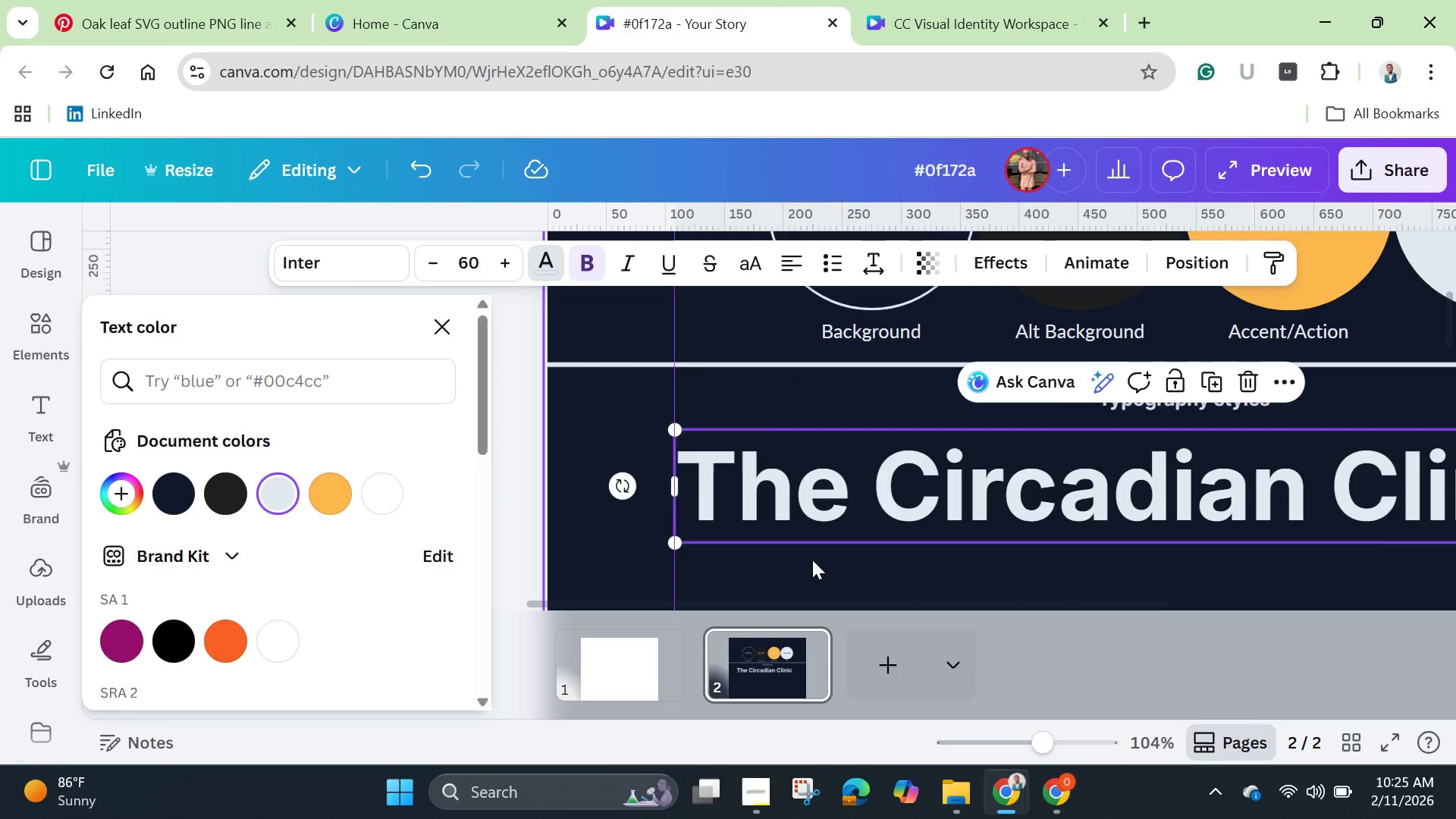 
left_click([839, 580])
 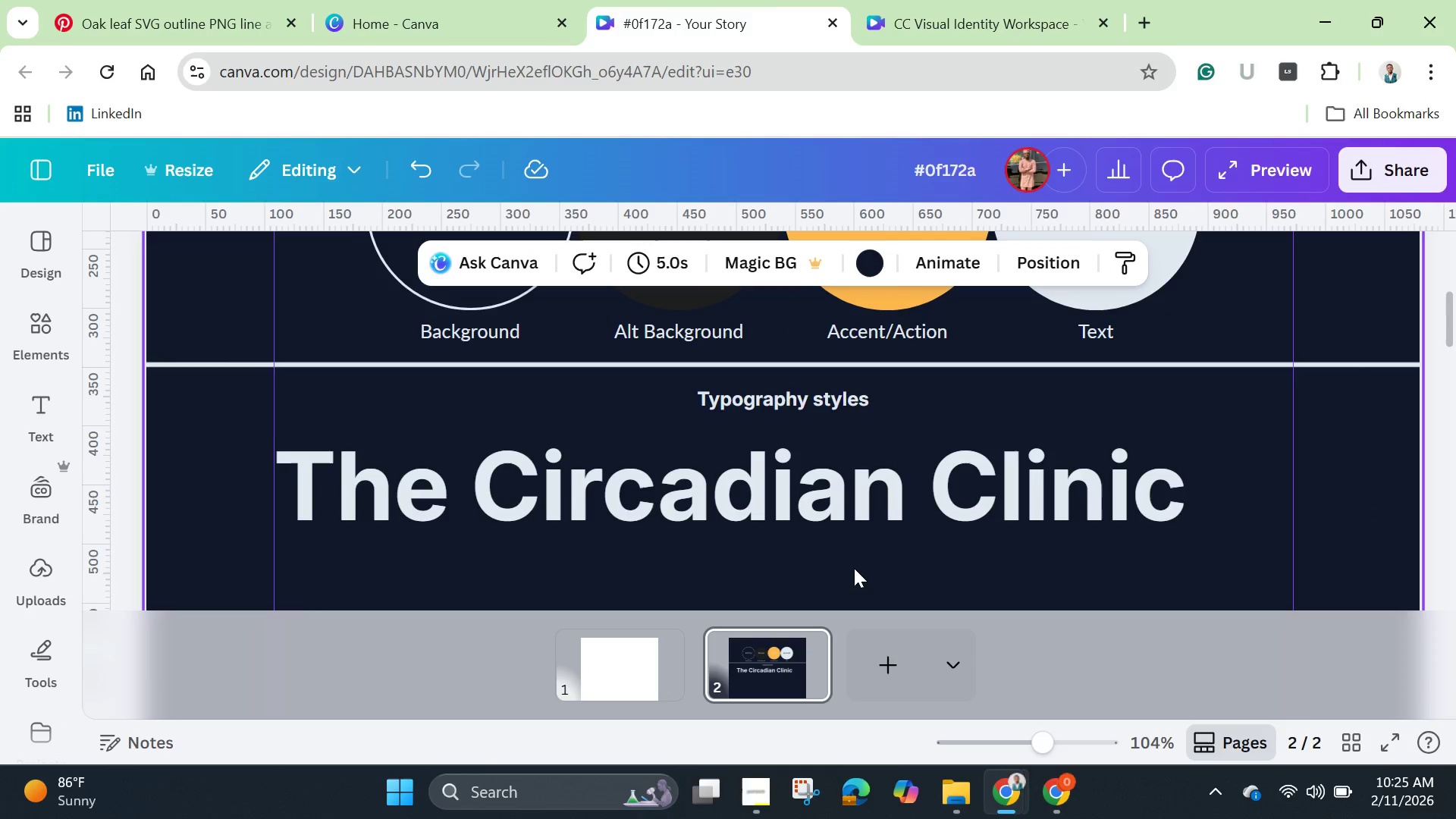 
left_click([867, 511])
 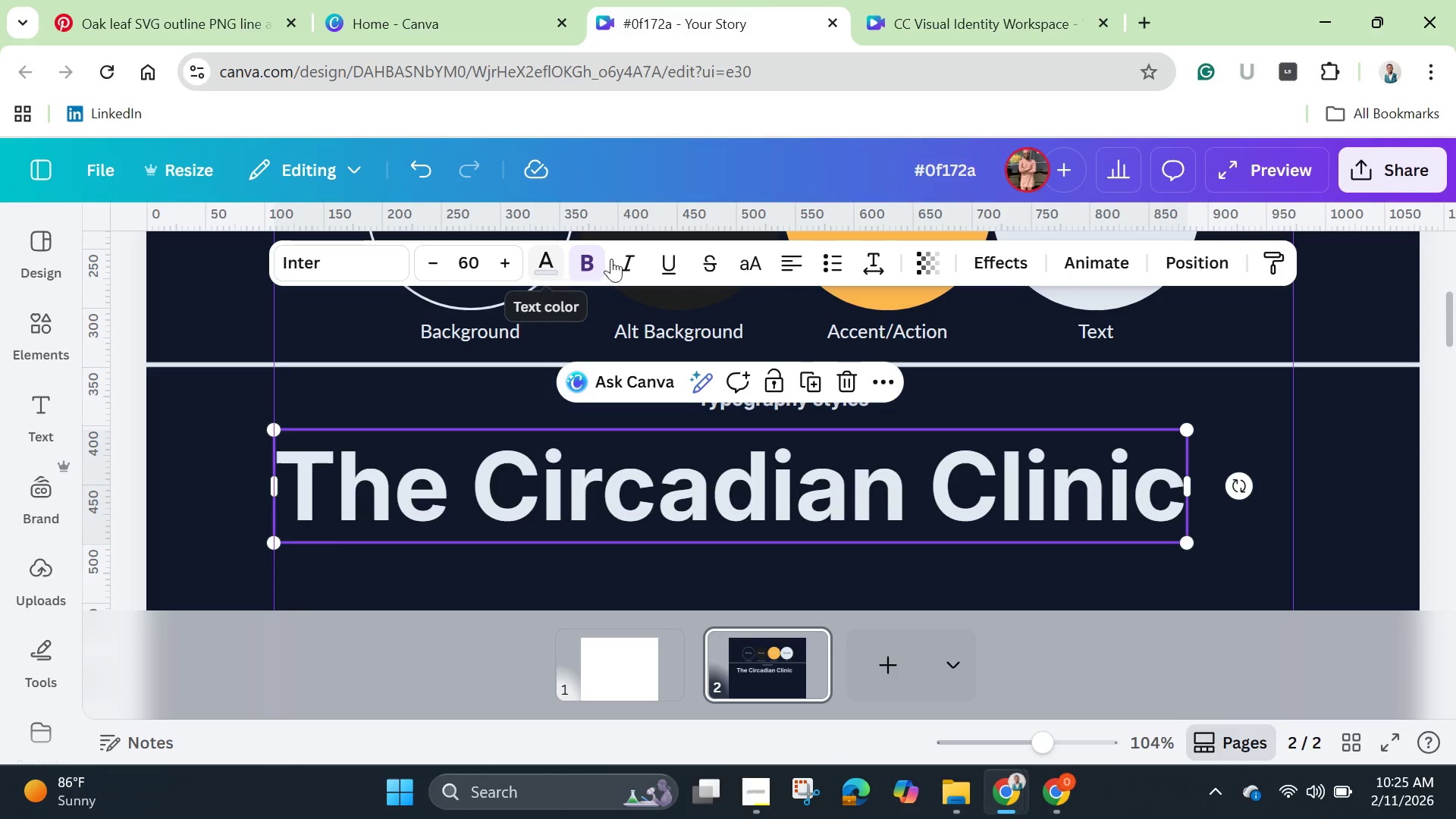 
left_click([796, 266])
 